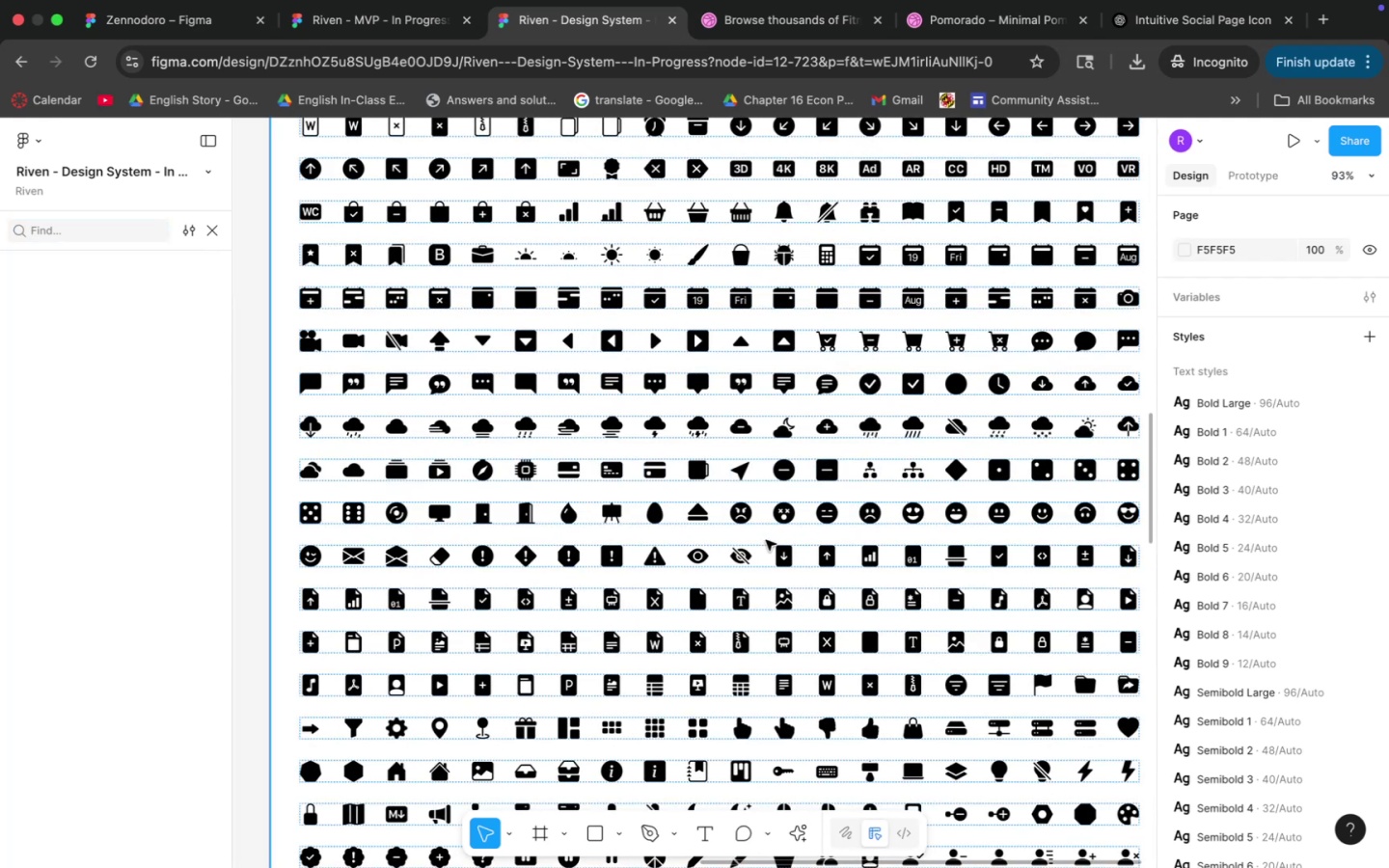 
left_click_drag(start_coordinate=[765, 540], to_coordinate=[748, 345])
 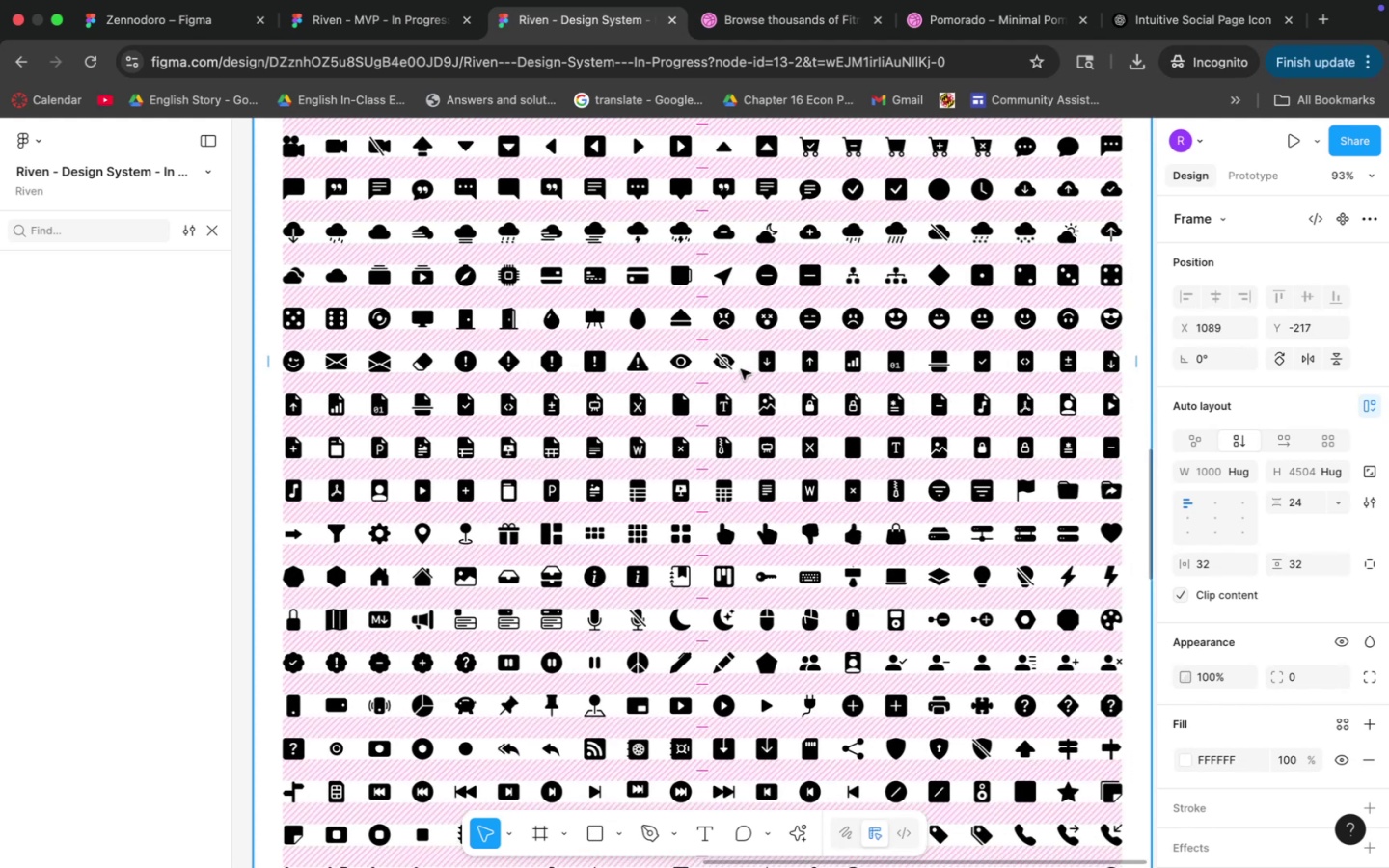 
left_click_drag(start_coordinate=[743, 384], to_coordinate=[717, 197])
 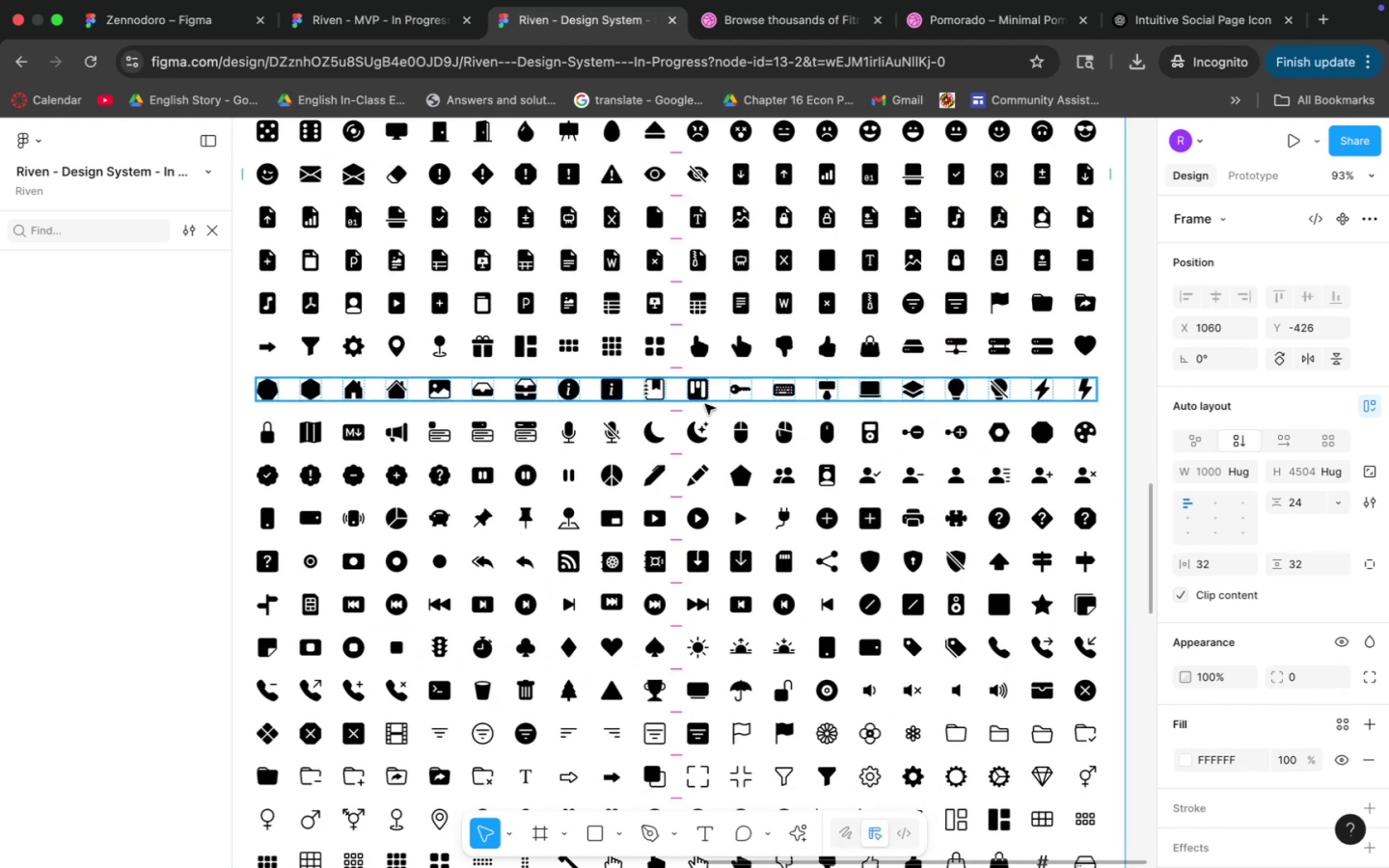 
left_click_drag(start_coordinate=[702, 436], to_coordinate=[702, 176])
 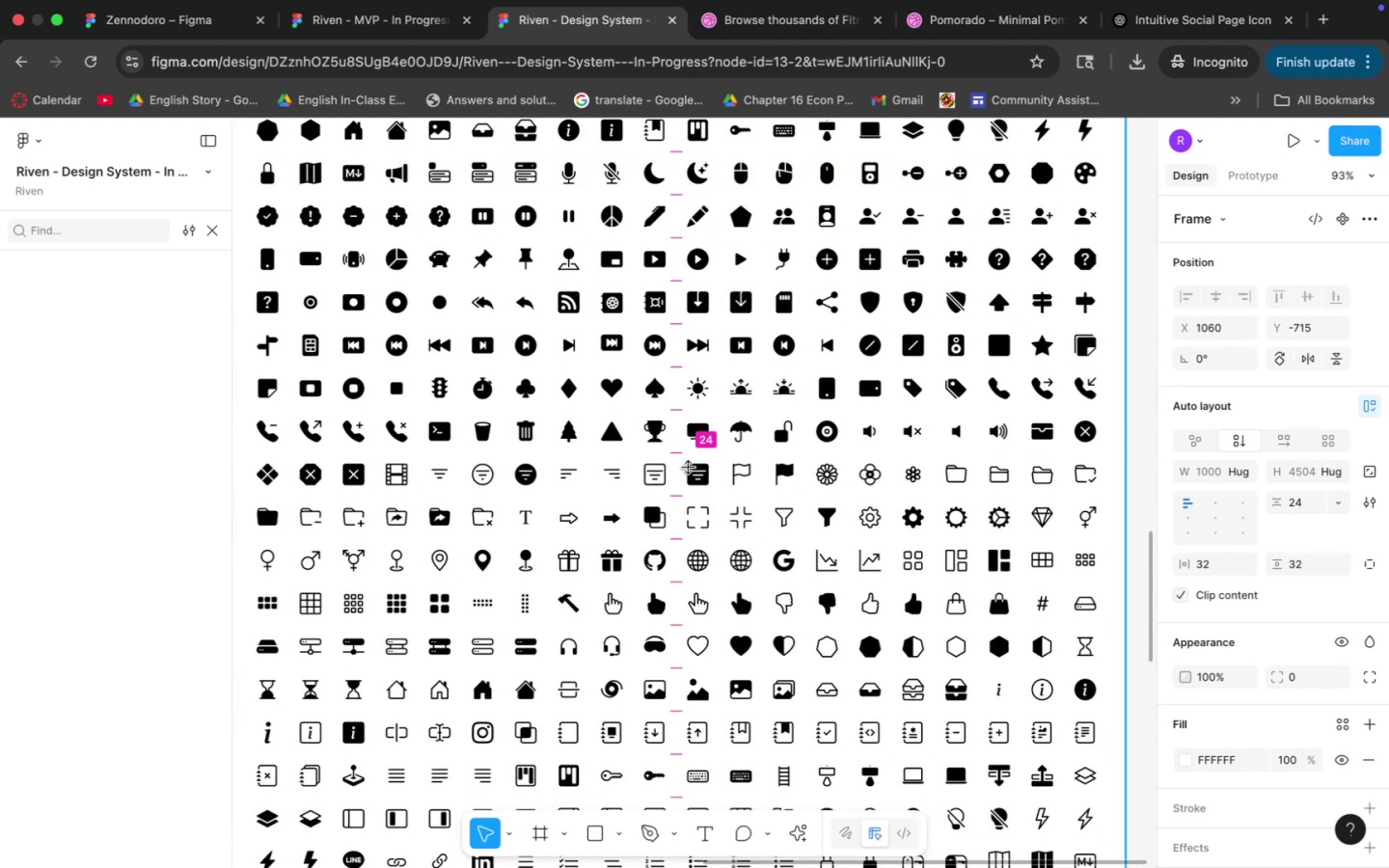 
left_click_drag(start_coordinate=[692, 484], to_coordinate=[694, 362])
 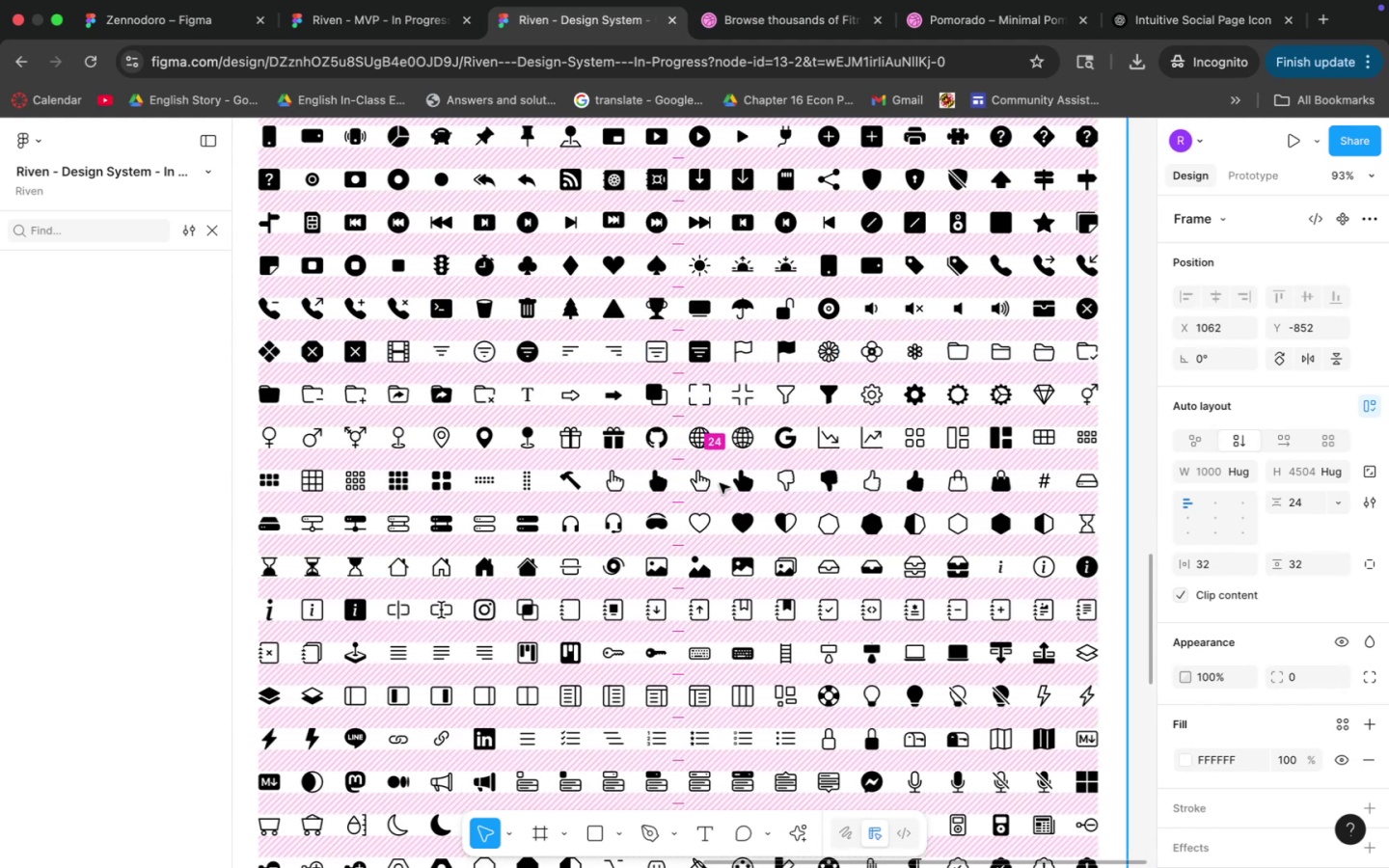 
left_click_drag(start_coordinate=[721, 490], to_coordinate=[722, 439])
 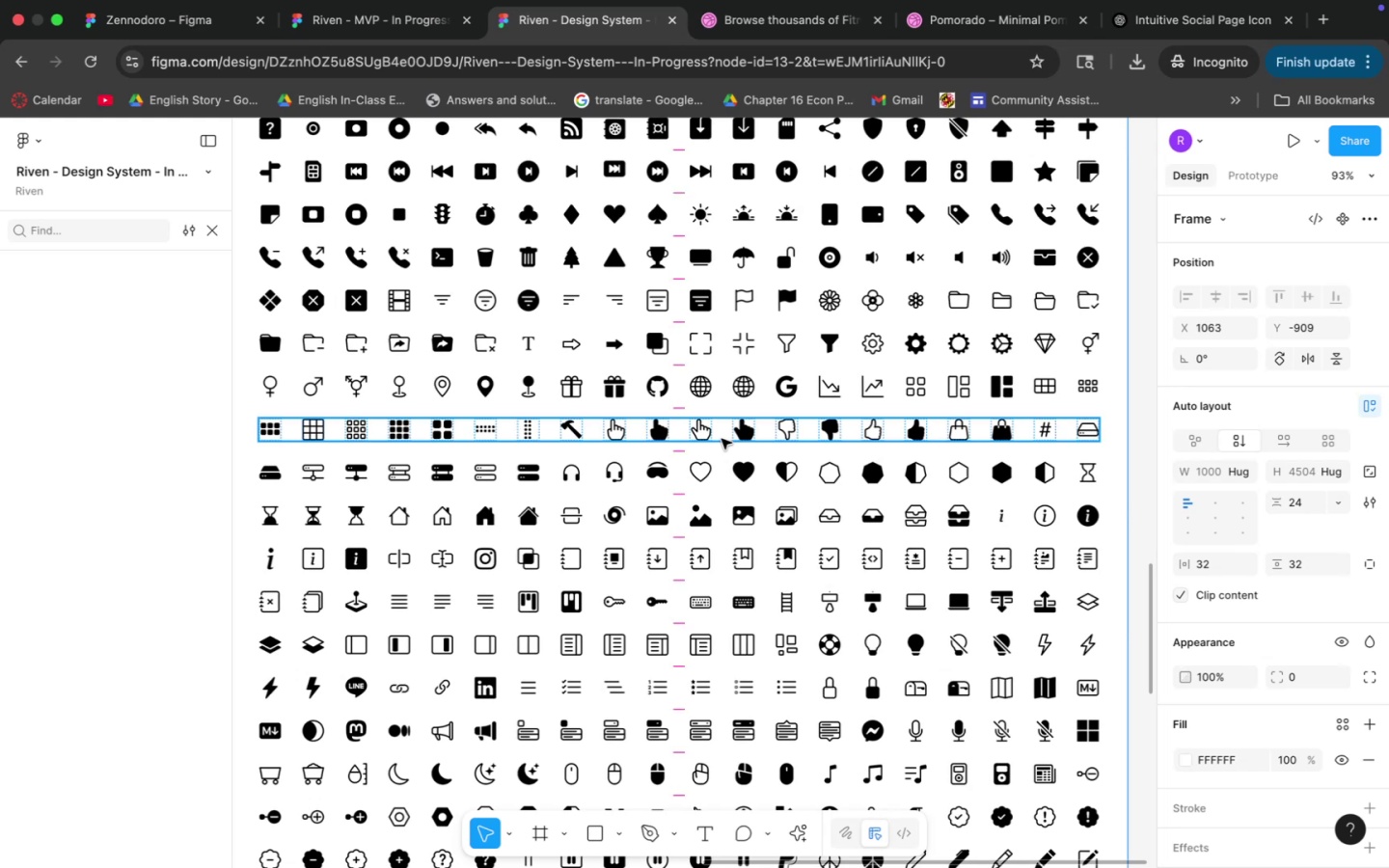 
mouse_move([722, 451])
 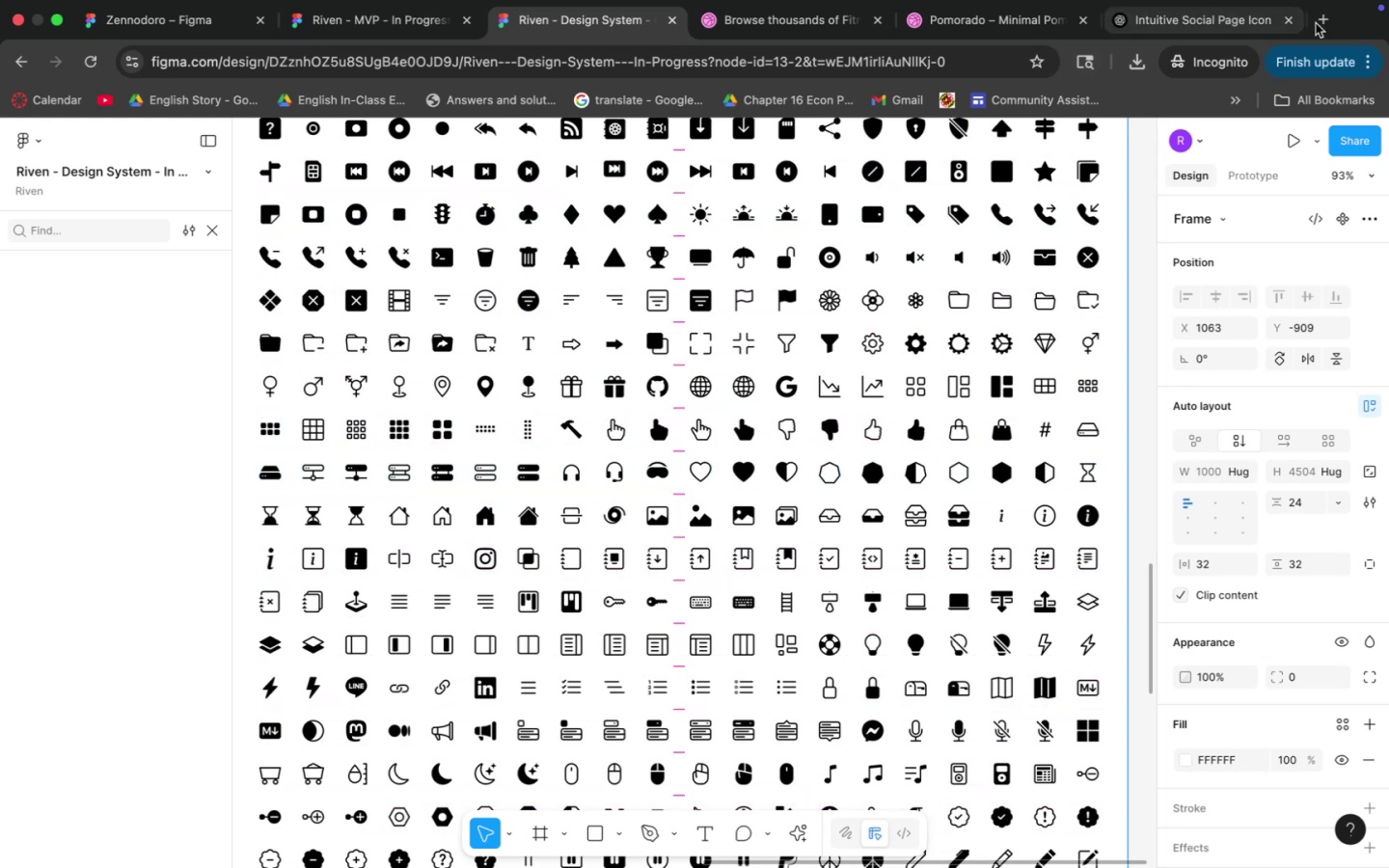 
left_click([1325, 26])
 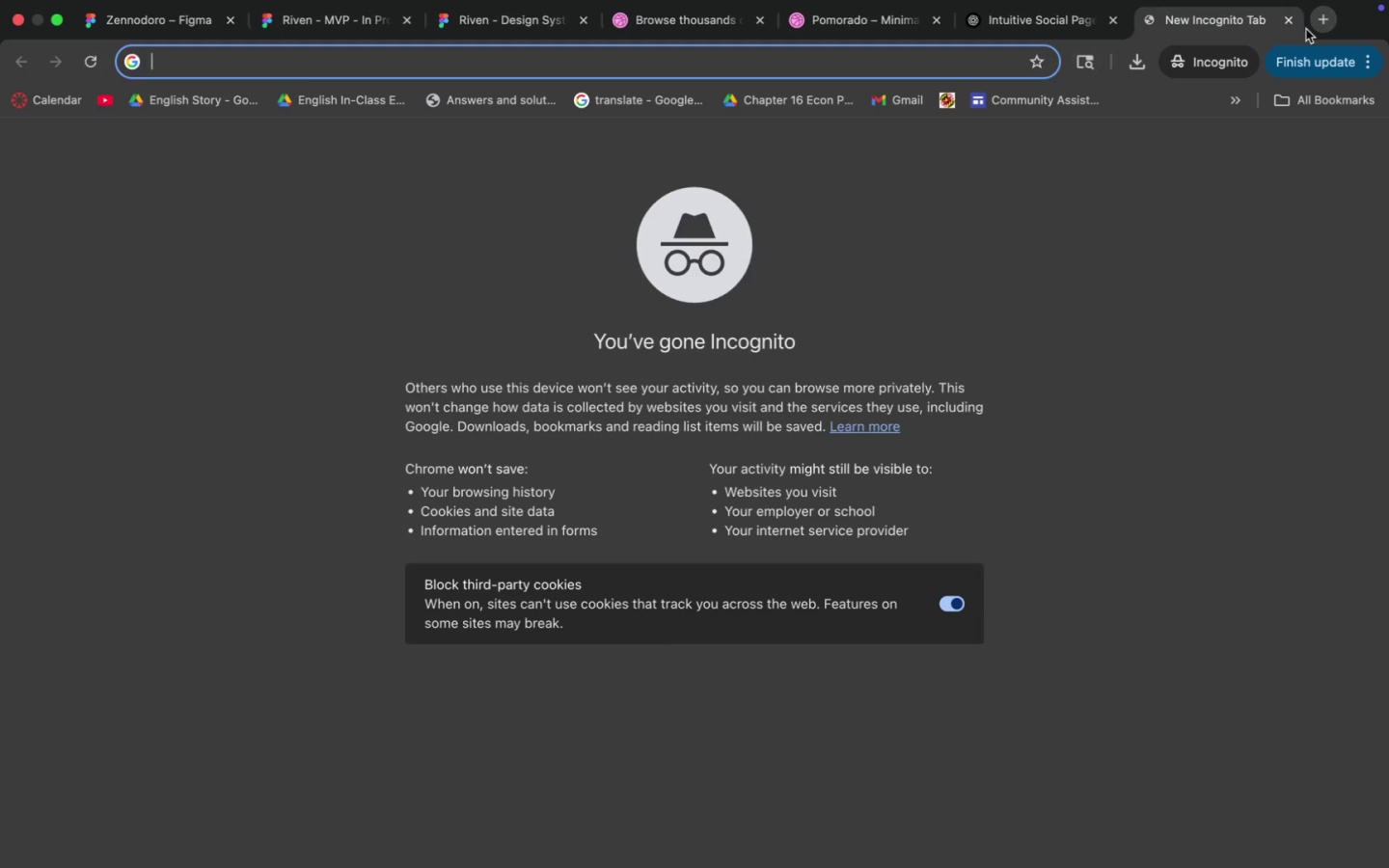 
type(feed icon)
 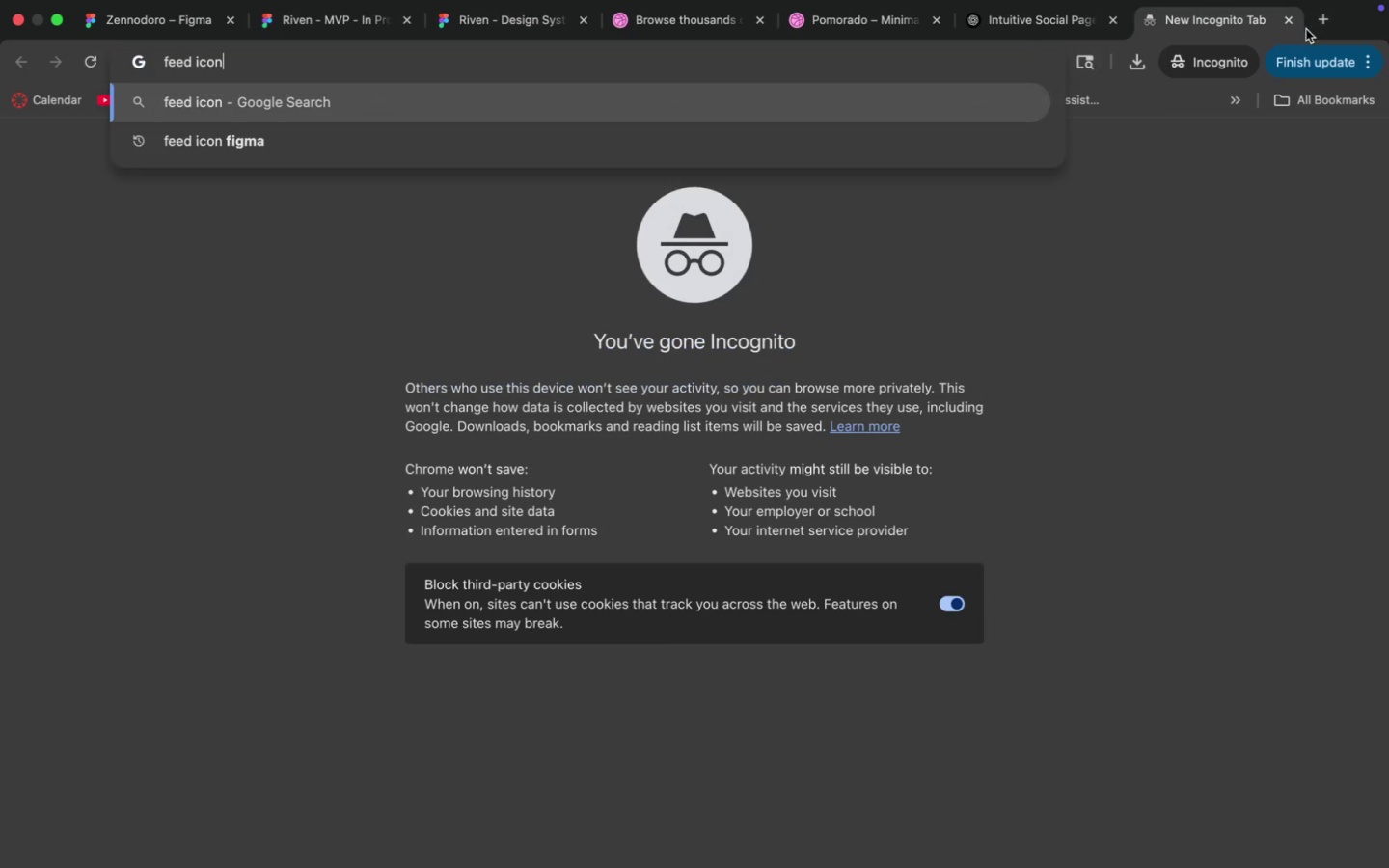 
key(Enter)
 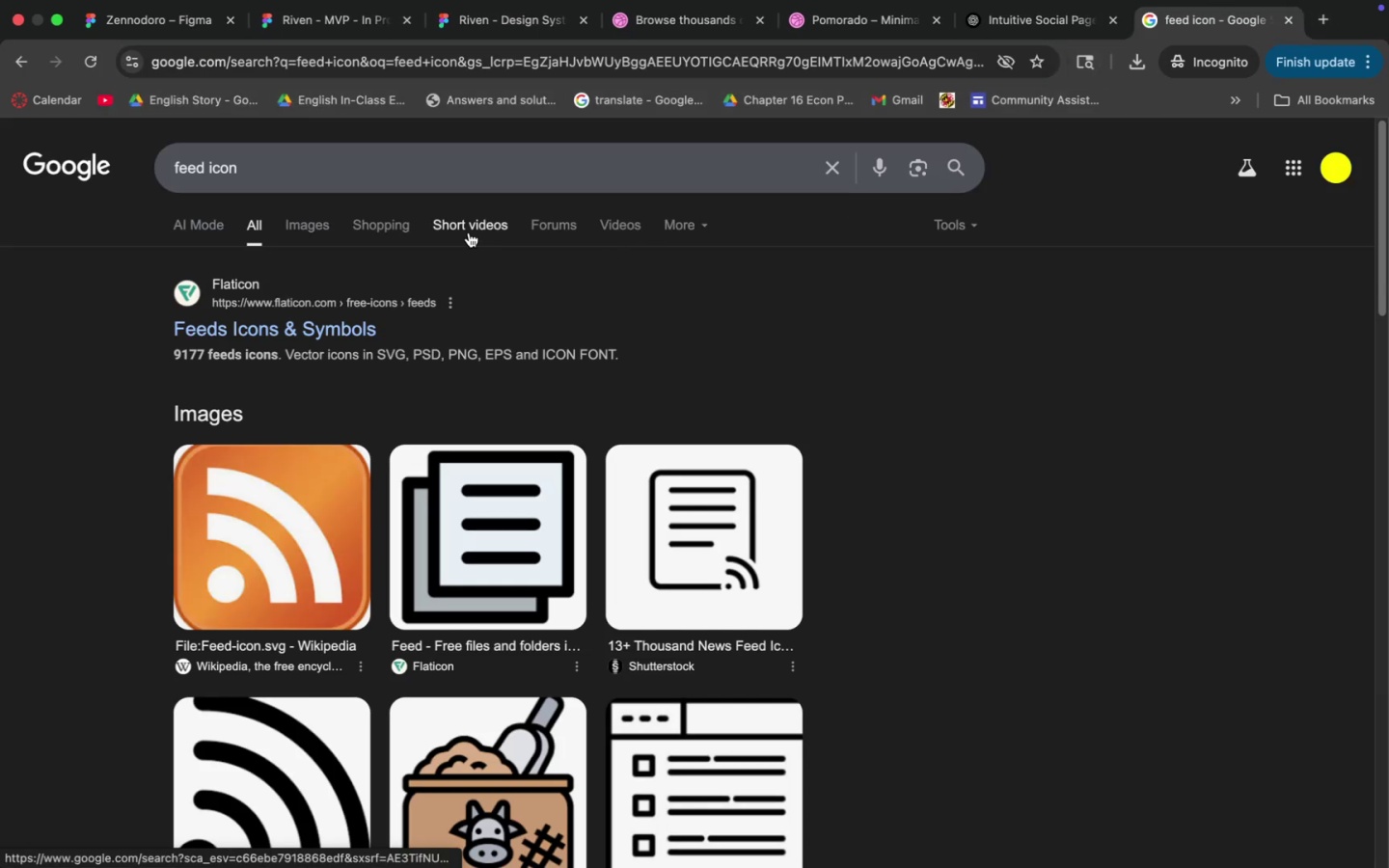 
scroll: coordinate [550, 364], scroll_direction: down, amount: 2.0
 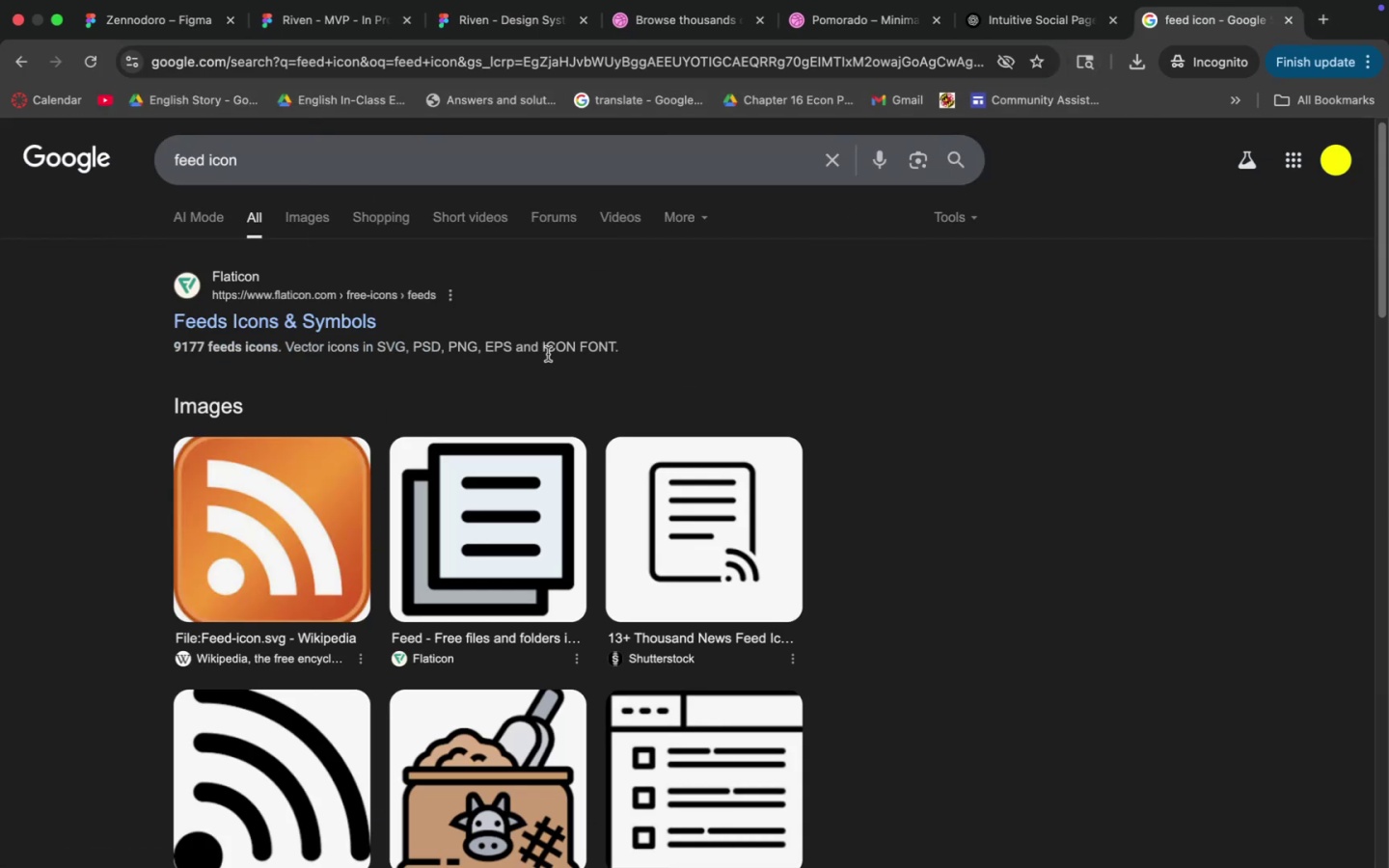 
key(Space)
 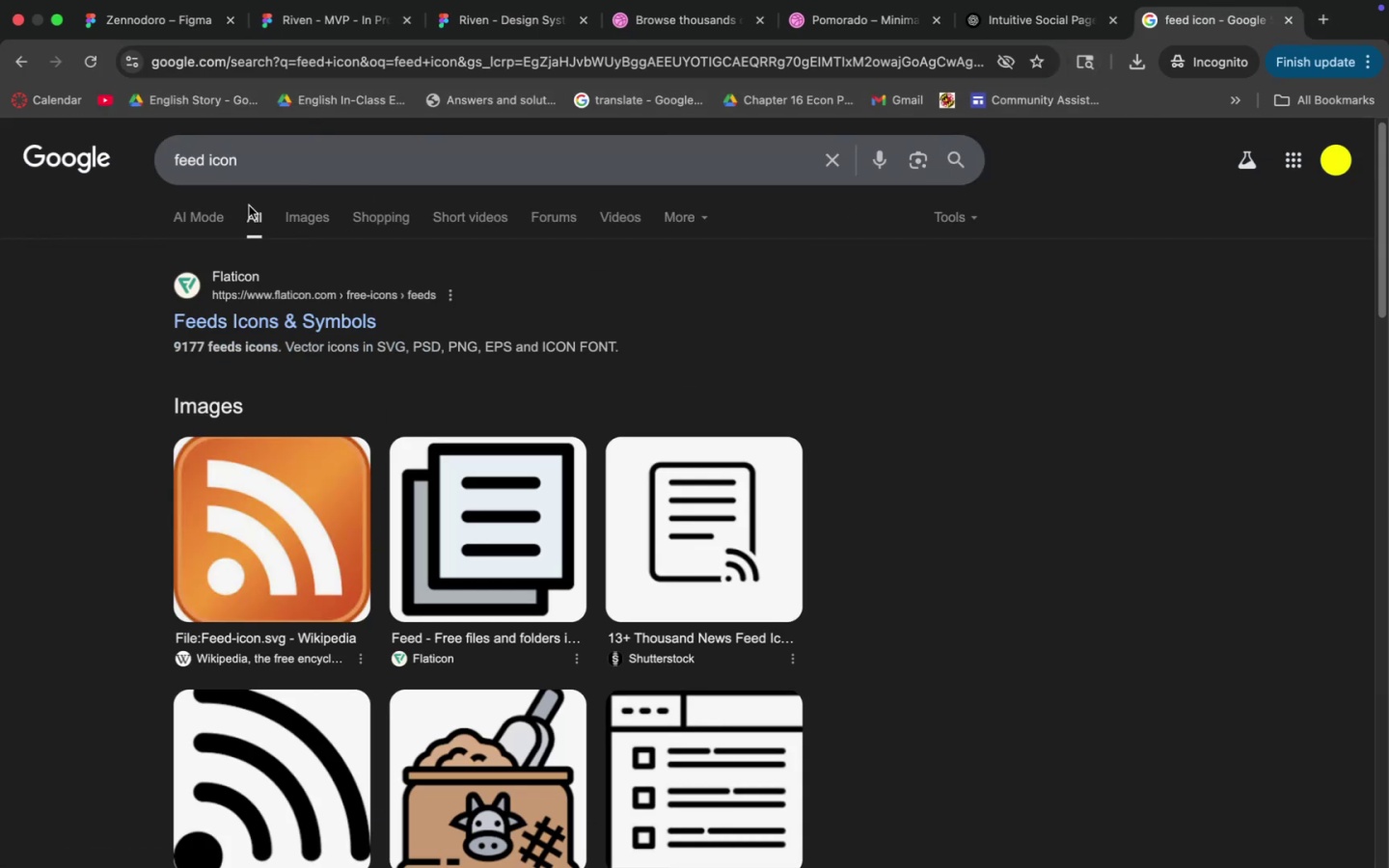 
left_click([322, 212])
 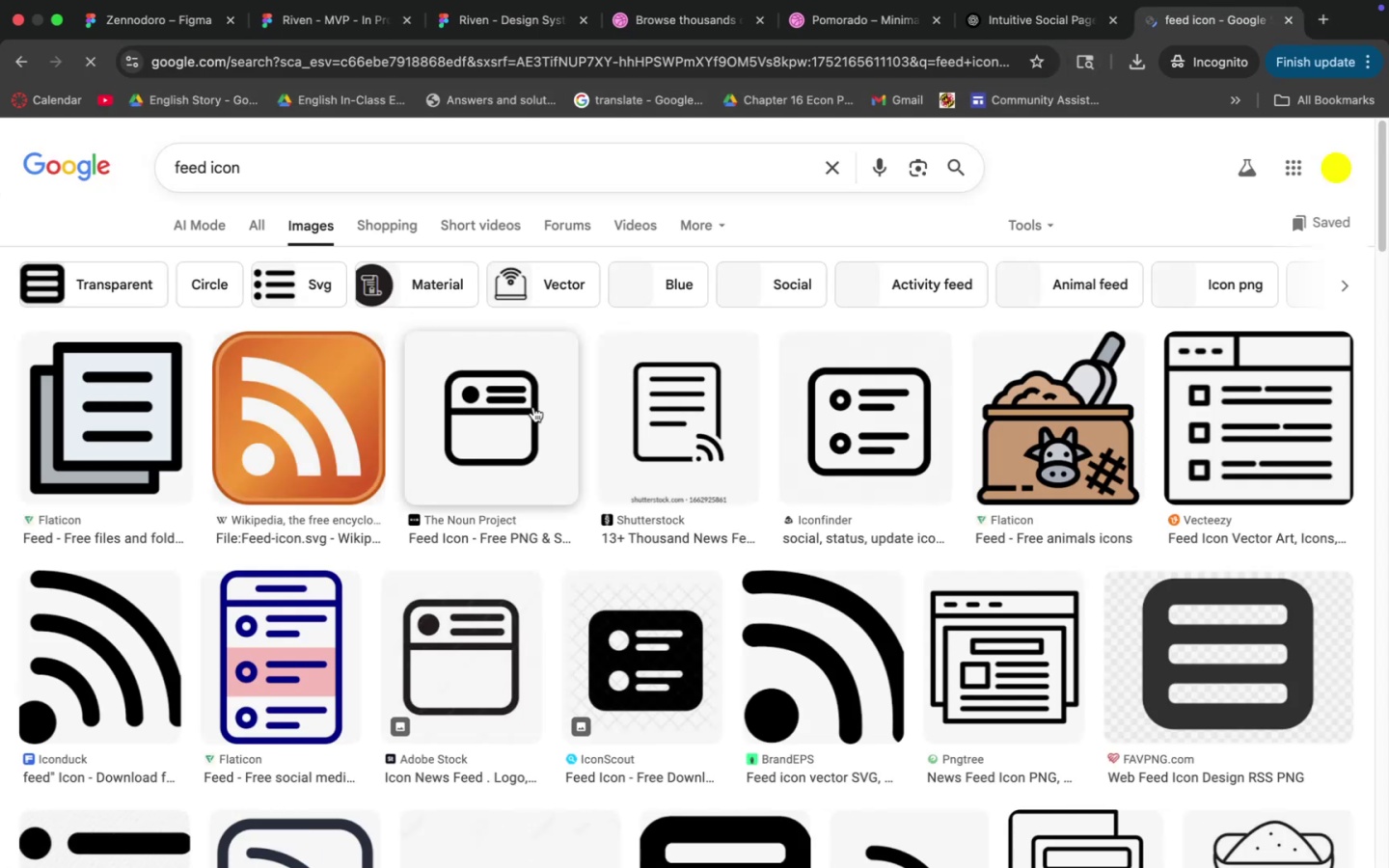 
mouse_move([722, 488])
 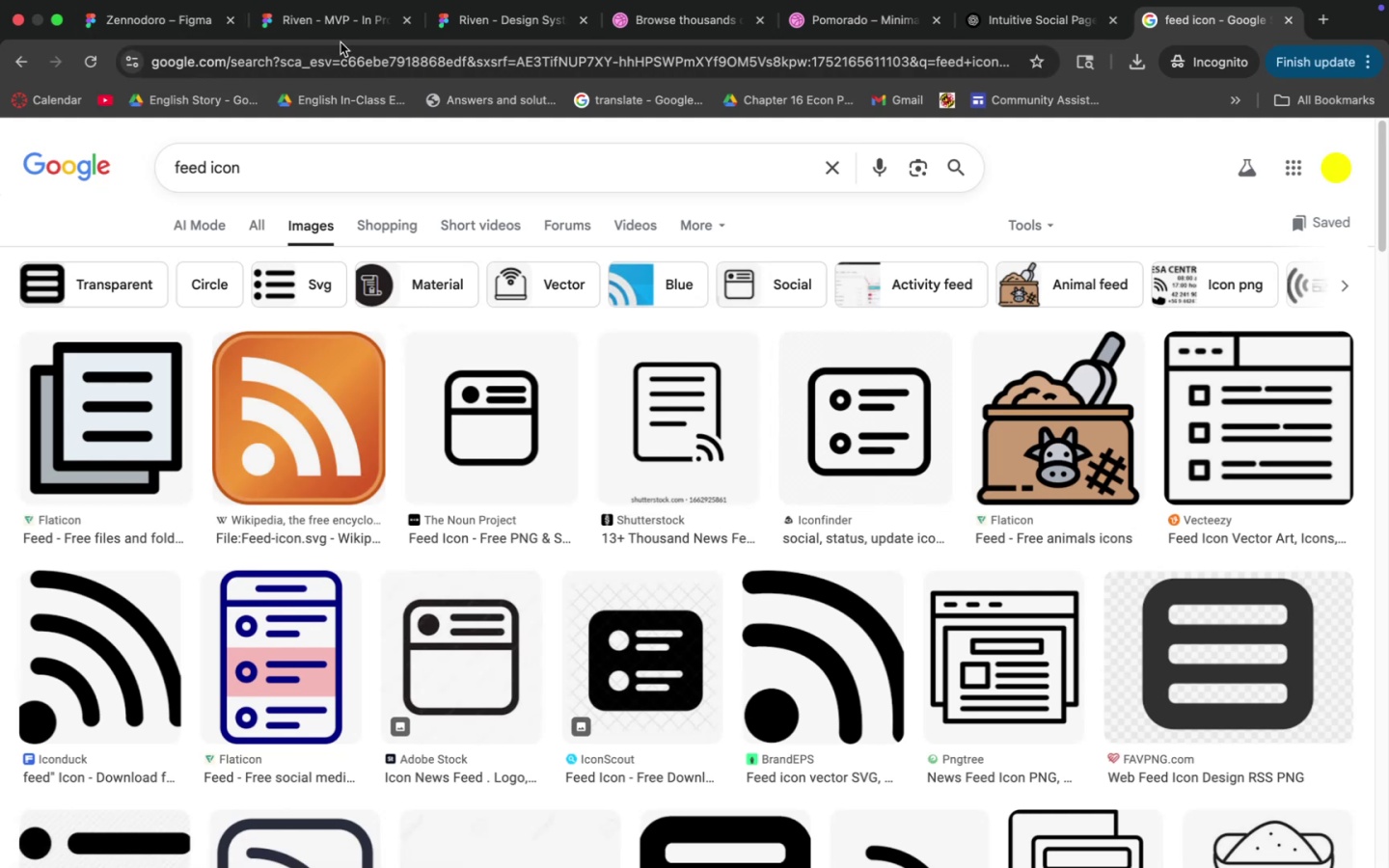 
left_click([336, 31])
 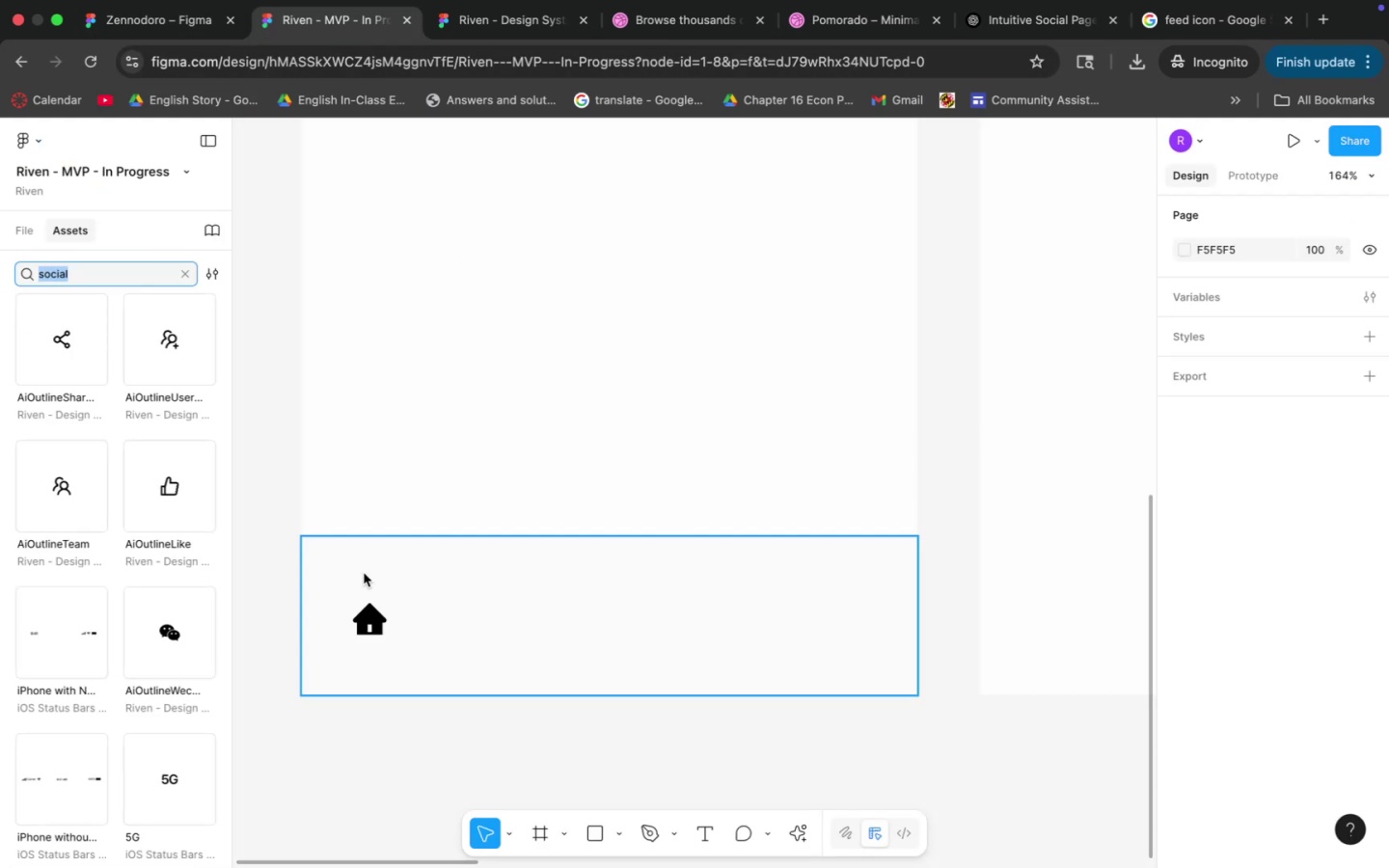 
key(Space)
 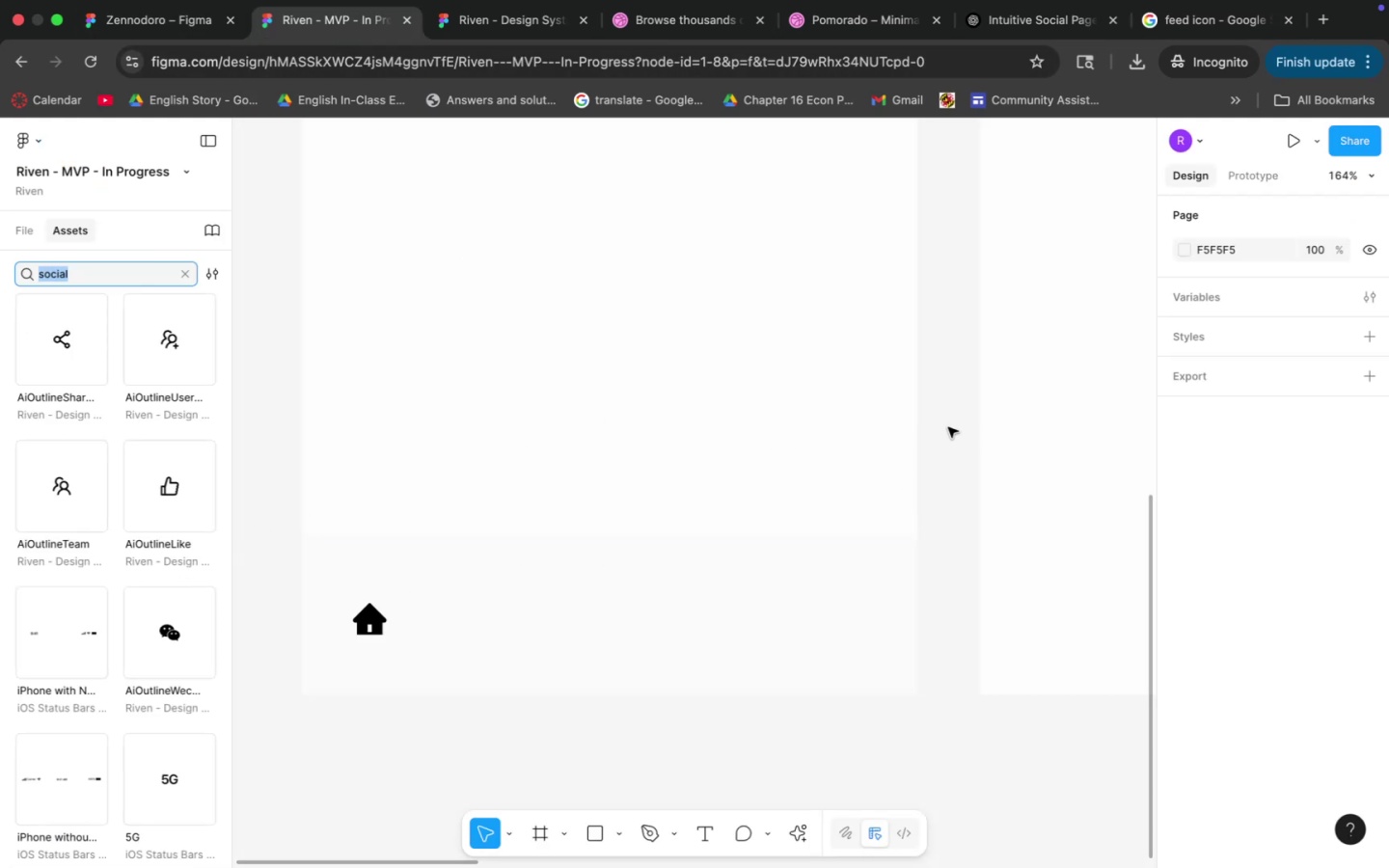 
left_click_drag(start_coordinate=[948, 427], to_coordinate=[791, 475])
 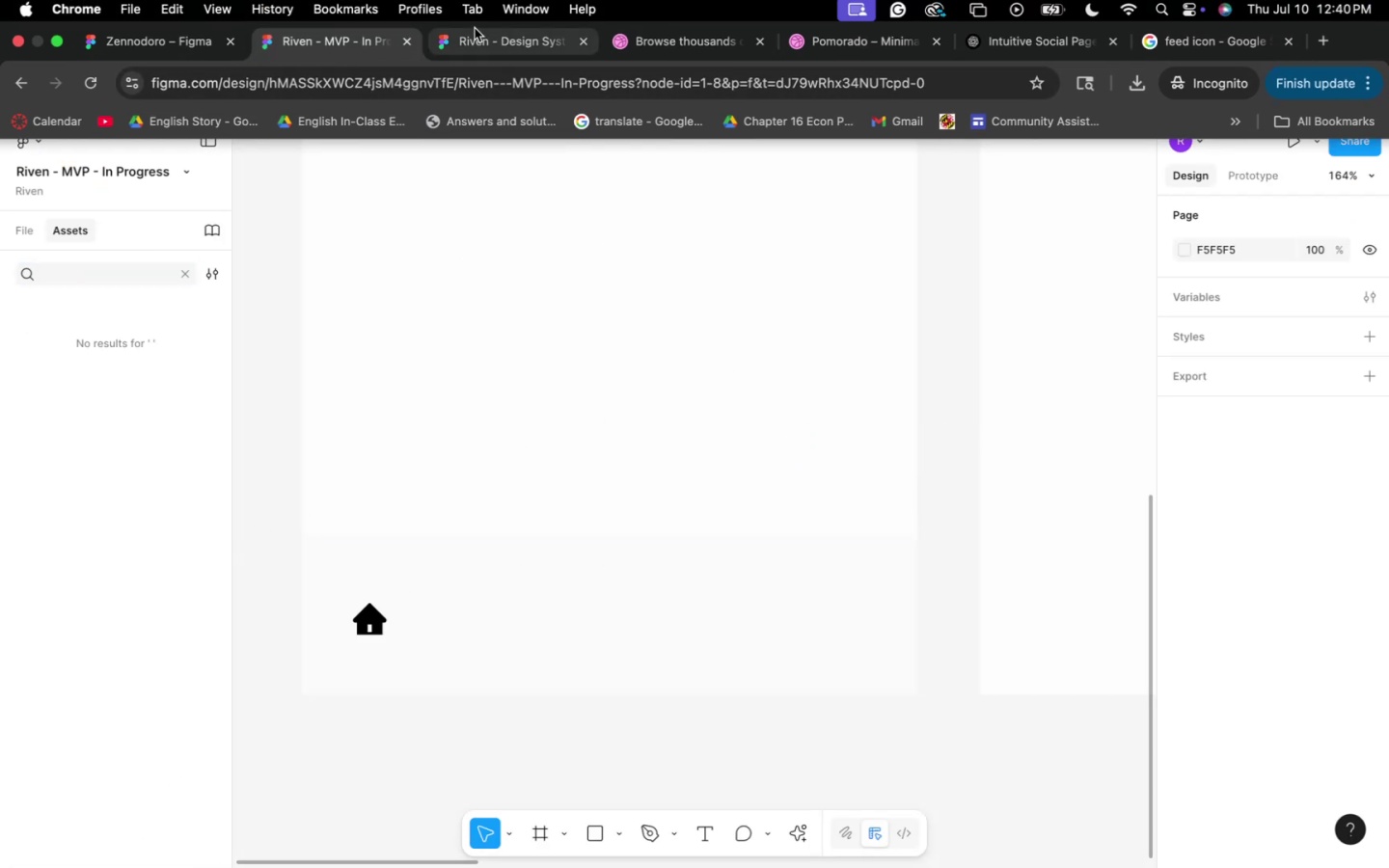 
left_click([476, 33])
 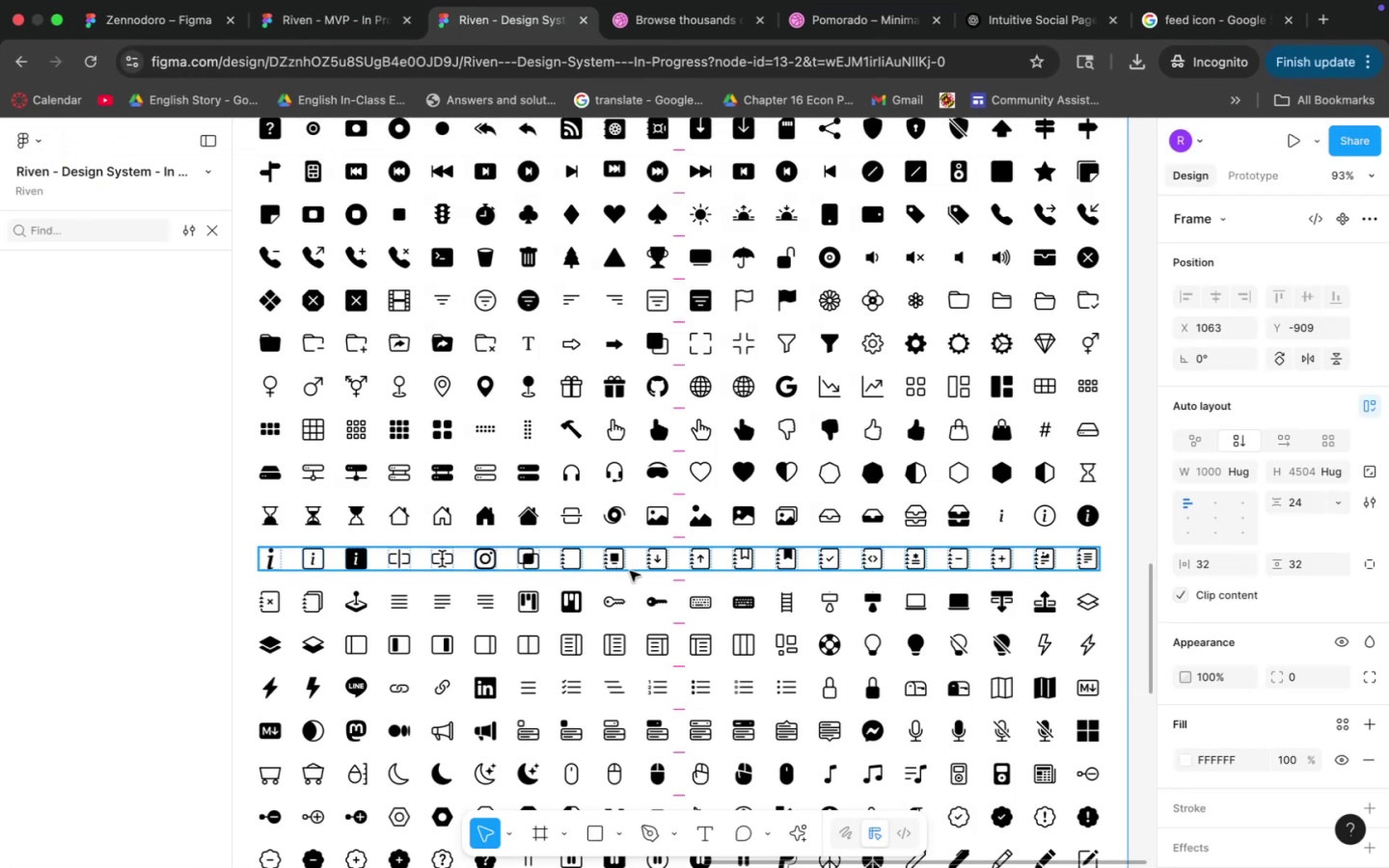 
hold_key(key=Space, duration=1.5)
 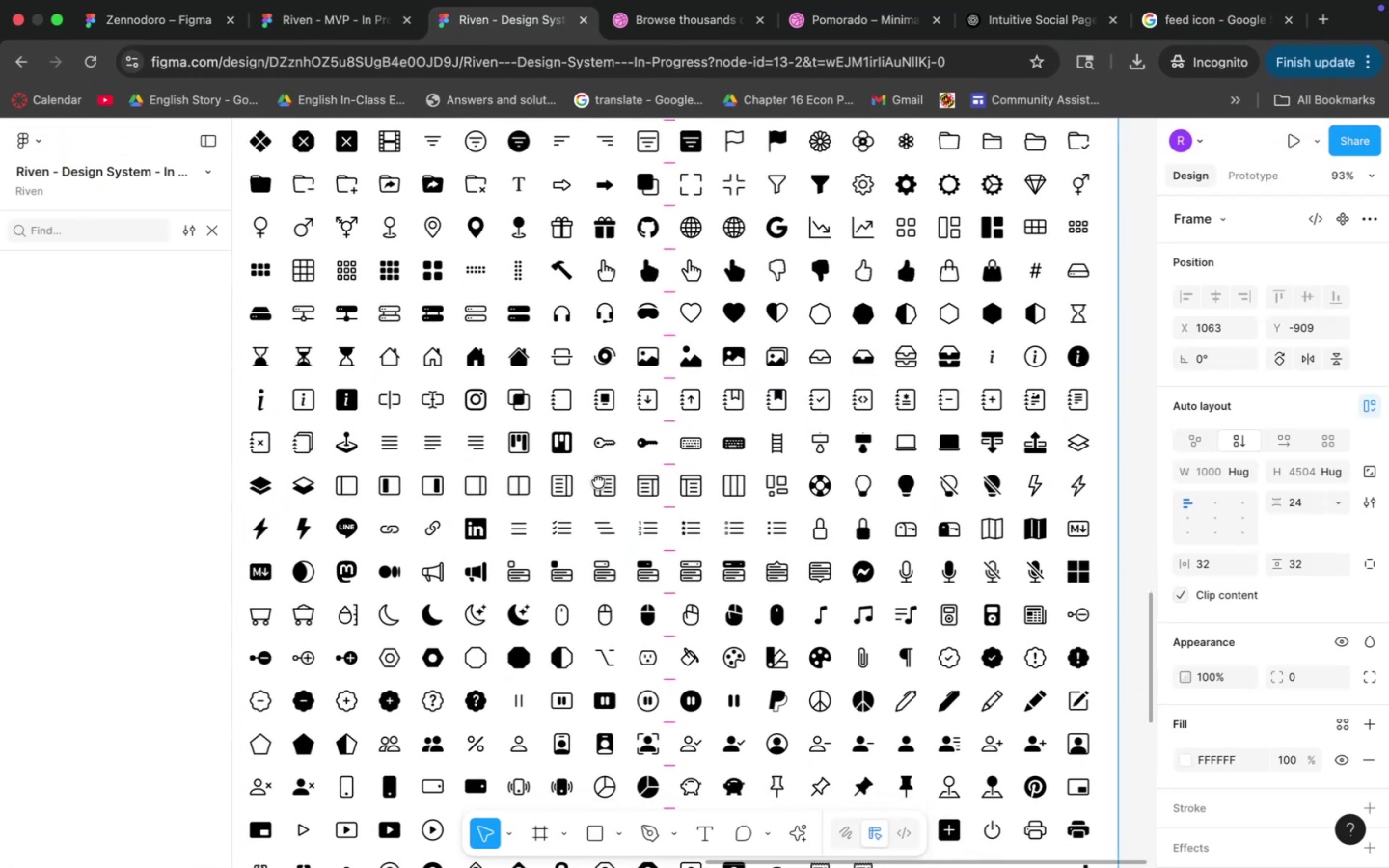 
left_click_drag(start_coordinate=[608, 642], to_coordinate=[595, 417])
 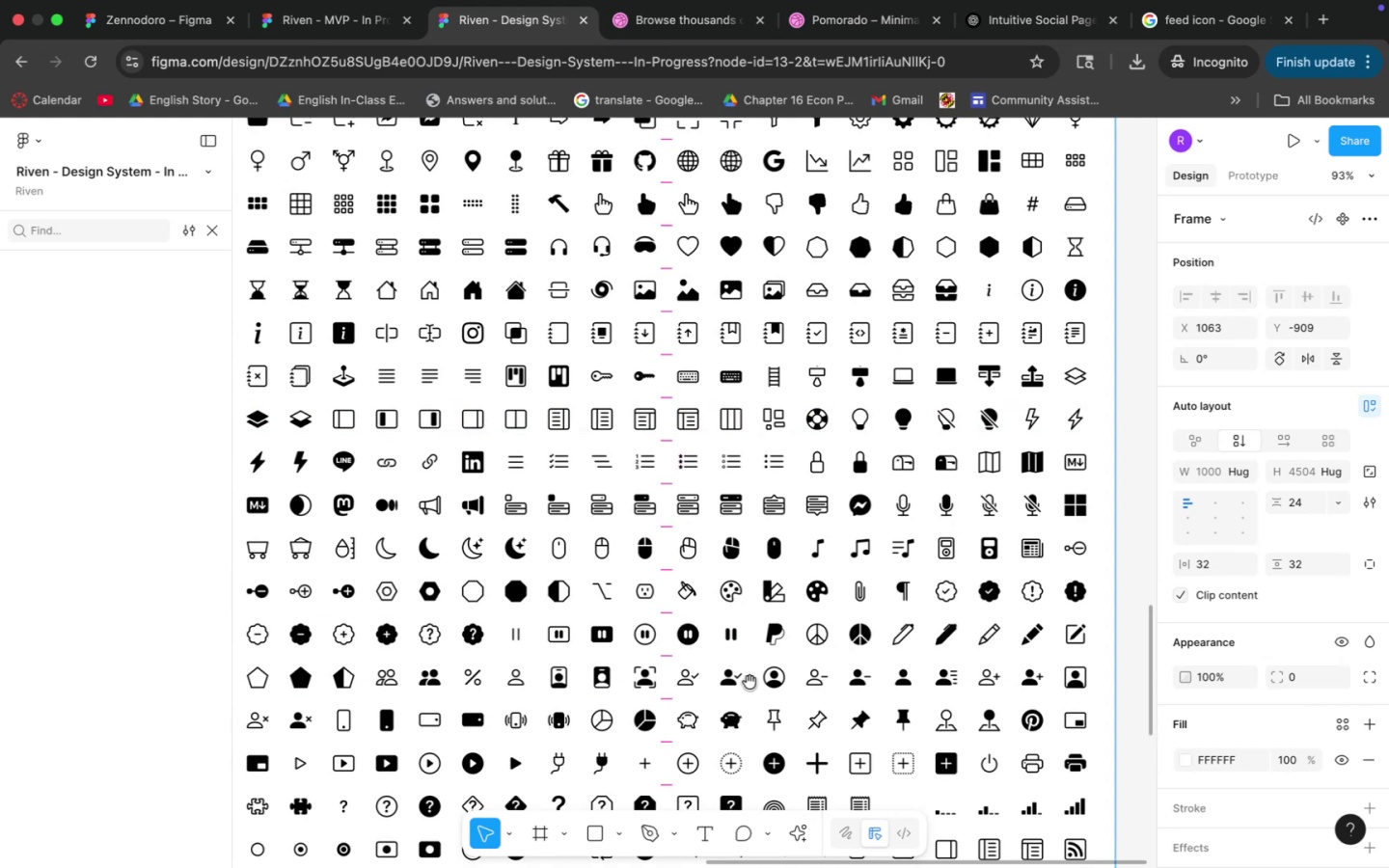 
hold_key(key=Space, duration=1.27)
 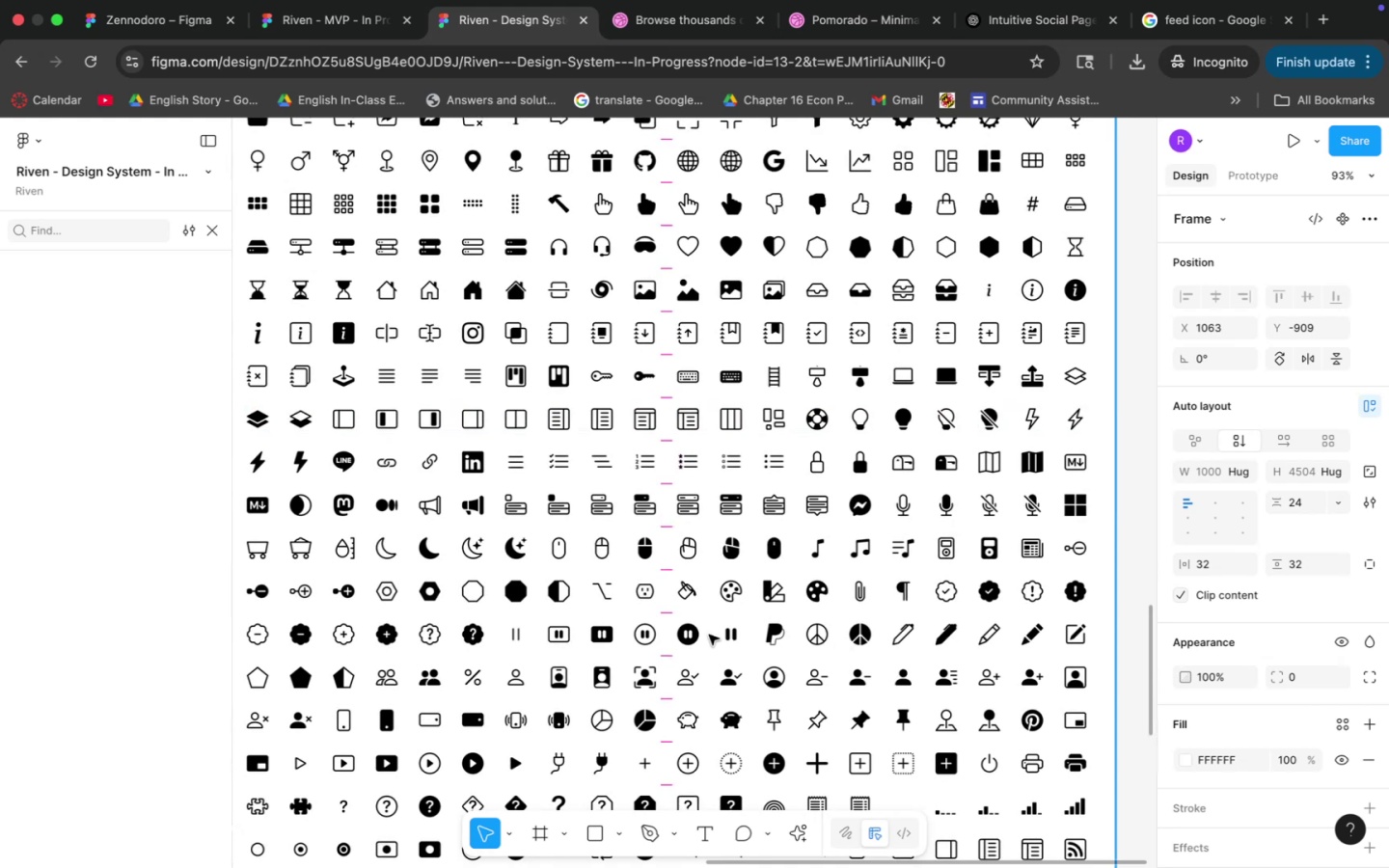 
hold_key(key=Space, duration=1.5)
 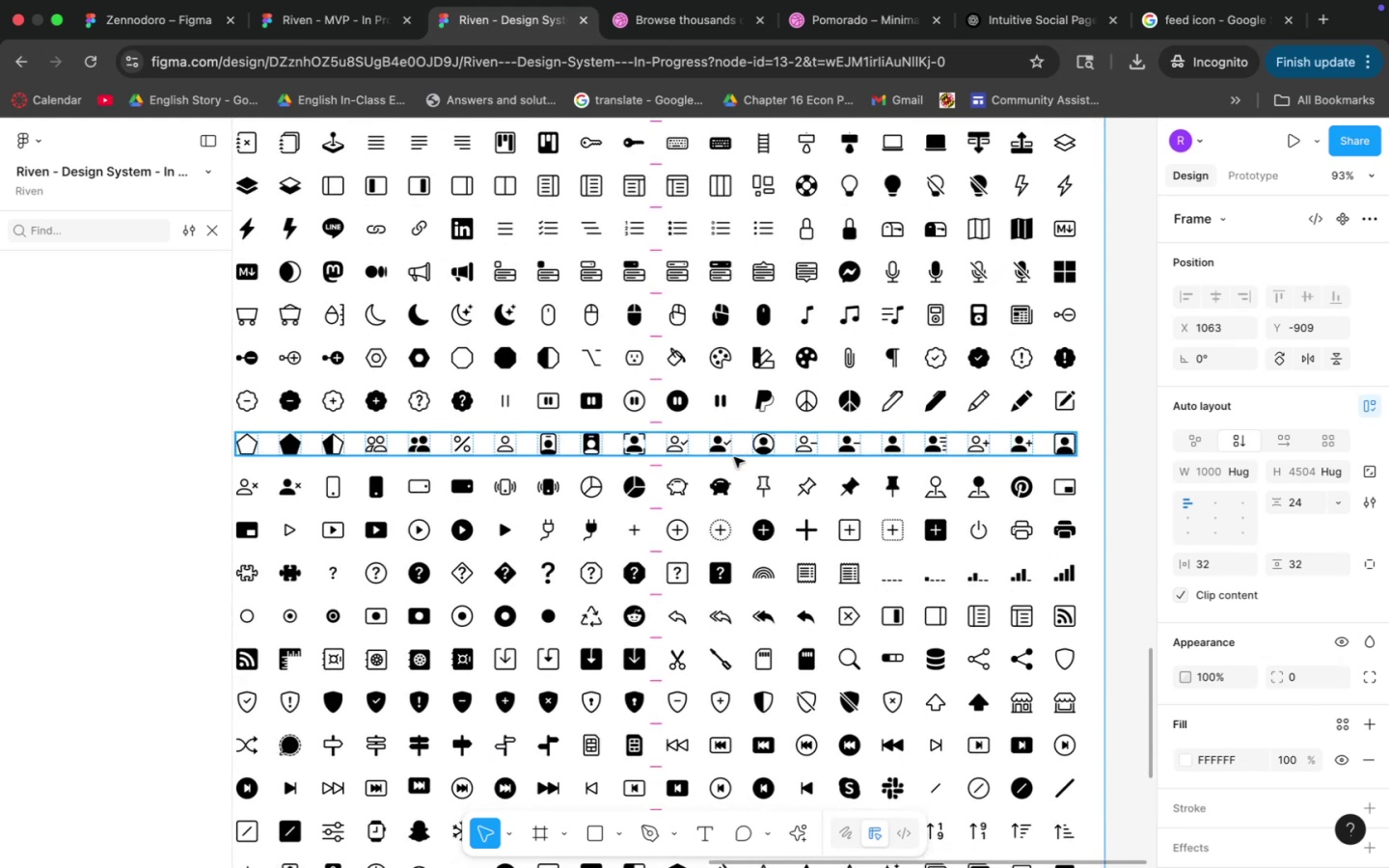 
left_click_drag(start_coordinate=[749, 681], to_coordinate=[739, 448])
 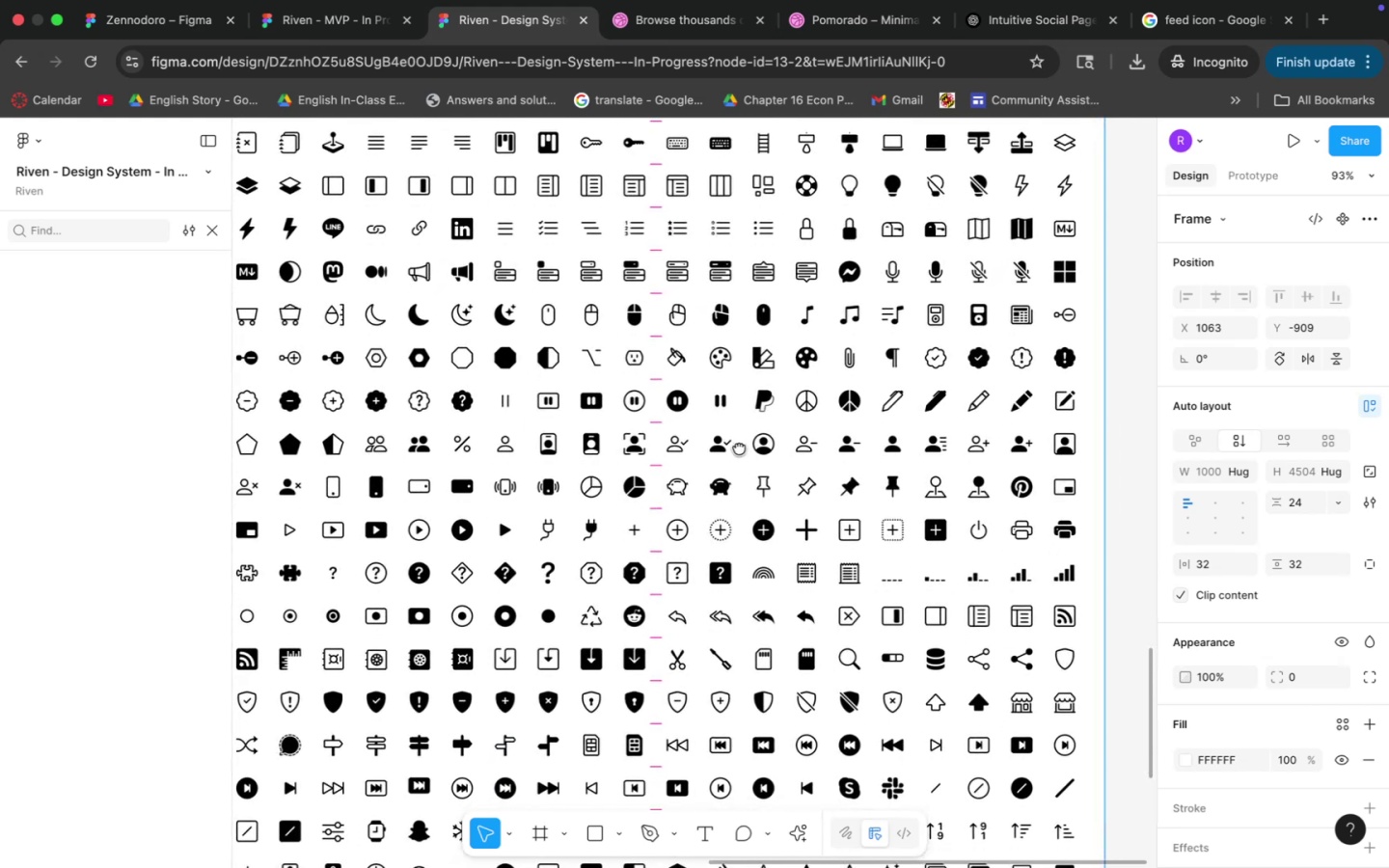 
key(Space)
 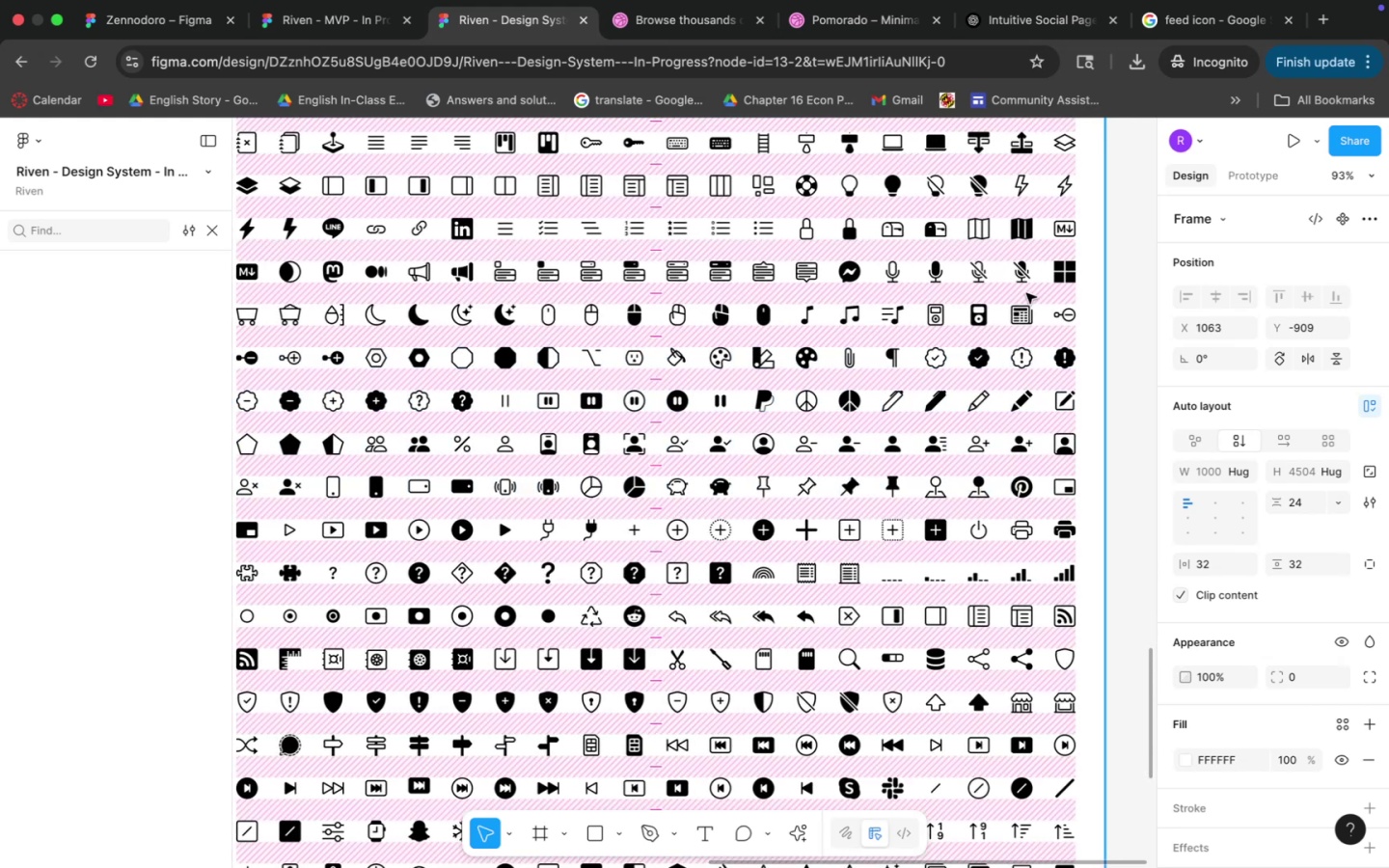 
double_click([1023, 314])
 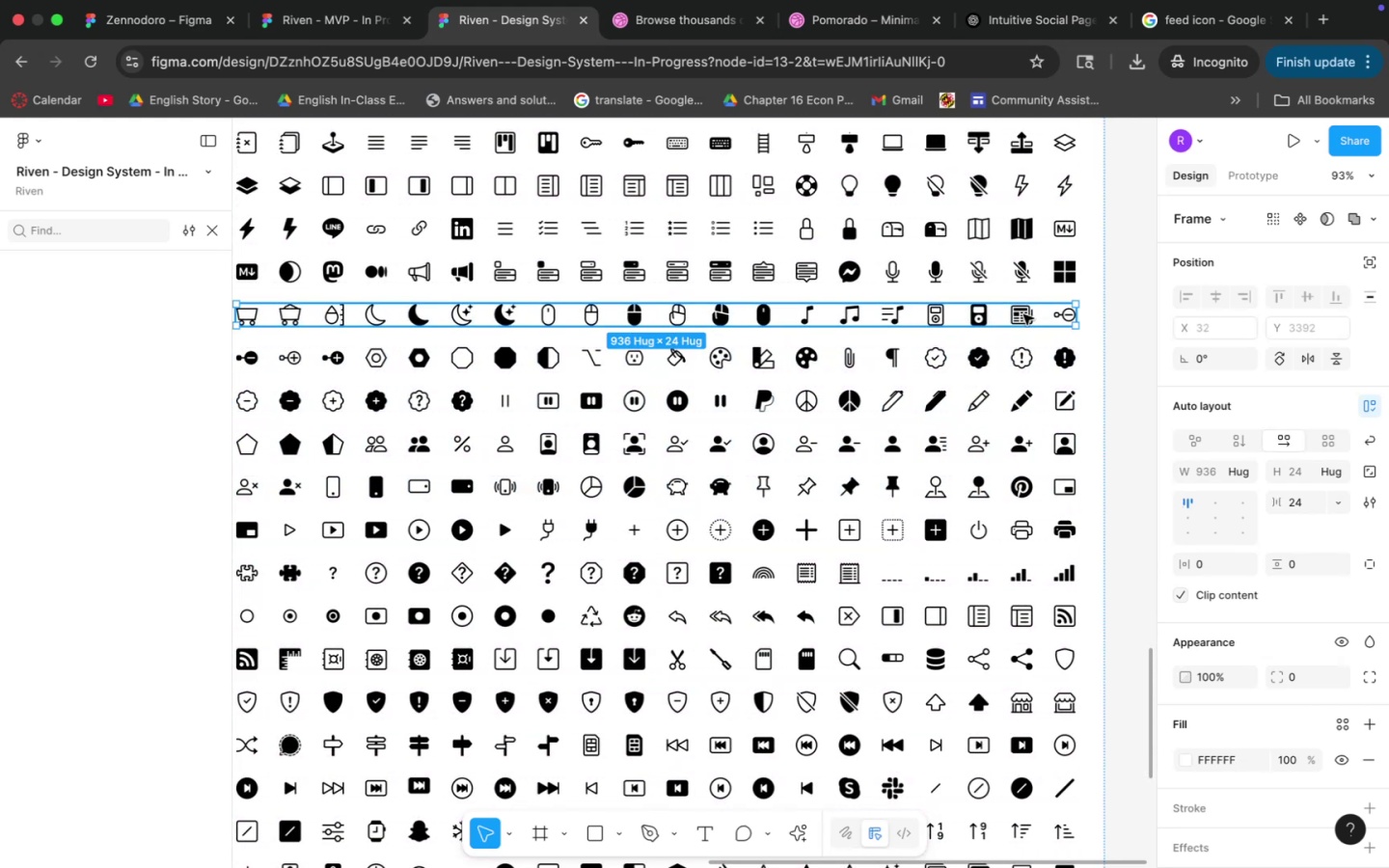 
triple_click([1023, 314])
 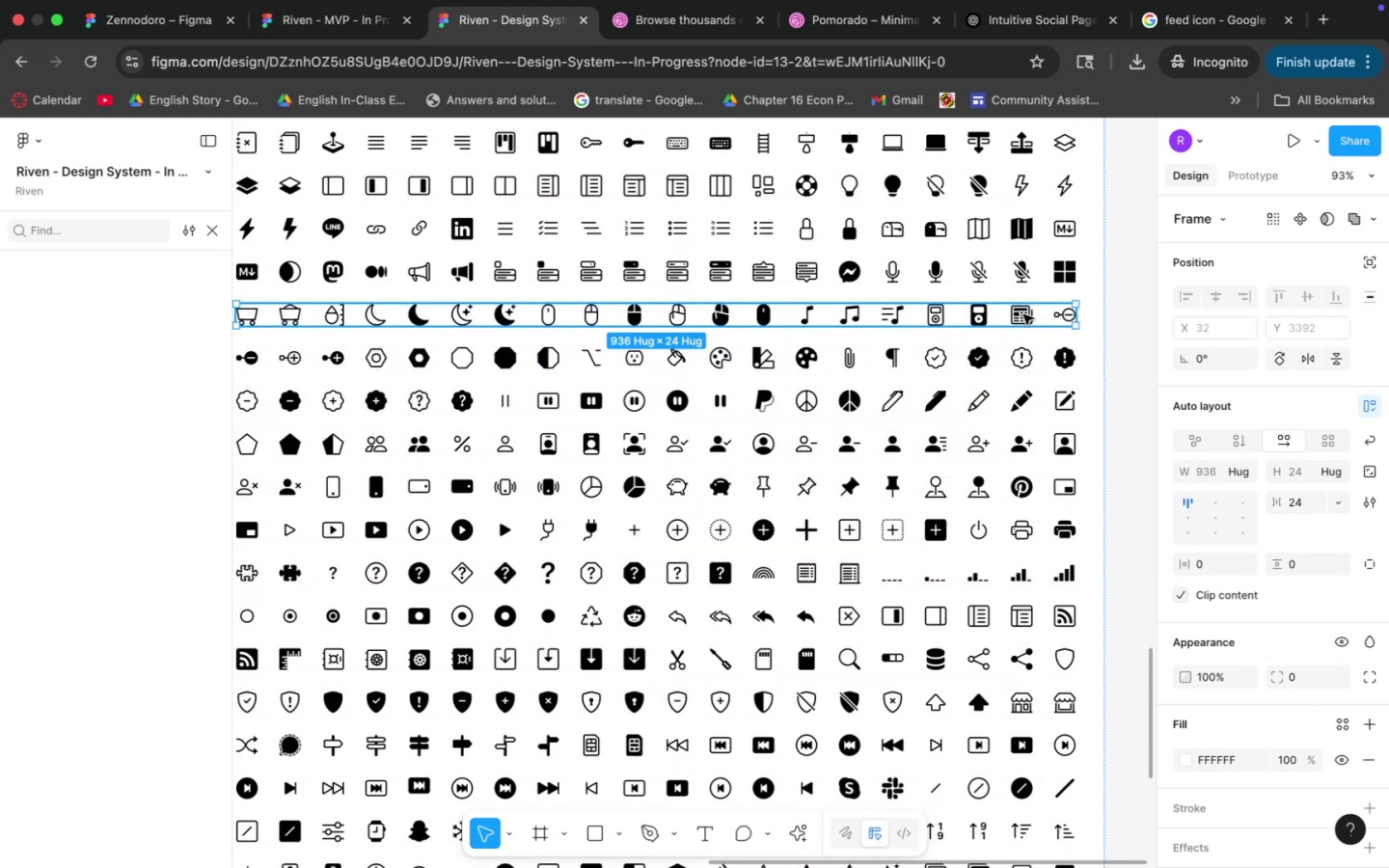 
triple_click([1023, 314])
 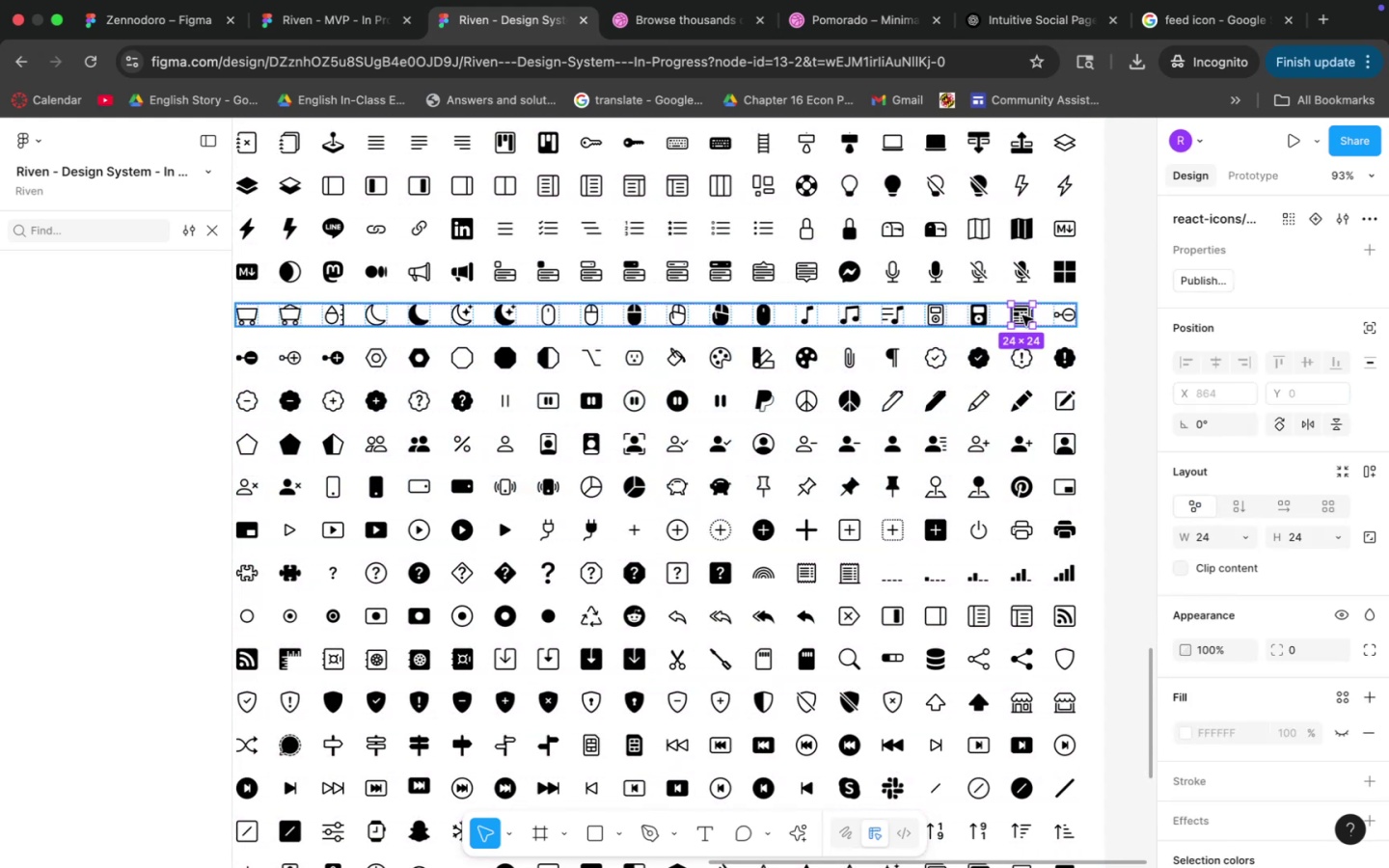 
triple_click([1021, 316])
 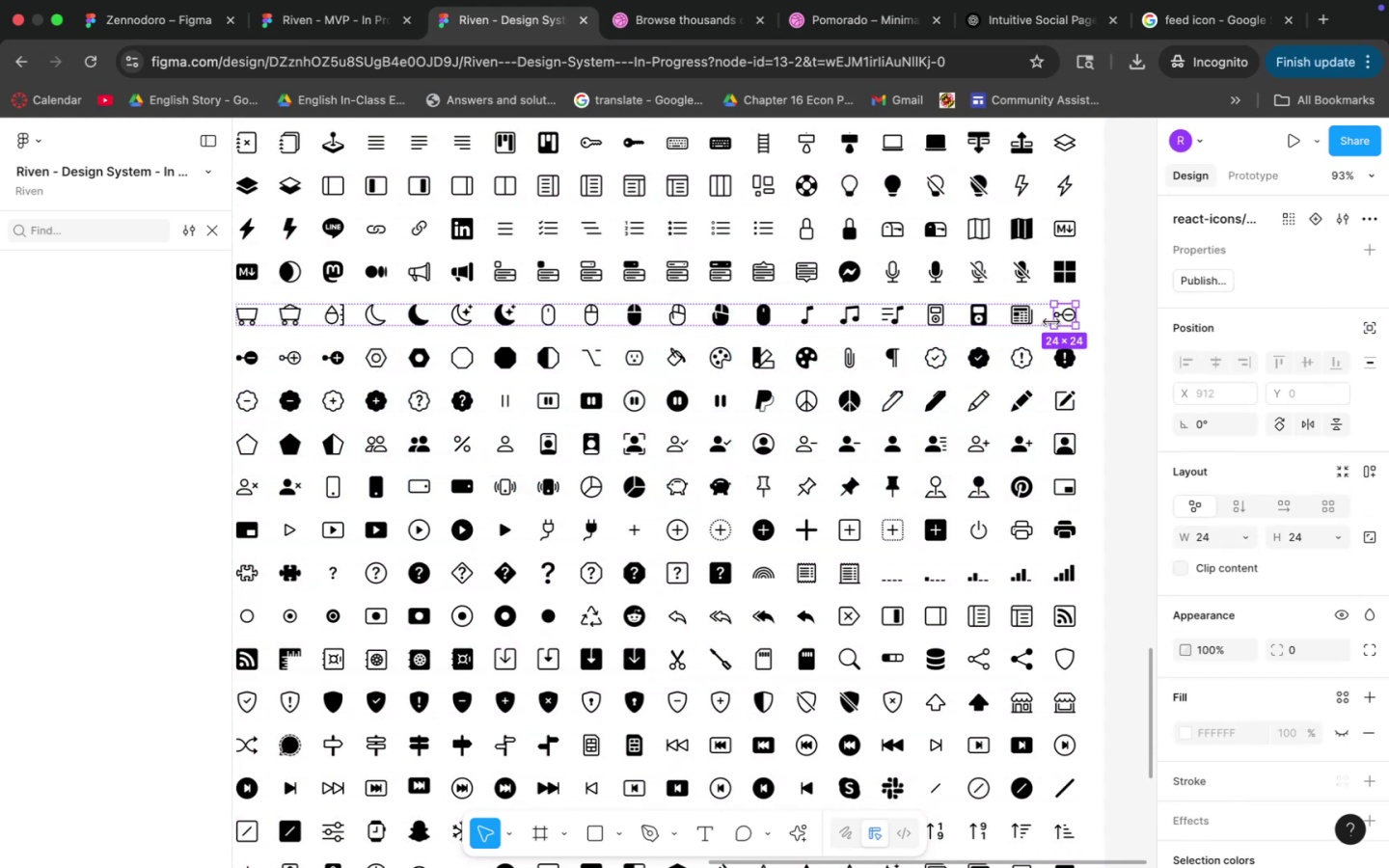 
double_click([1024, 314])
 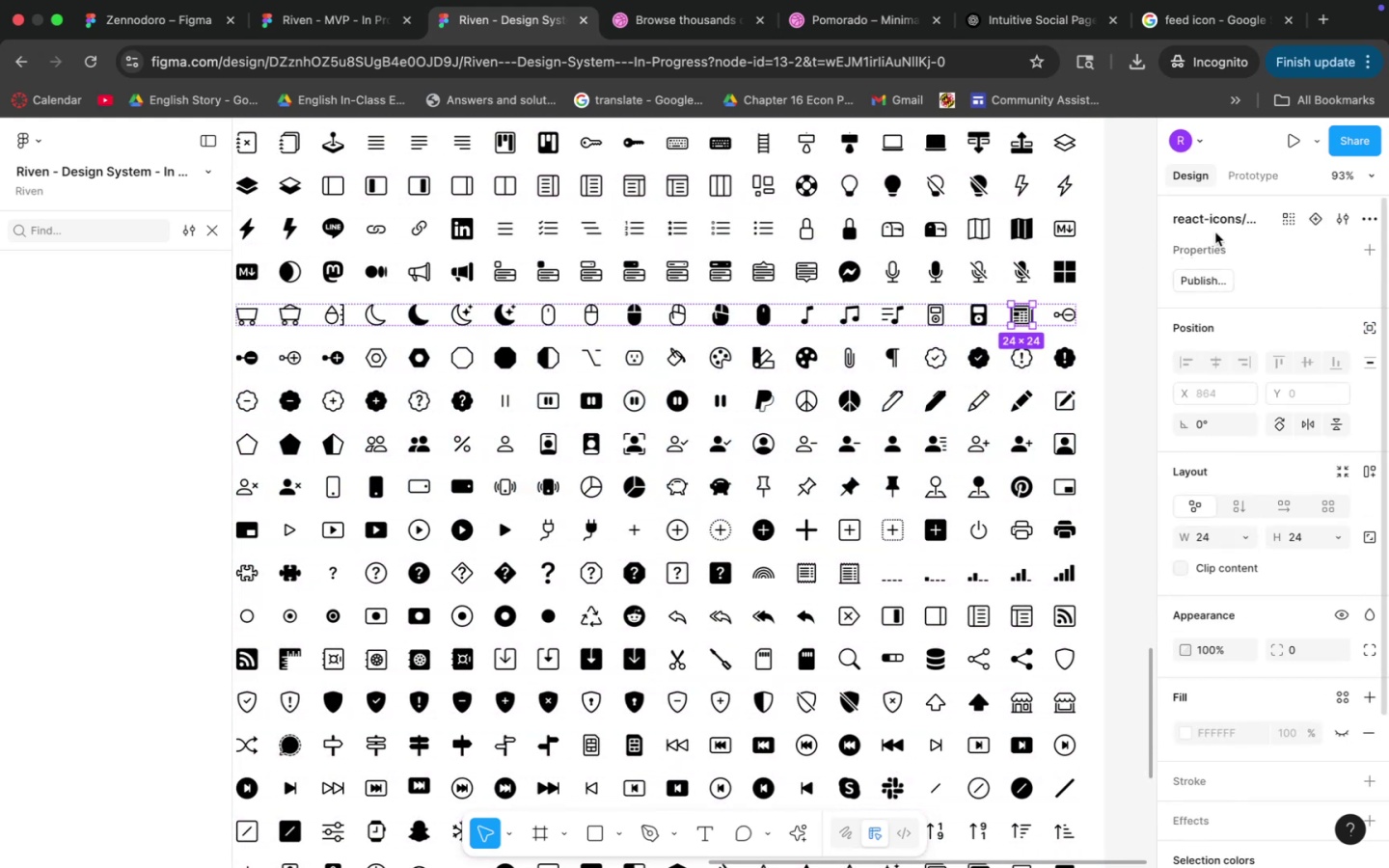 
left_click([1222, 225])
 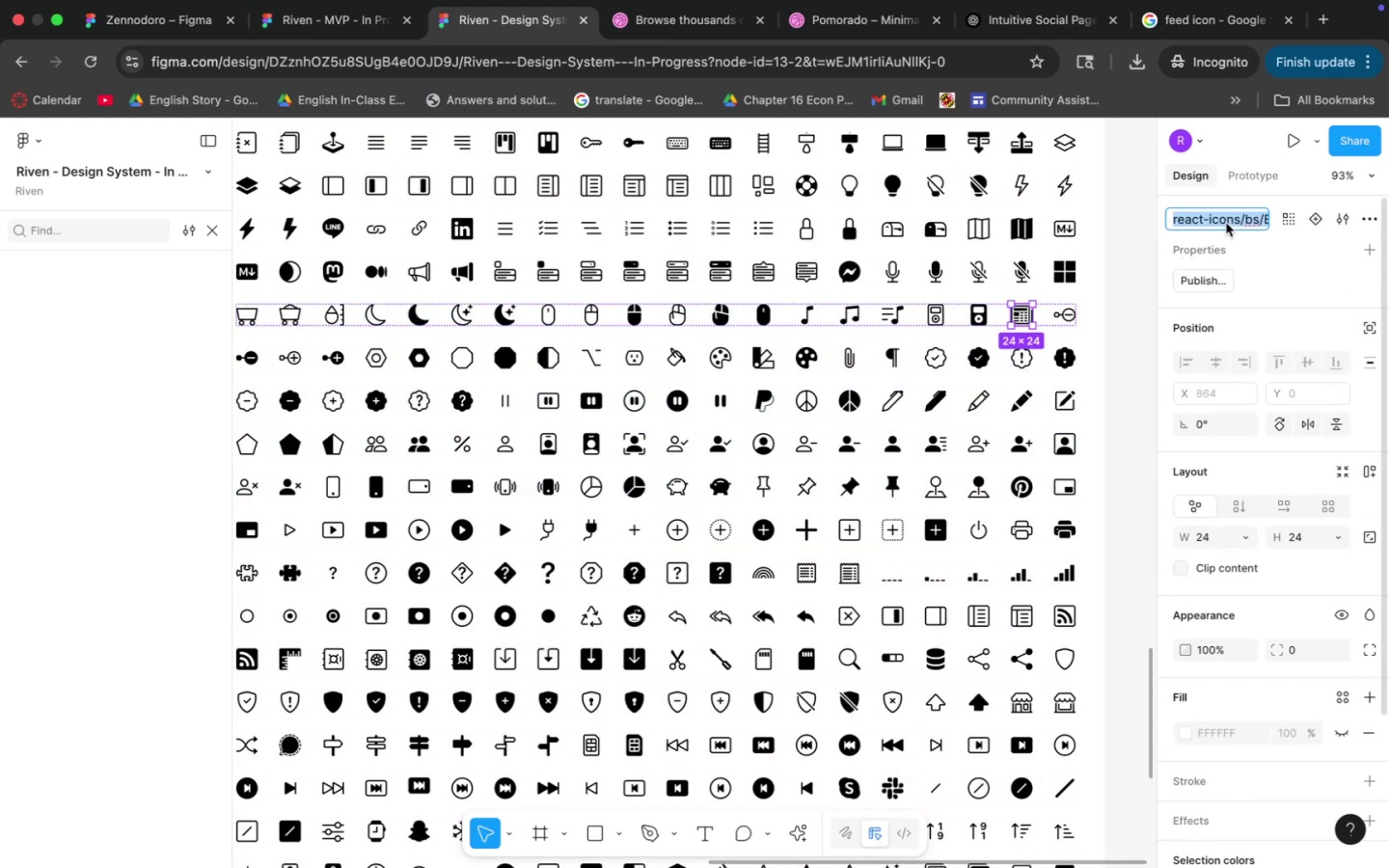 
right_click([1227, 223])
 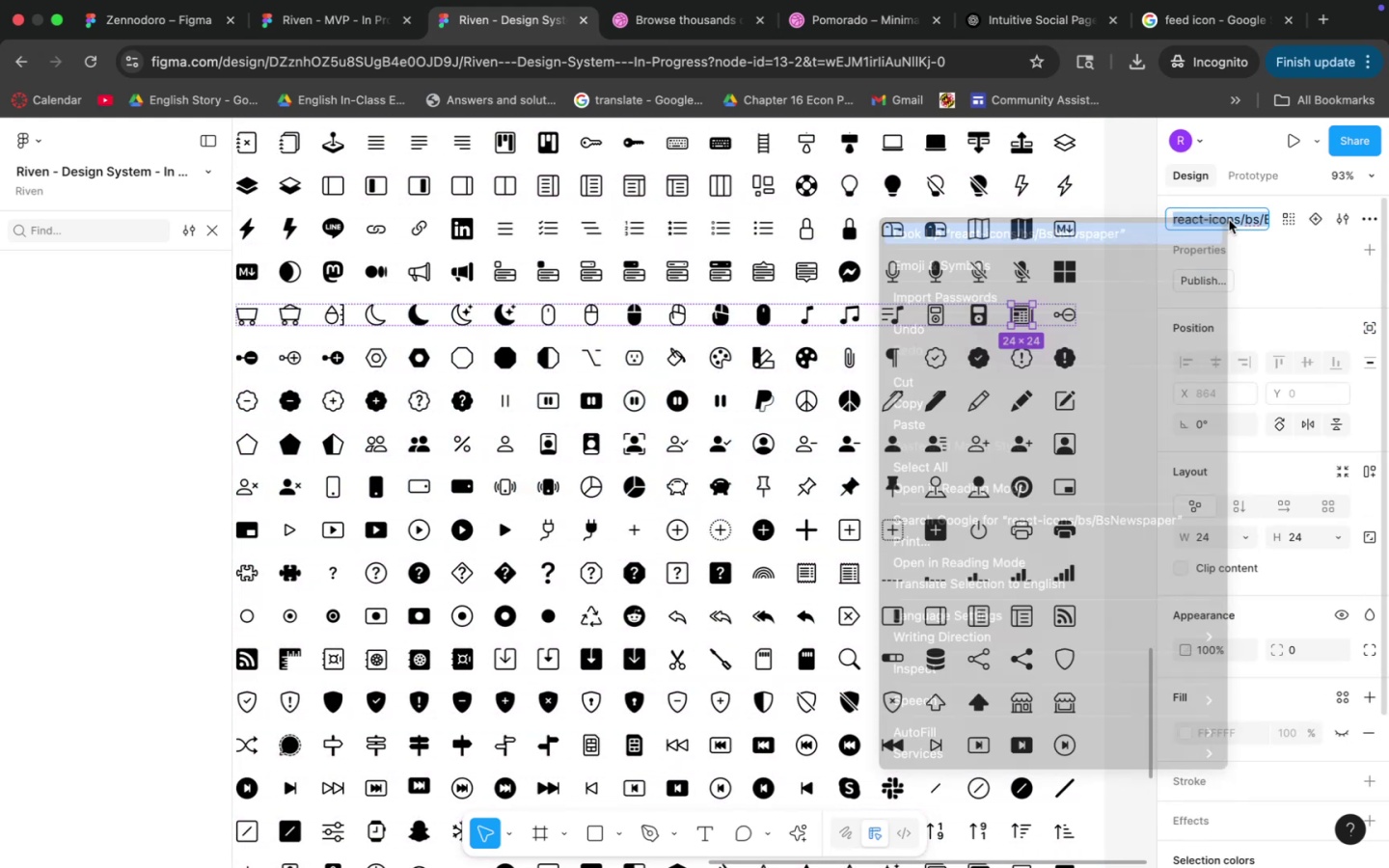 
double_click([1239, 218])
 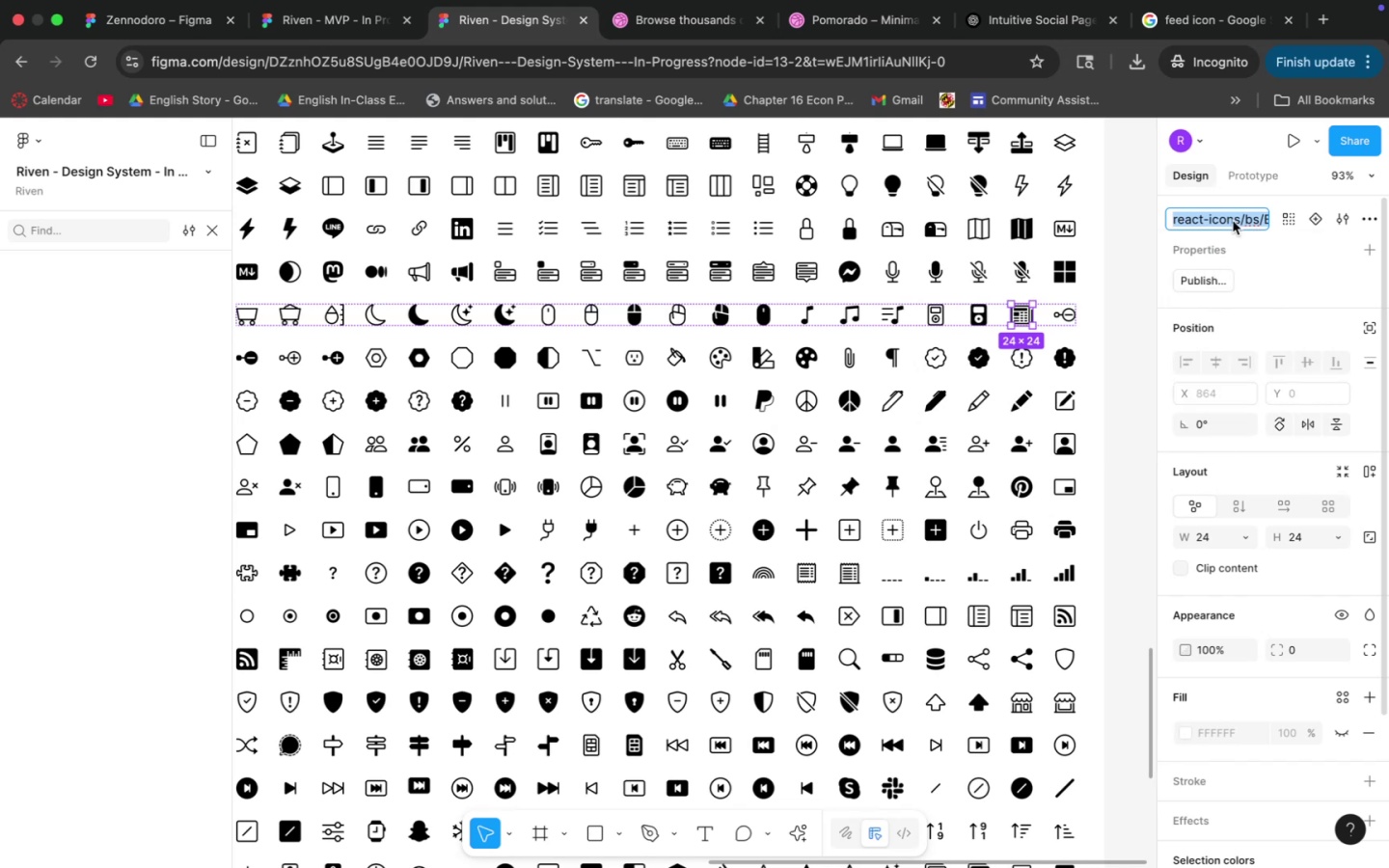 
left_click_drag(start_coordinate=[1233, 221], to_coordinate=[1272, 215])
 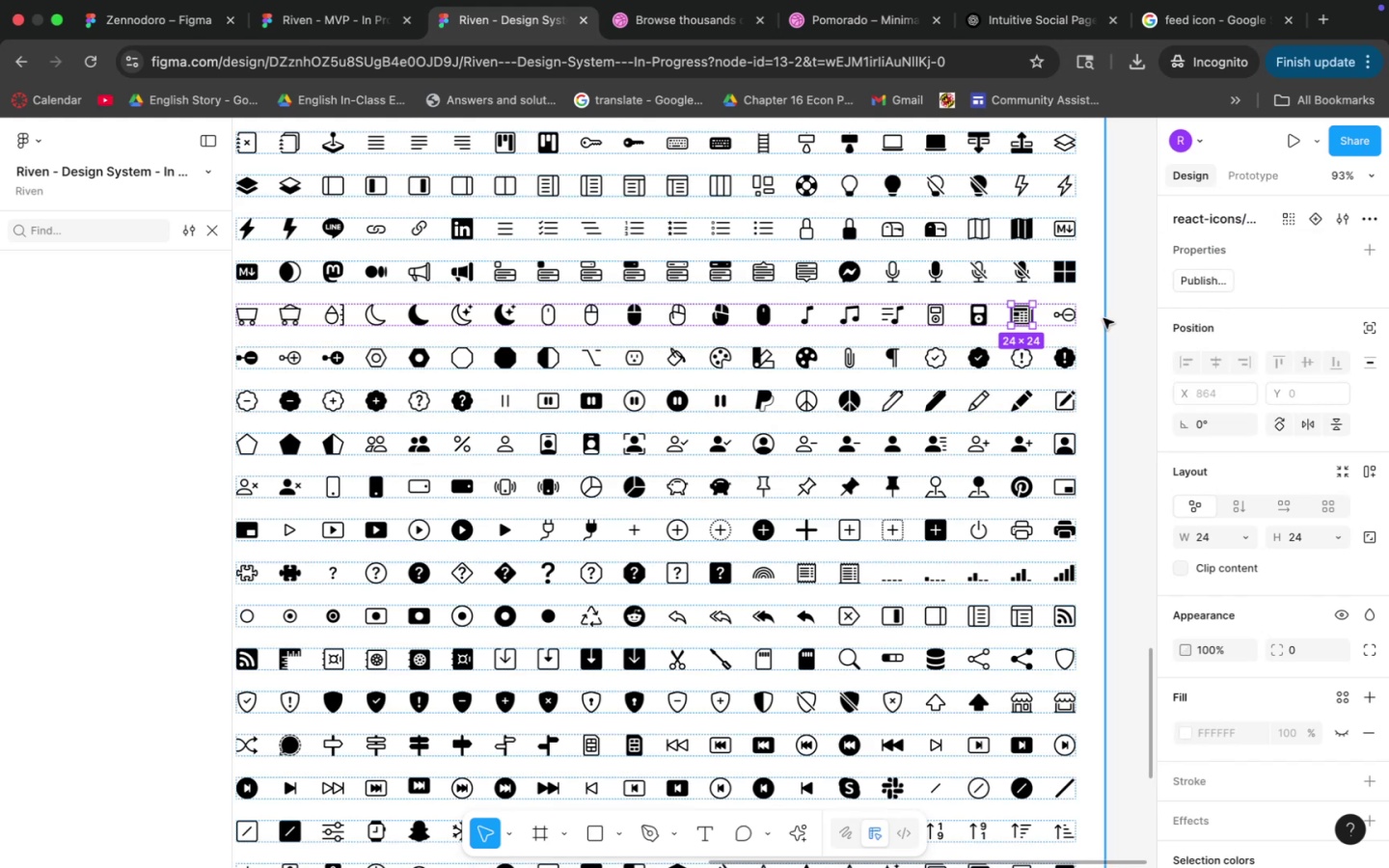 
left_click([1113, 318])
 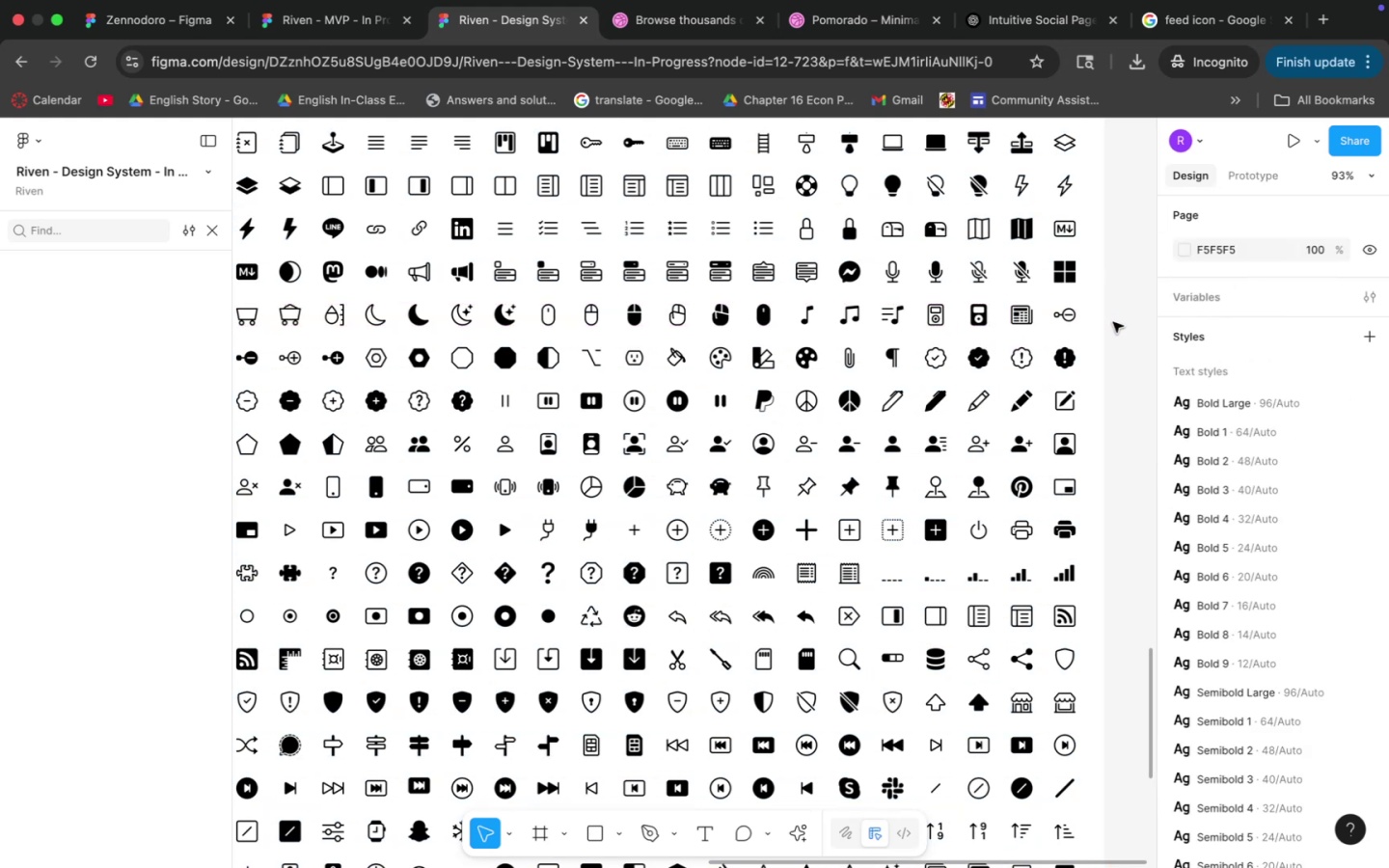 
wait(8.18)
 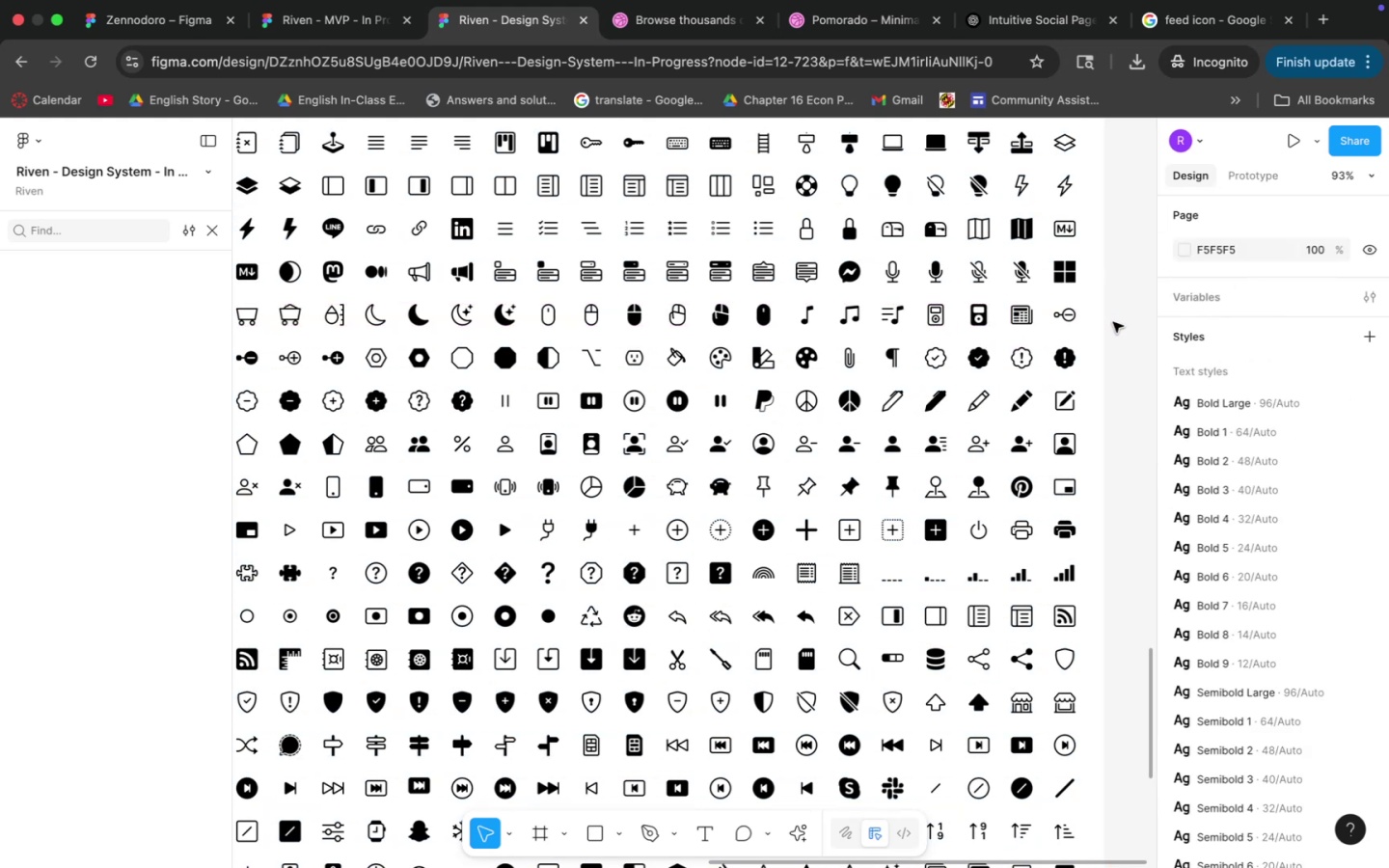 
hold_key(key=Space, duration=0.87)
 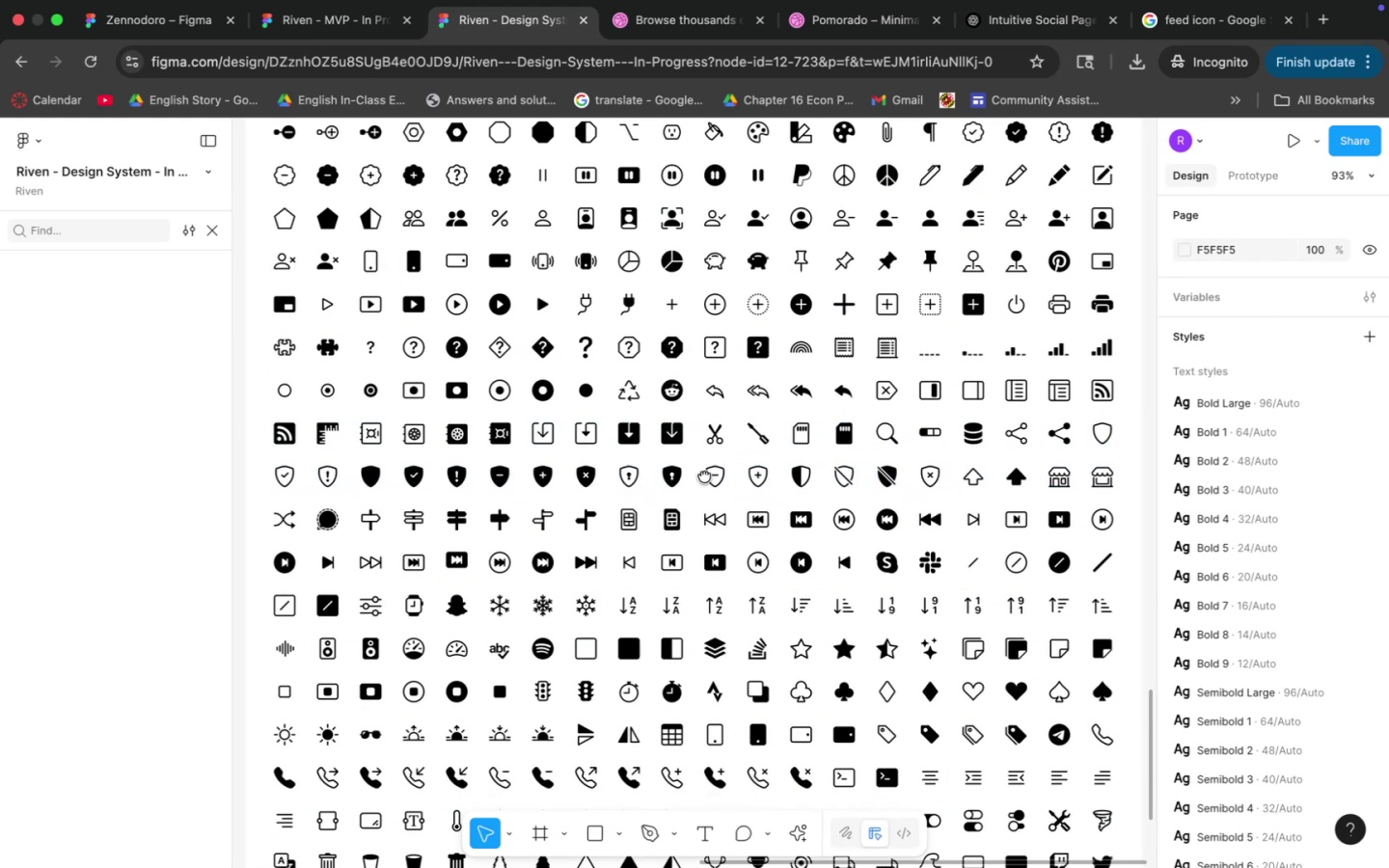 
left_click_drag(start_coordinate=[619, 478], to_coordinate=[659, 267])
 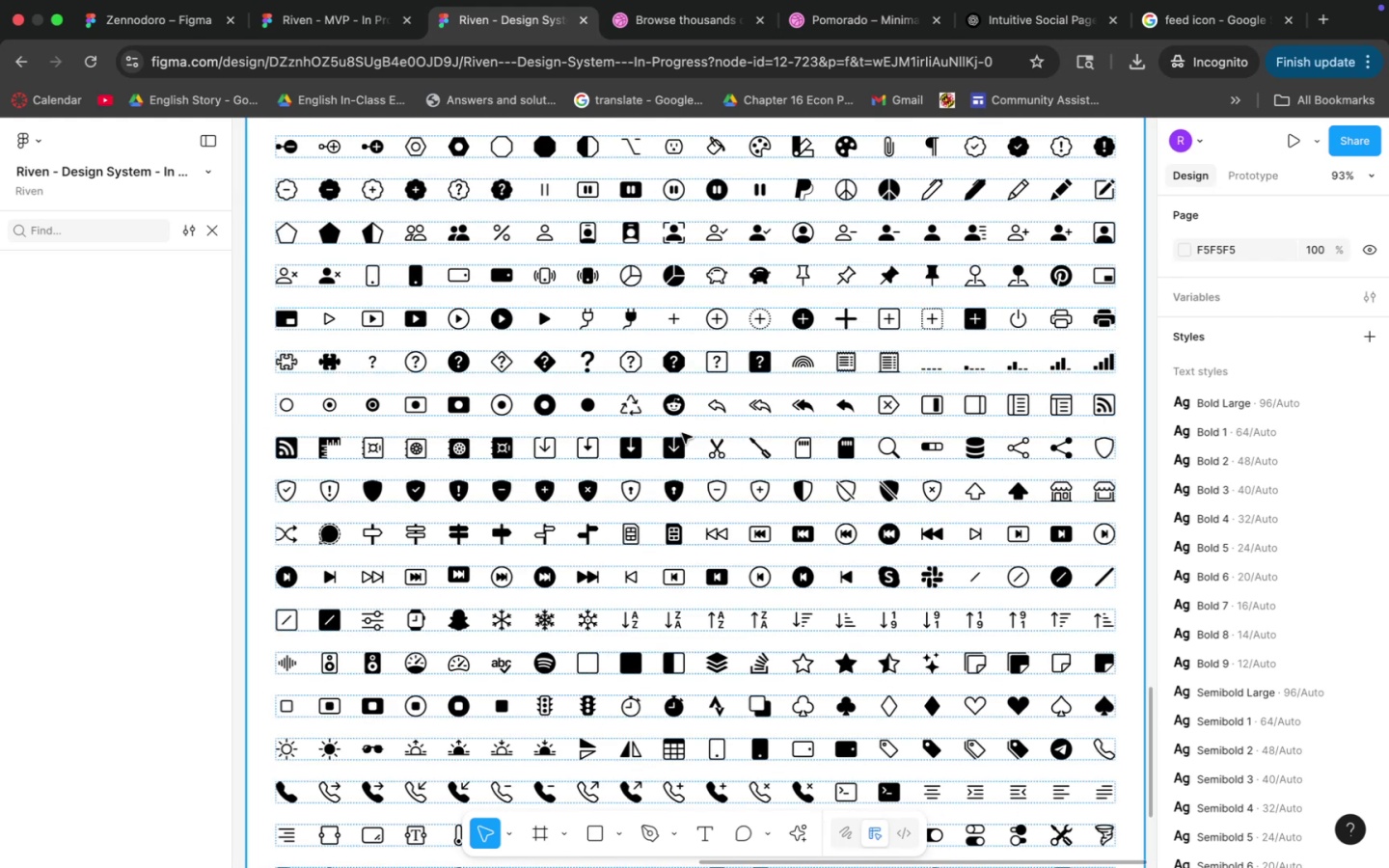 
hold_key(key=Space, duration=0.71)
 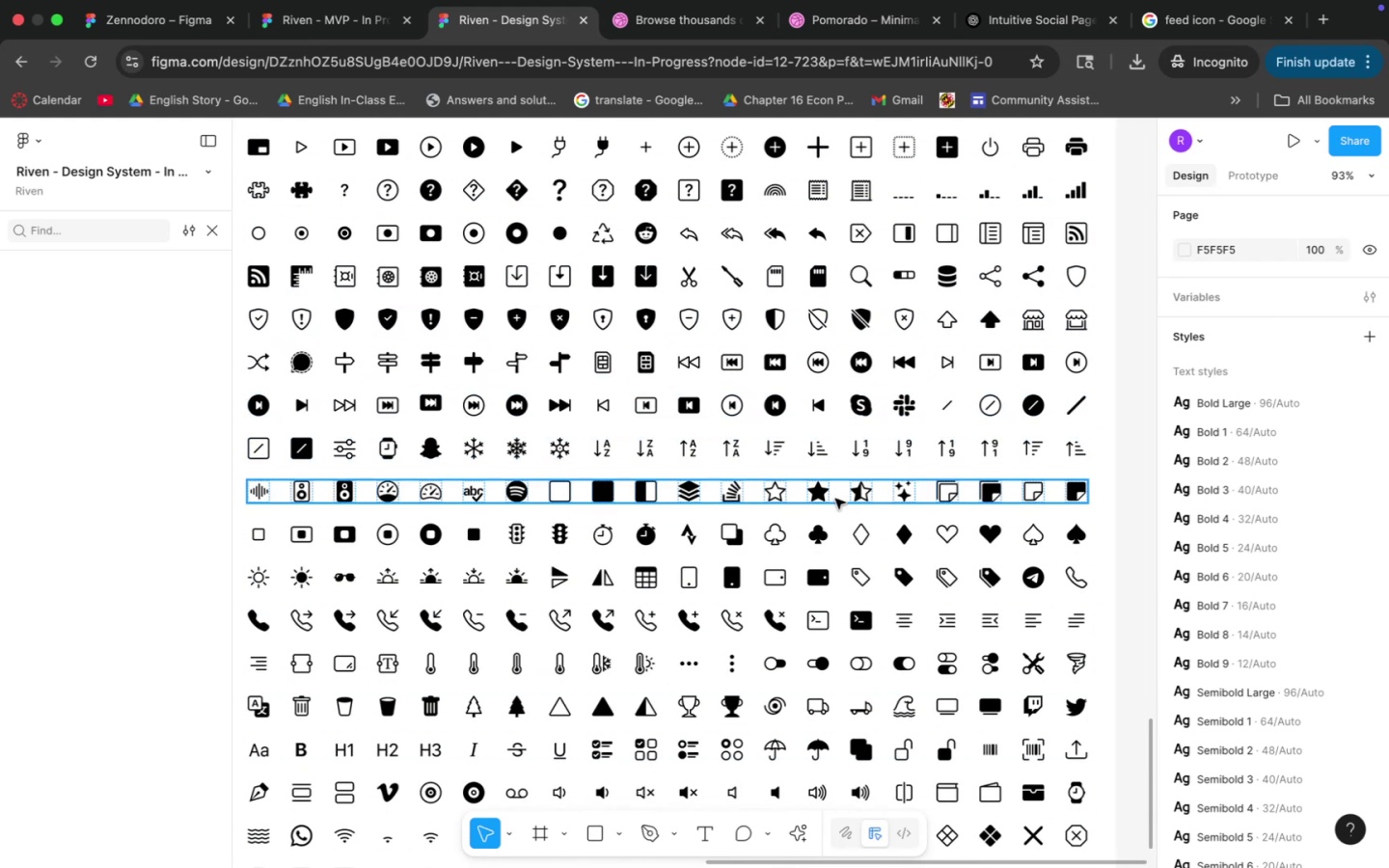 
left_click_drag(start_coordinate=[708, 498], to_coordinate=[680, 326])
 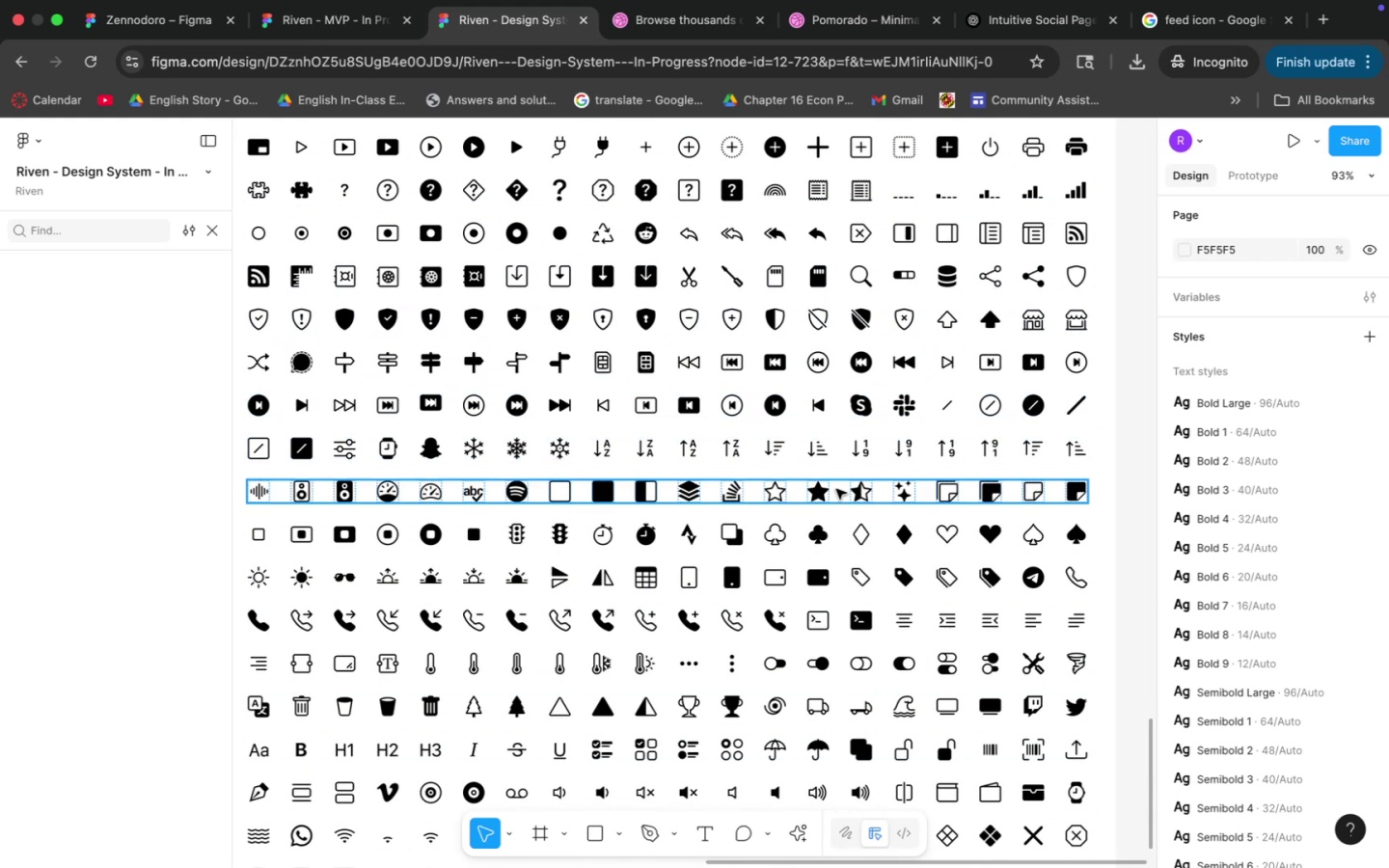 
left_click_drag(start_coordinate=[833, 497], to_coordinate=[810, 312])
 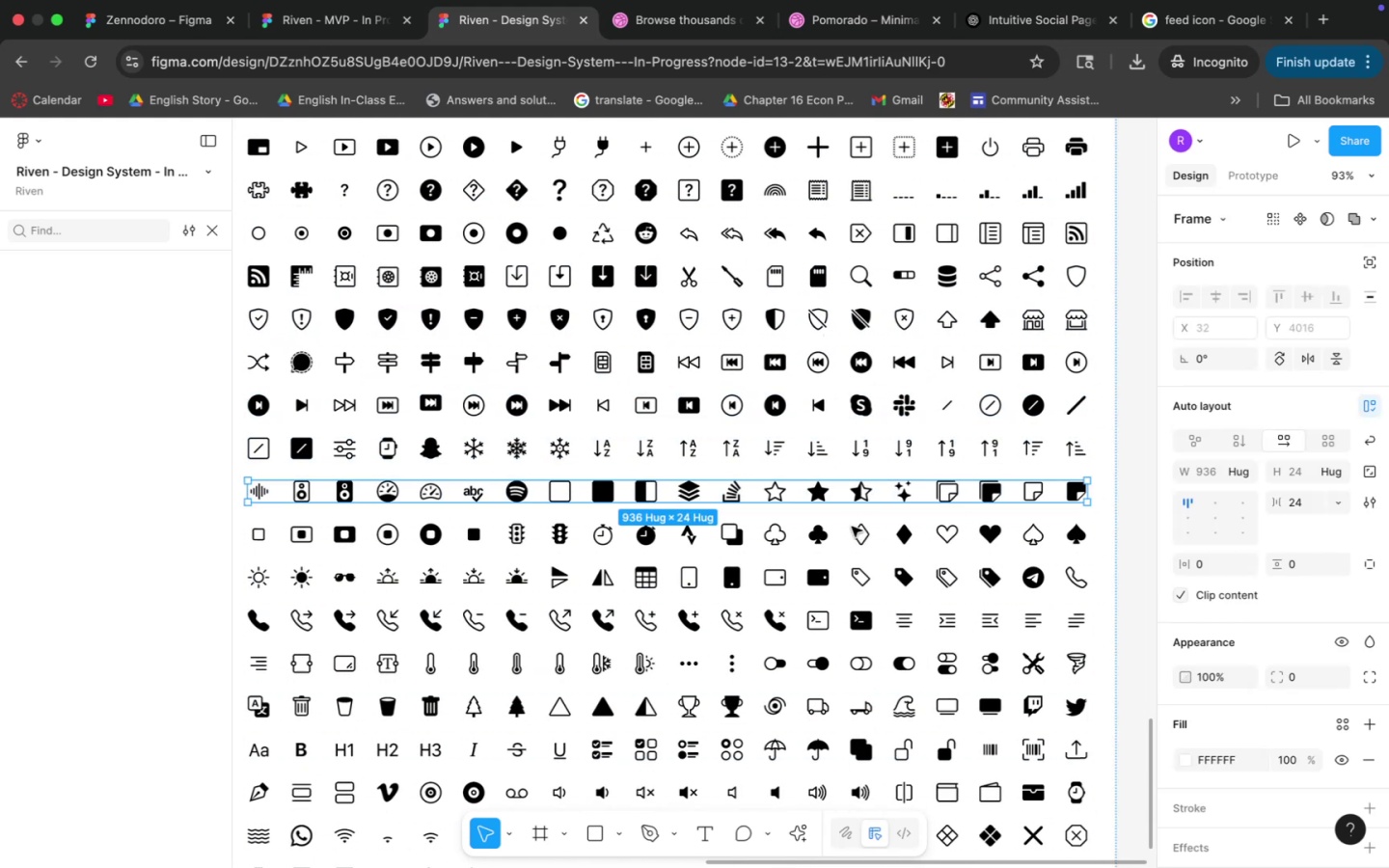 
hold_key(key=Space, duration=0.48)
 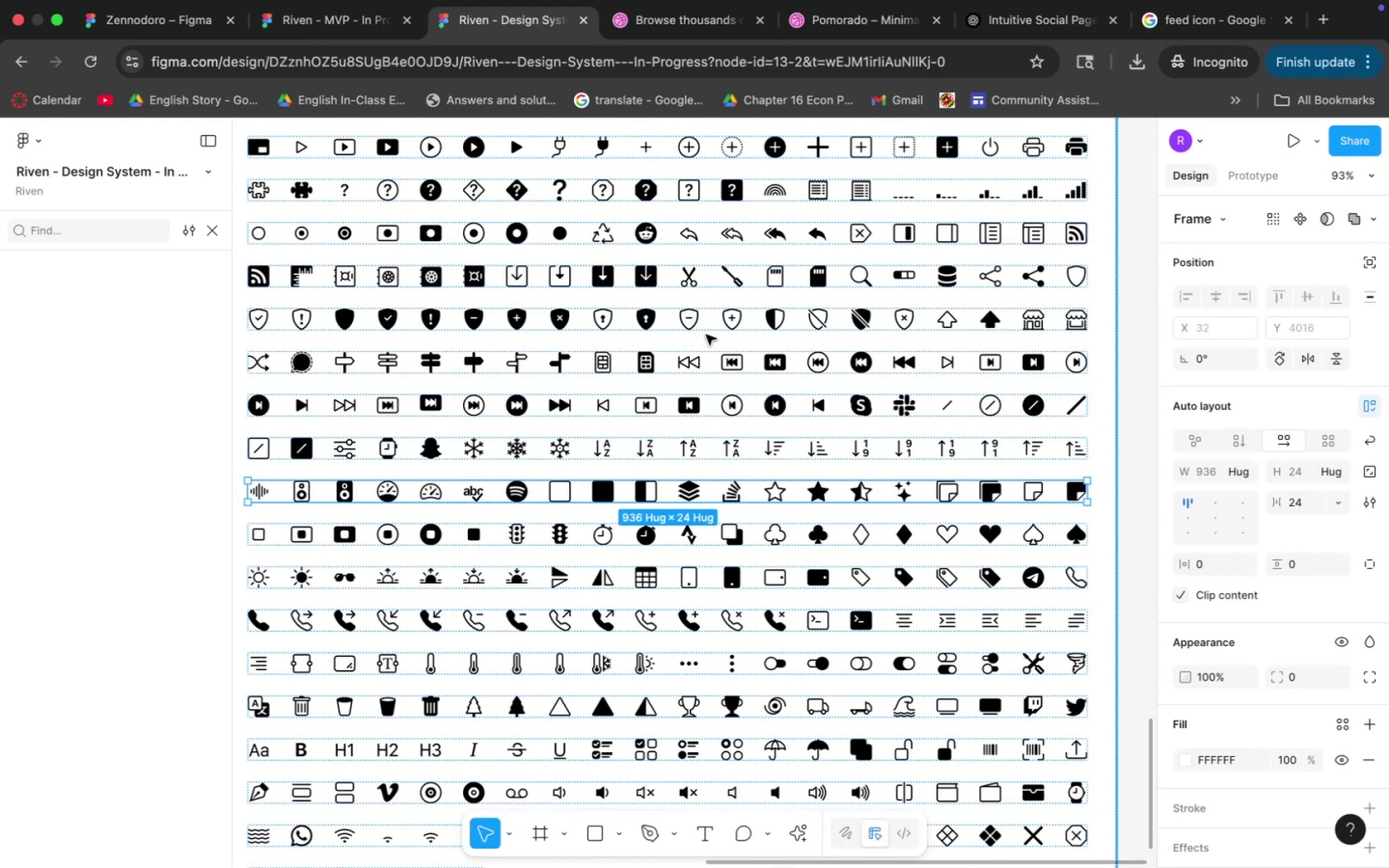 
hold_key(key=Space, duration=0.67)
 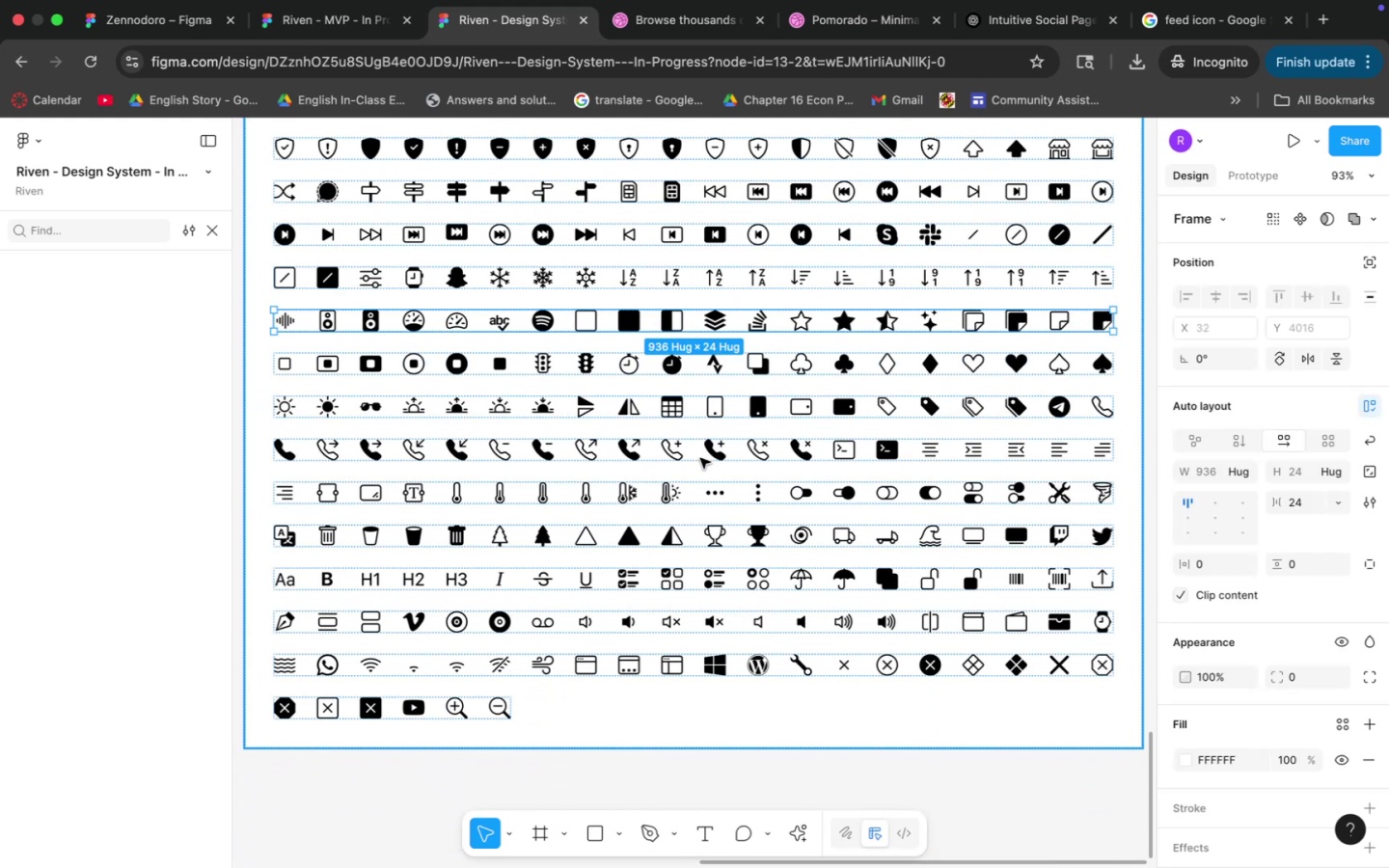 
left_click_drag(start_coordinate=[693, 524], to_coordinate=[719, 353])
 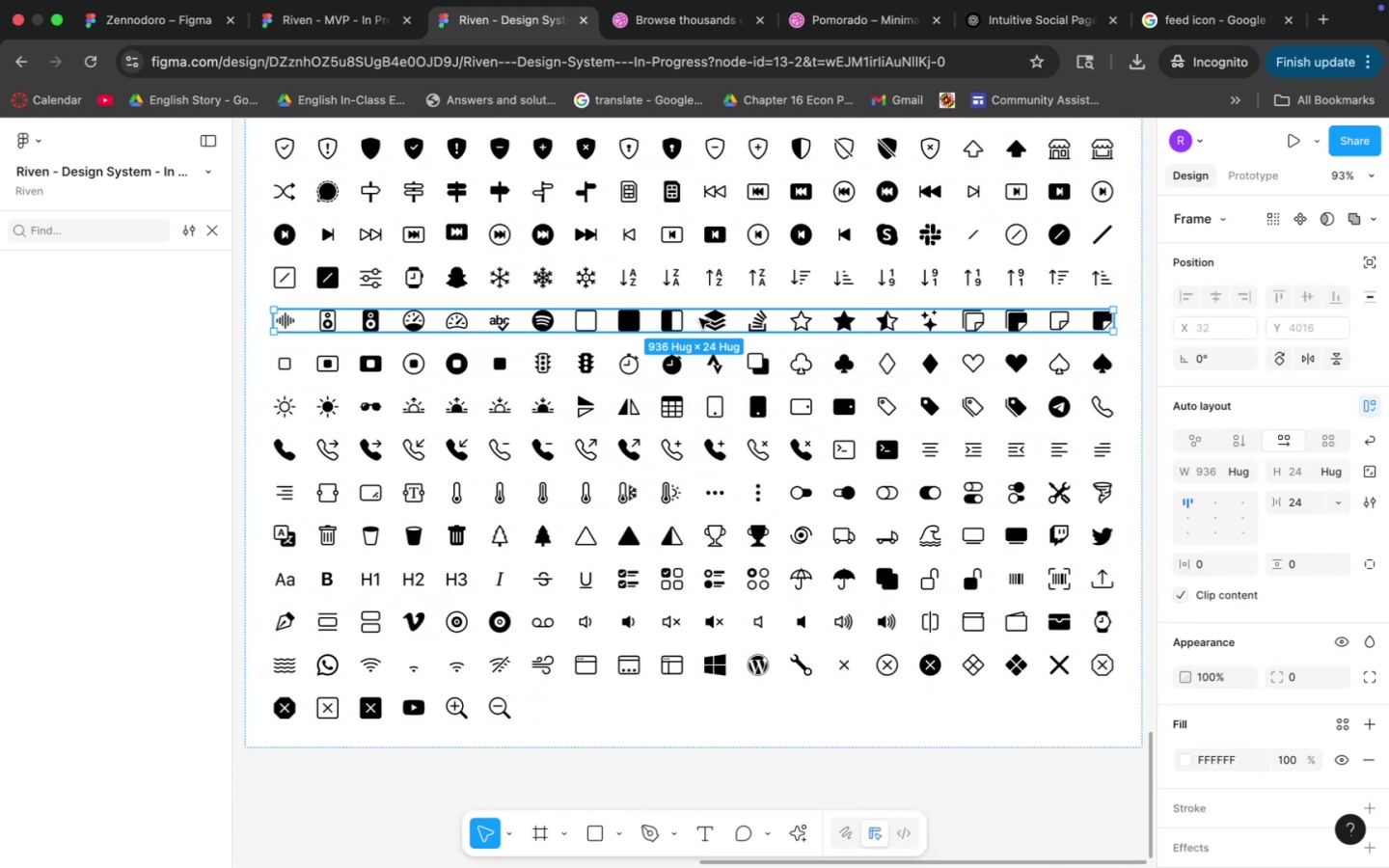 
hold_key(key=Space, duration=0.67)
 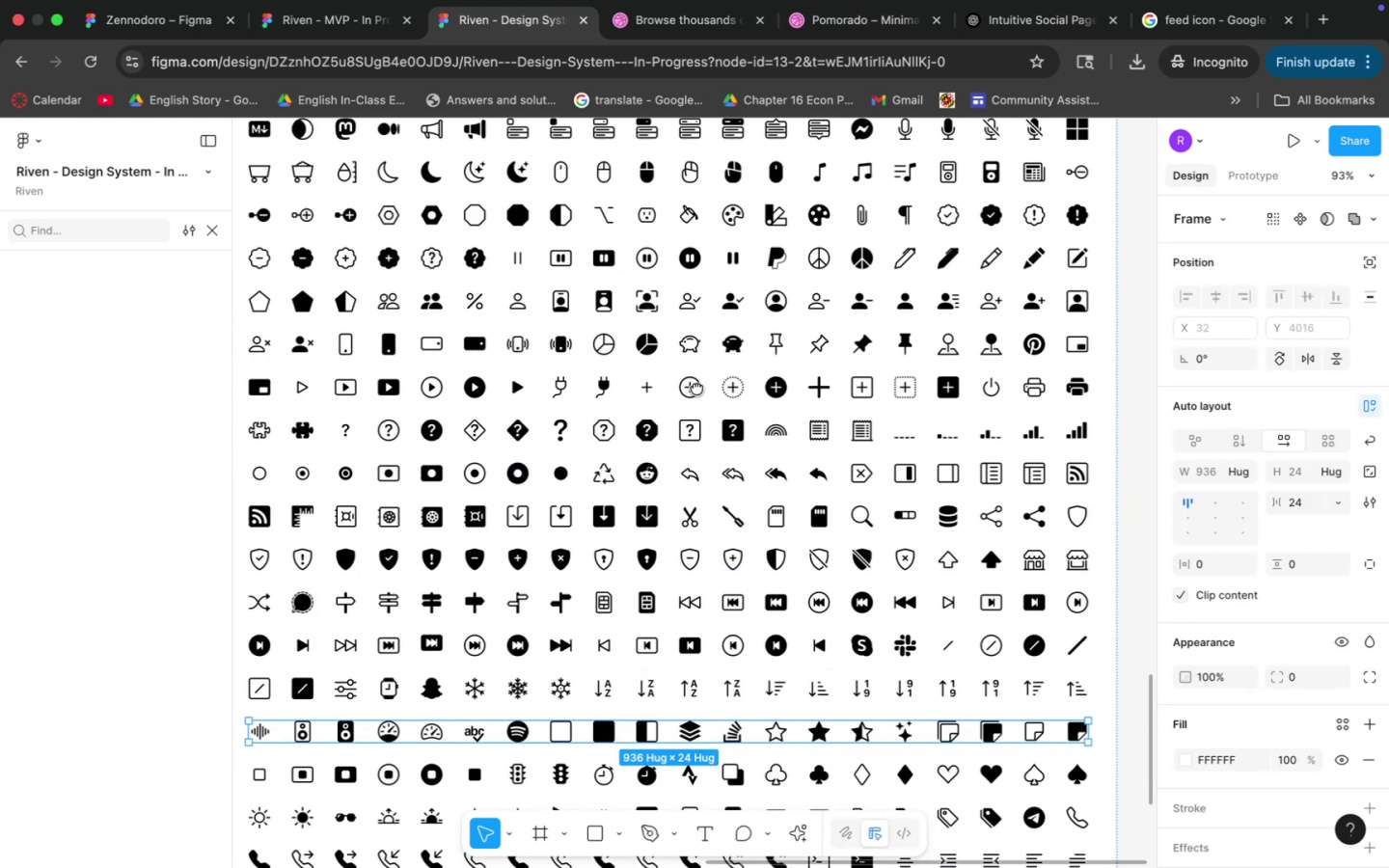 
left_click_drag(start_coordinate=[700, 268], to_coordinate=[675, 575])
 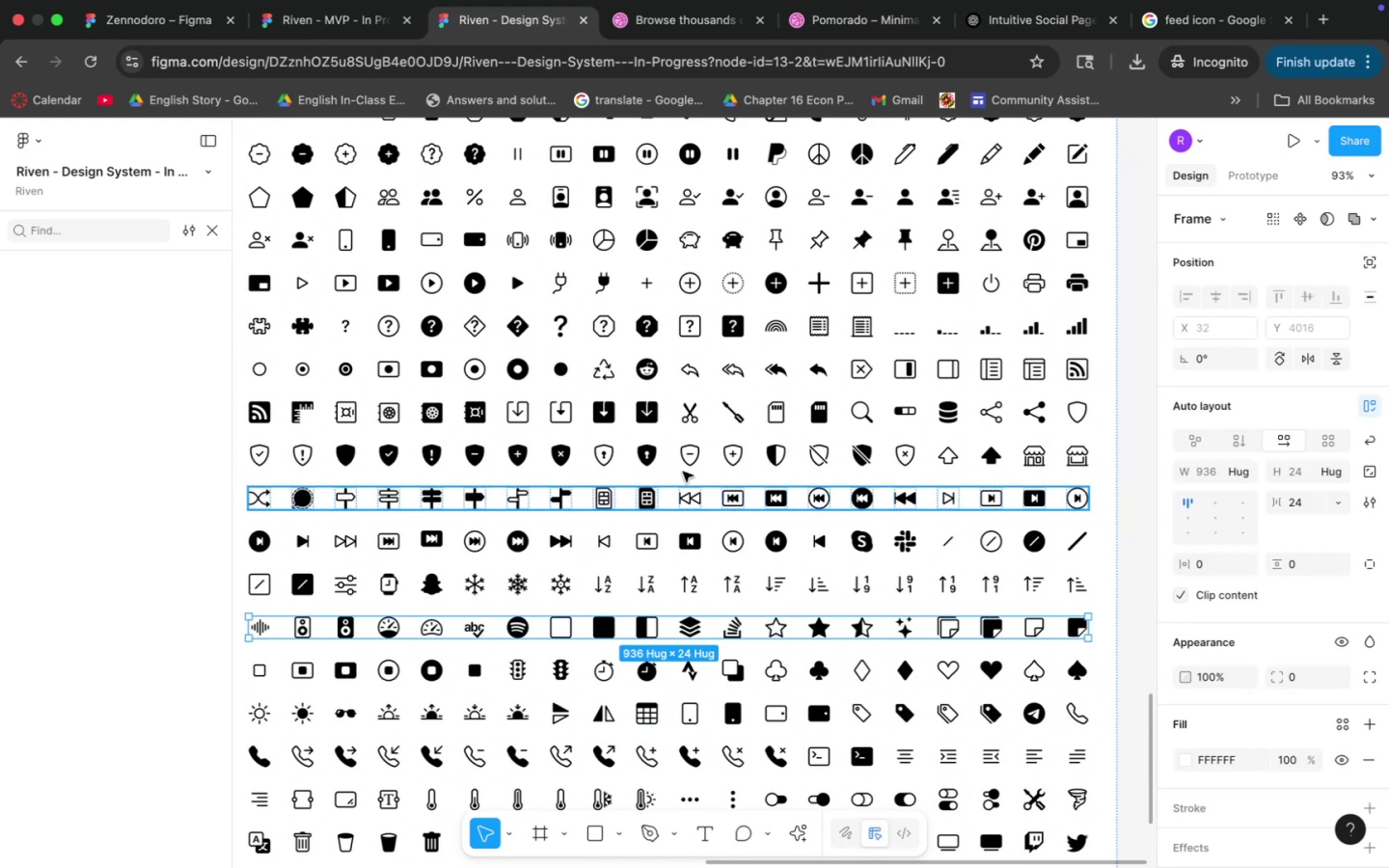 
hold_key(key=Space, duration=0.47)
 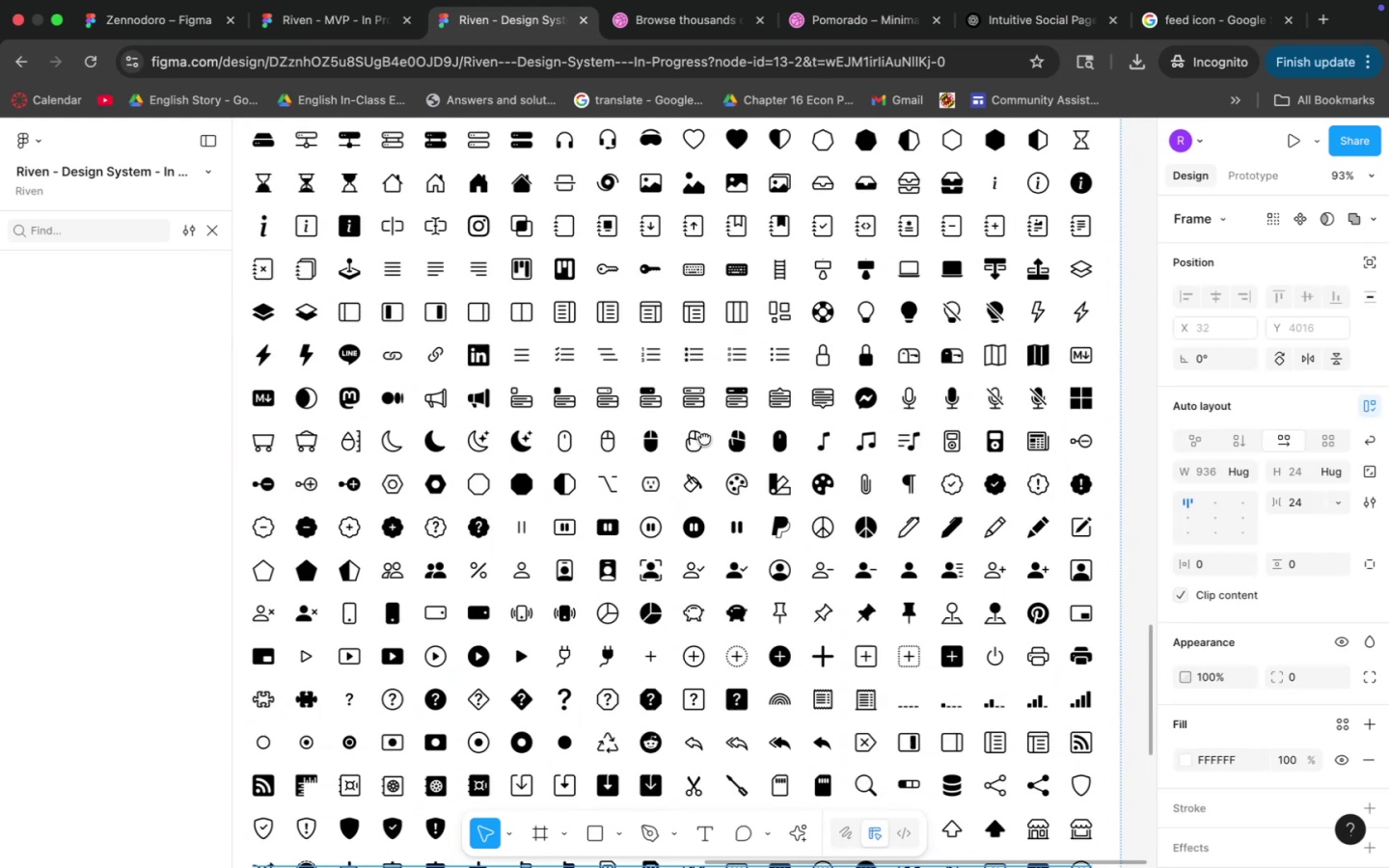 
left_click_drag(start_coordinate=[696, 276], to_coordinate=[703, 508])
 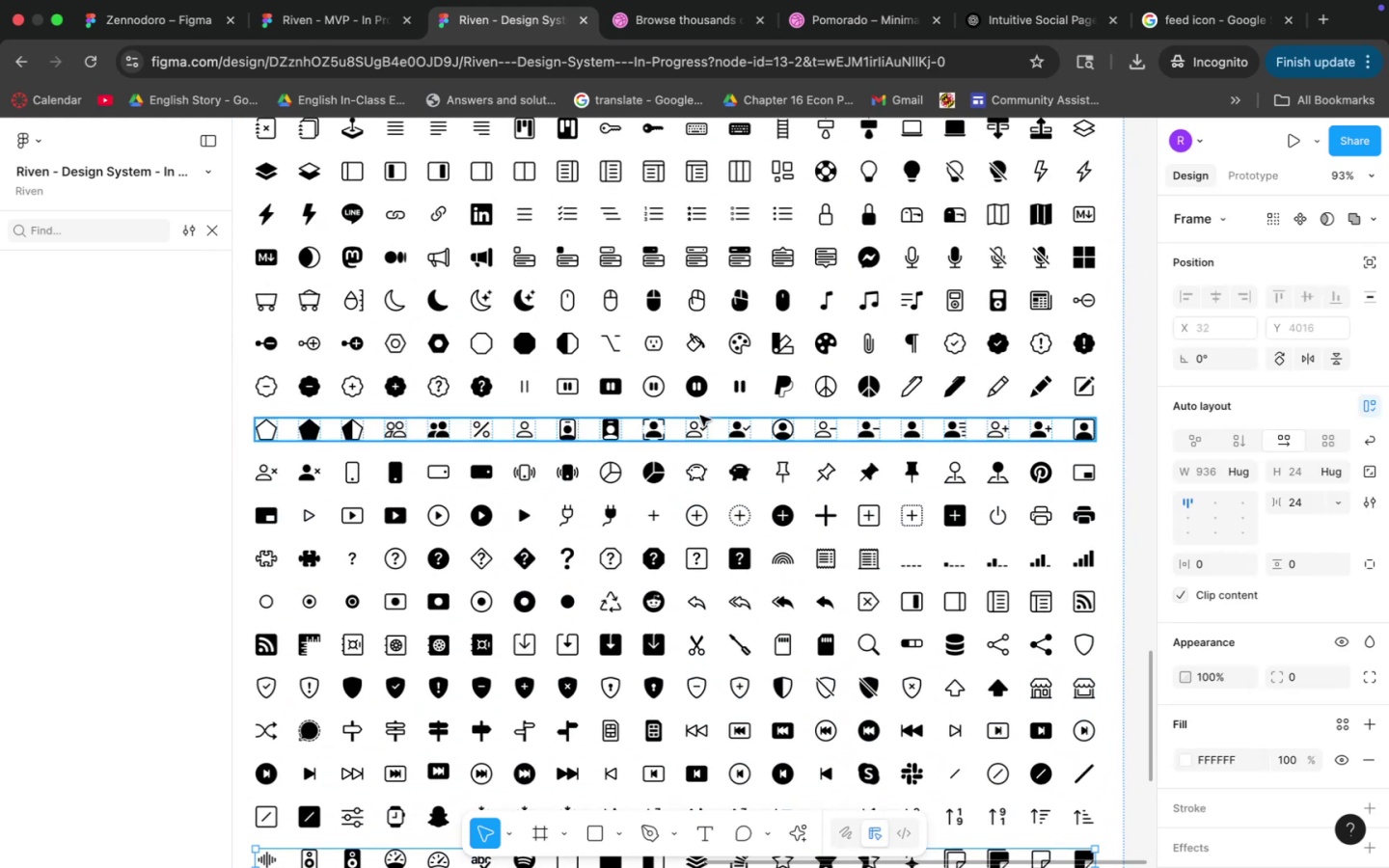 
hold_key(key=Space, duration=0.51)
 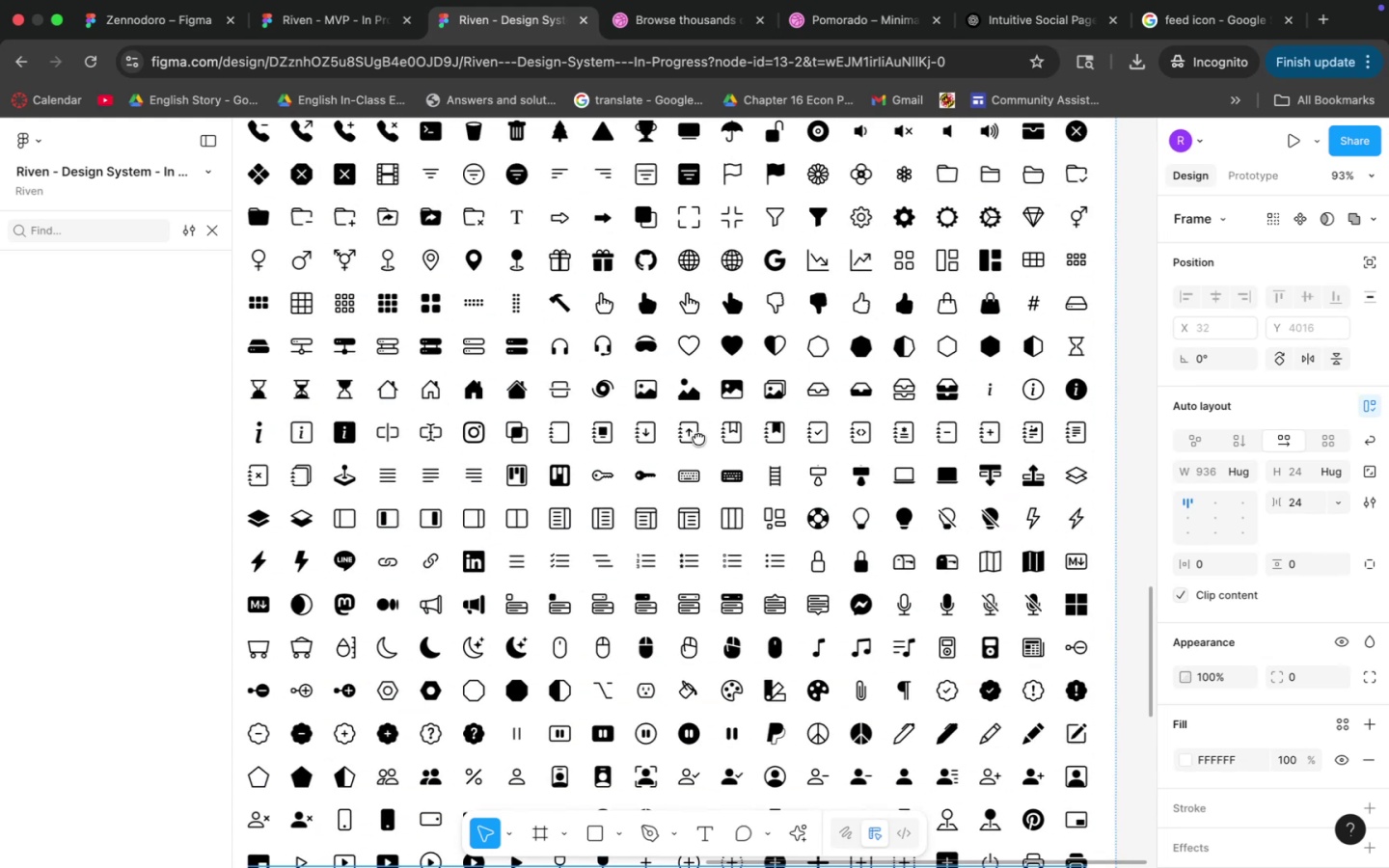 
left_click_drag(start_coordinate=[708, 286], to_coordinate=[704, 528])
 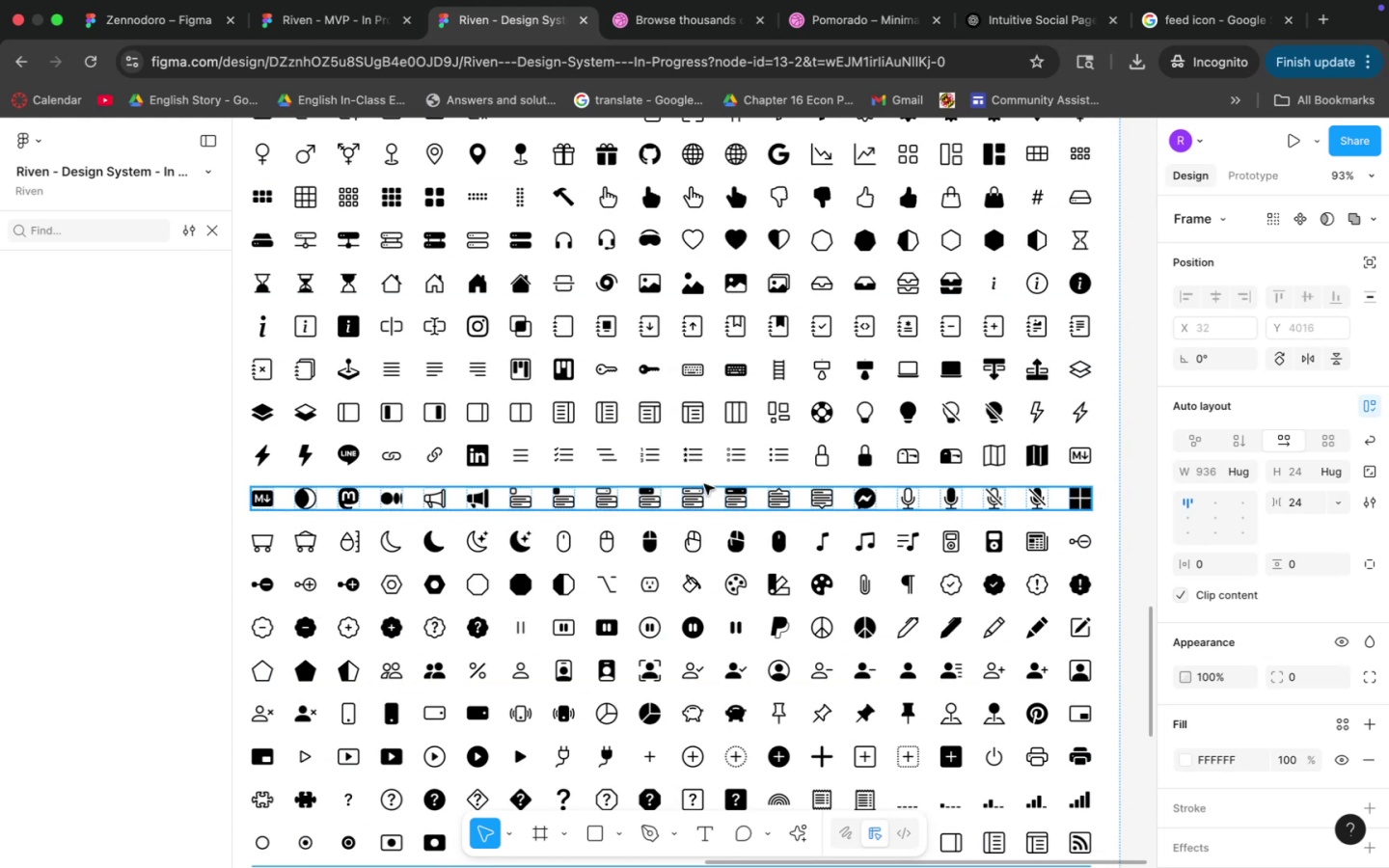 
hold_key(key=Space, duration=0.52)
 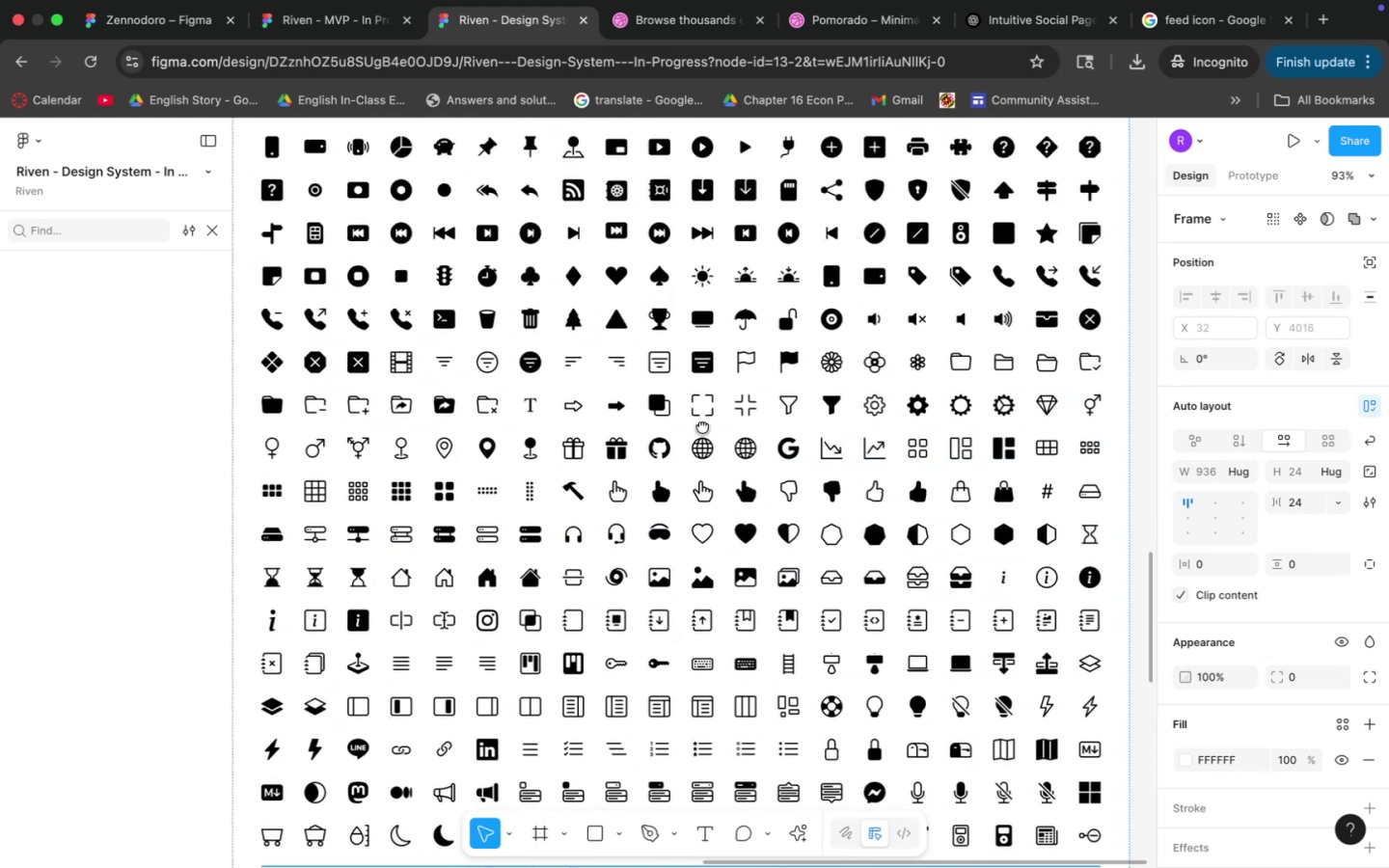 
left_click_drag(start_coordinate=[703, 312], to_coordinate=[697, 509])
 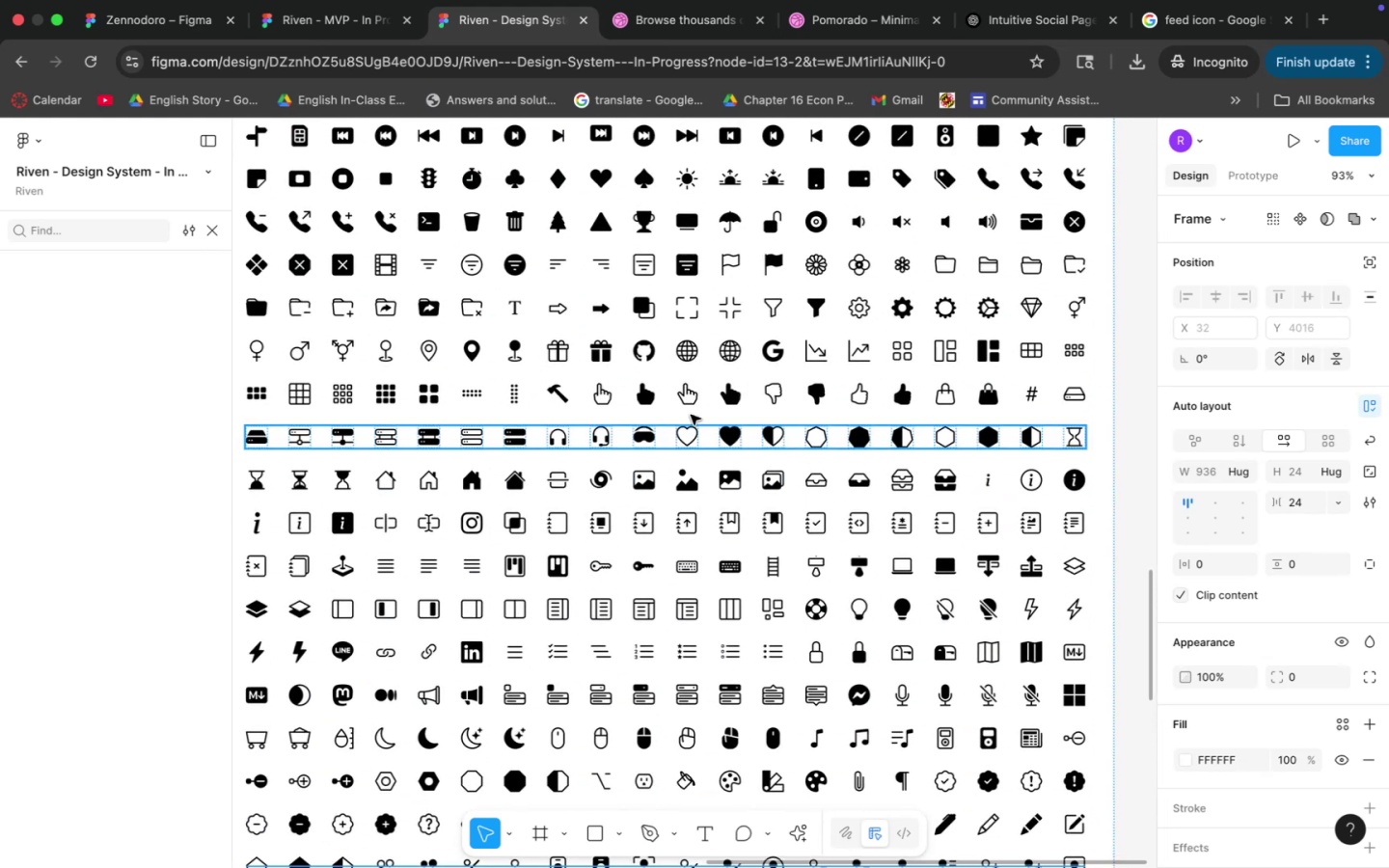 
hold_key(key=Space, duration=0.52)
 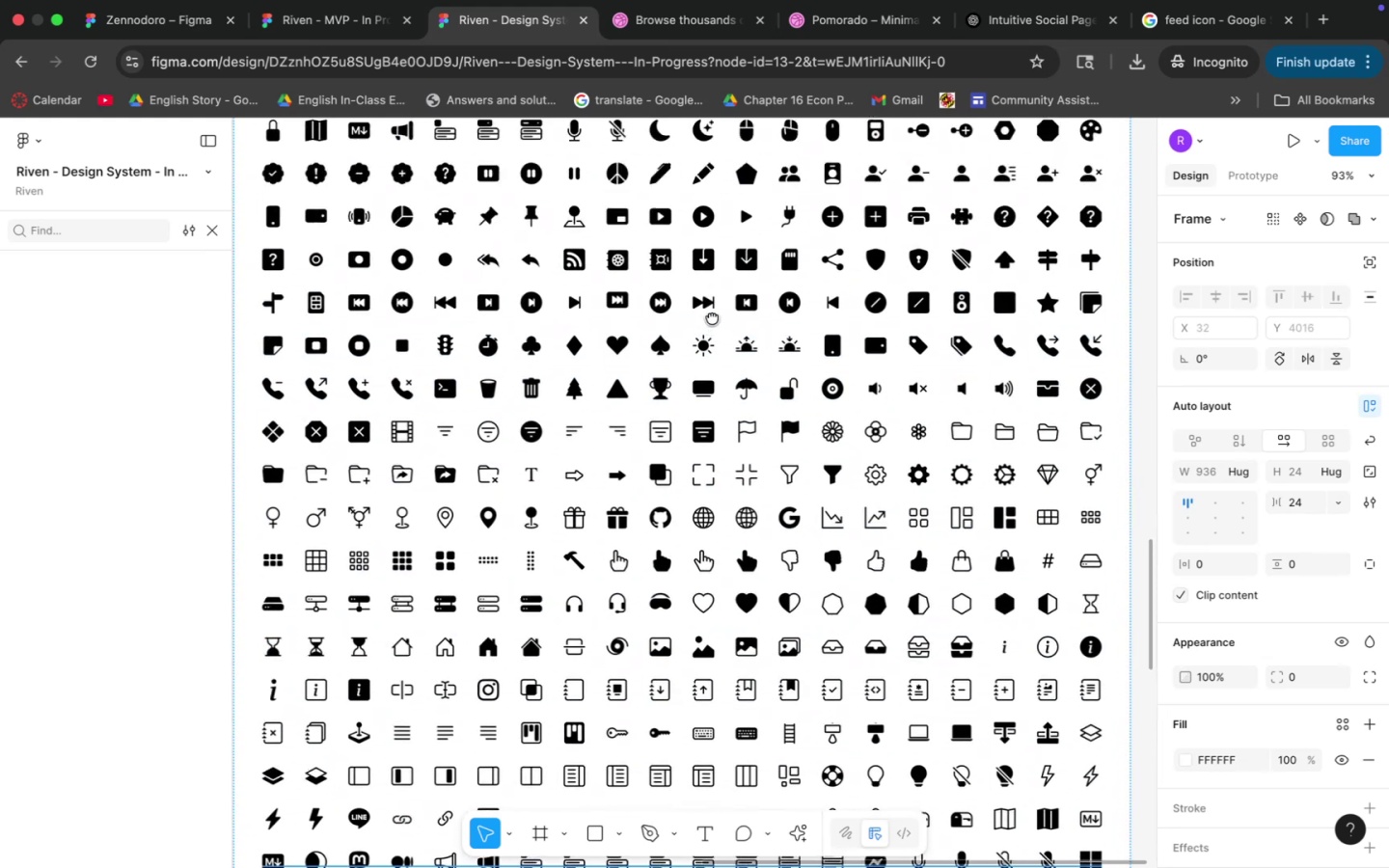 
left_click_drag(start_coordinate=[686, 321], to_coordinate=[702, 432])
 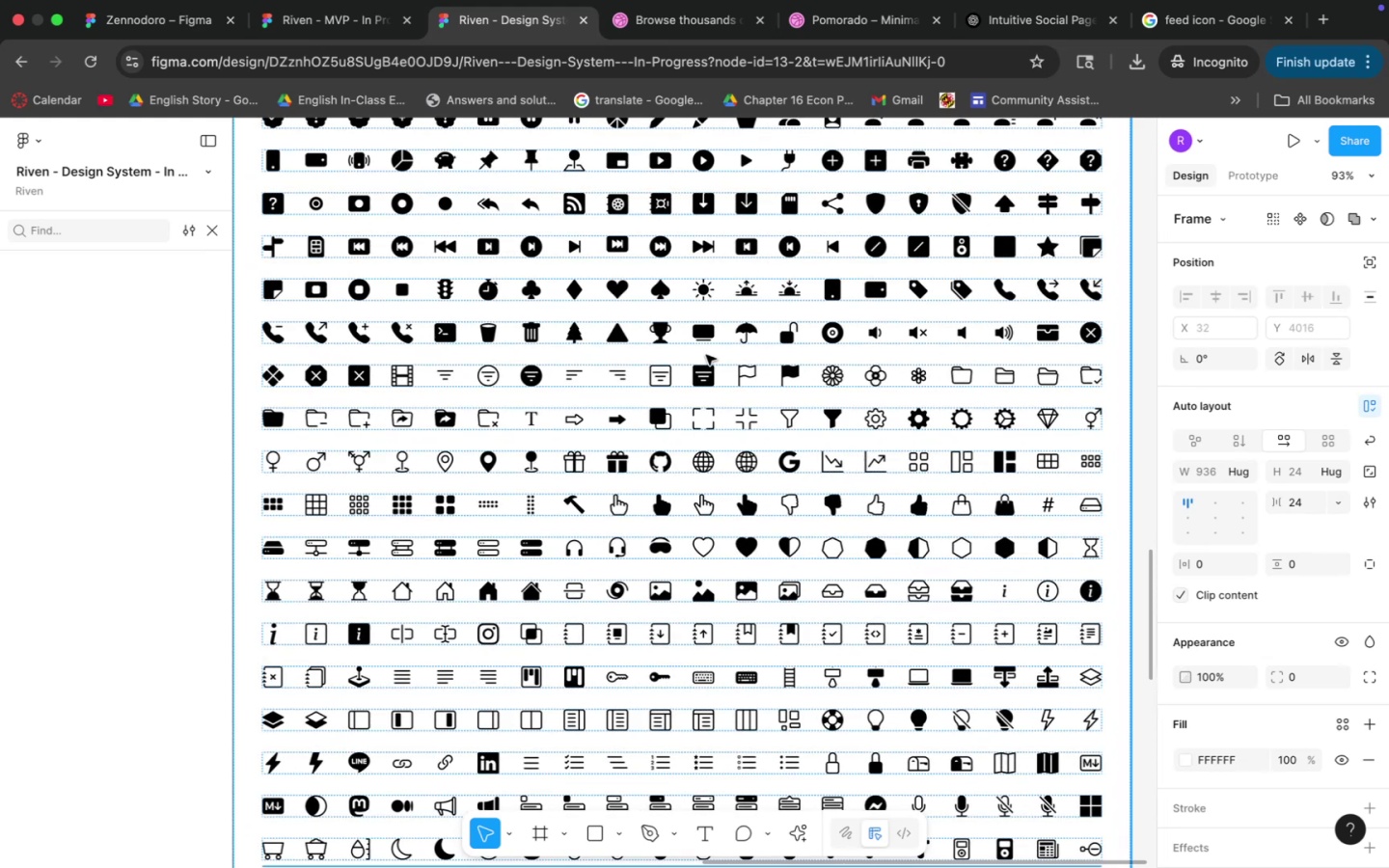 
hold_key(key=Space, duration=1.5)
 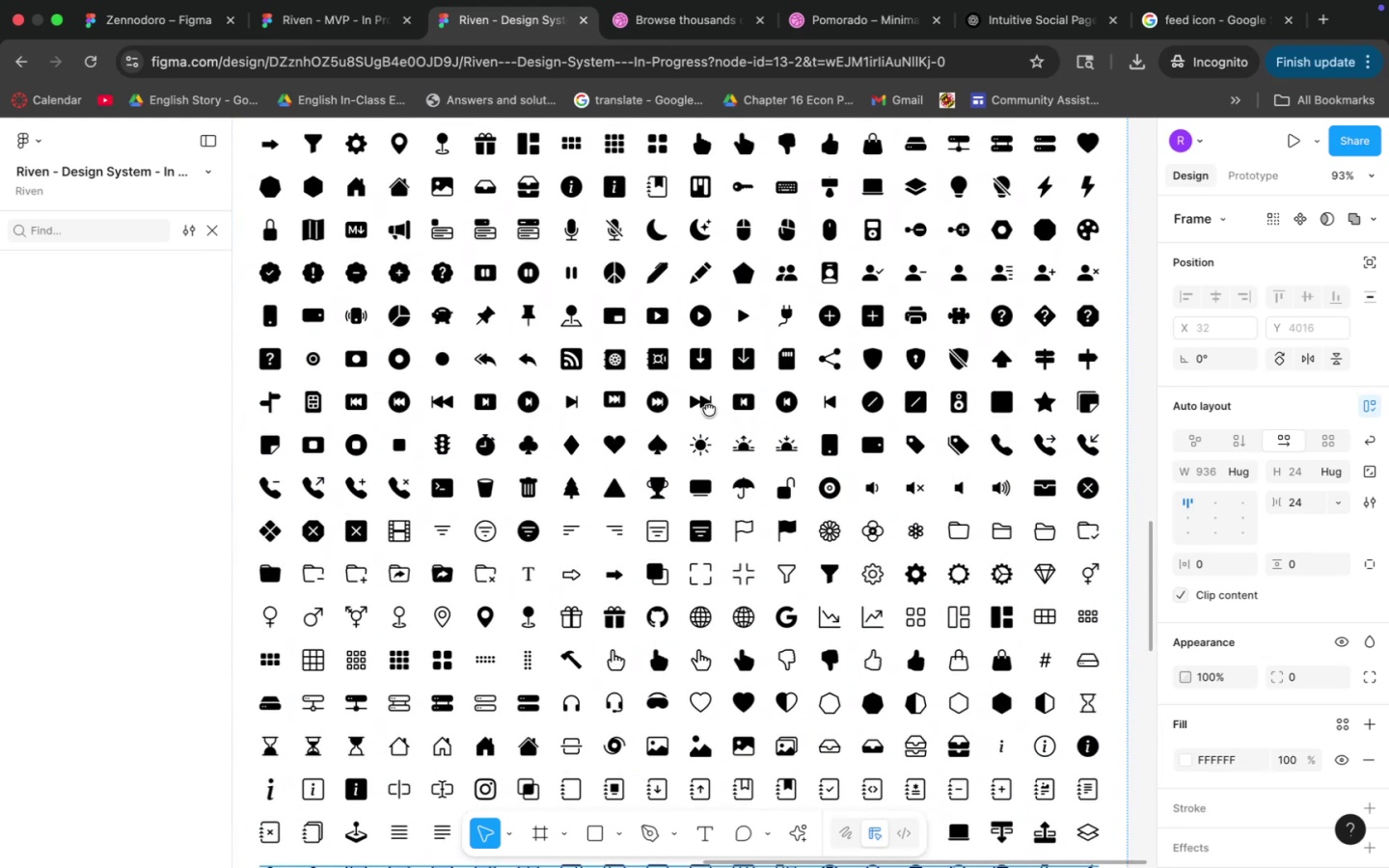 
left_click_drag(start_coordinate=[712, 254], to_coordinate=[712, 665])
 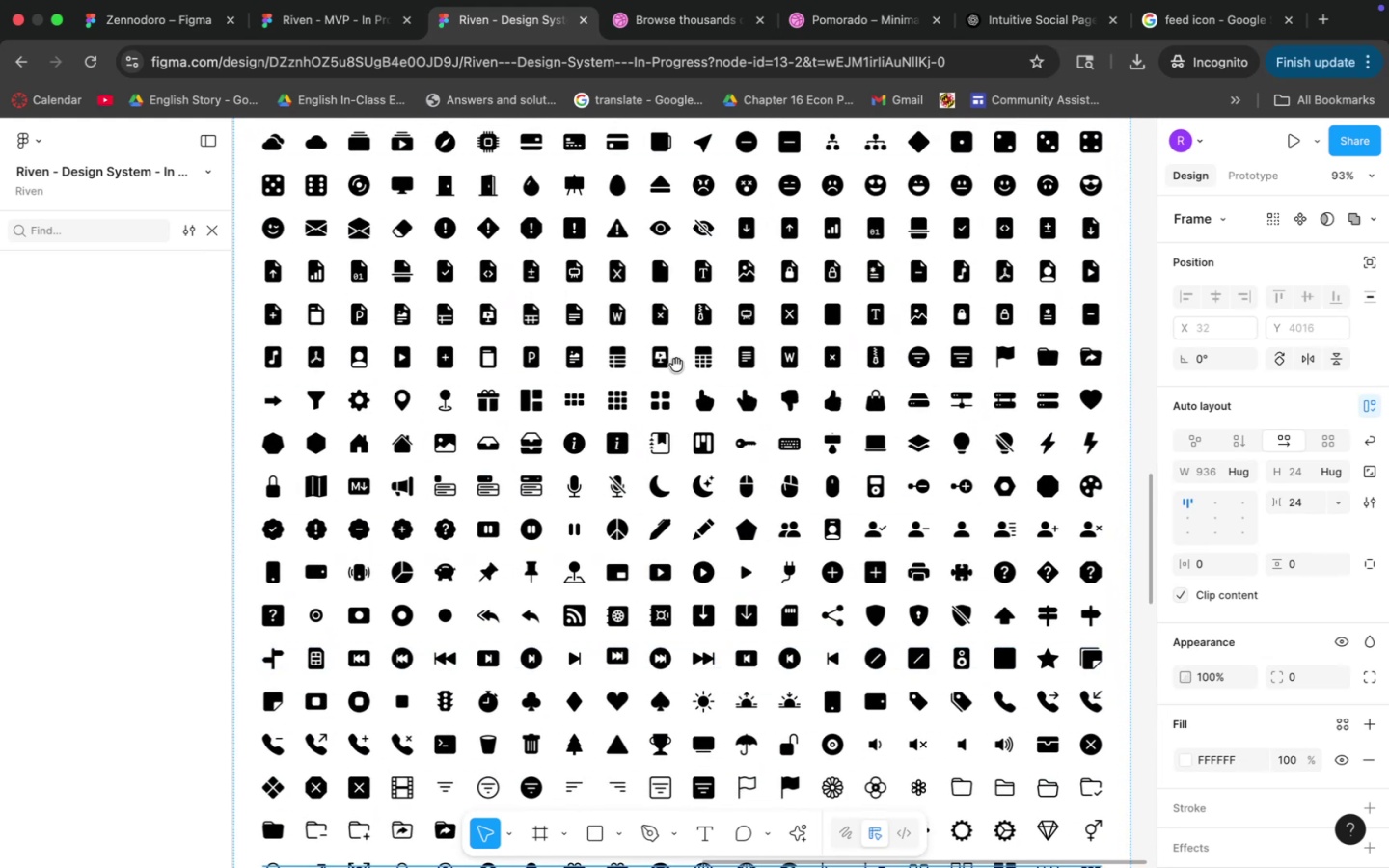 
hold_key(key=Space, duration=1.58)
 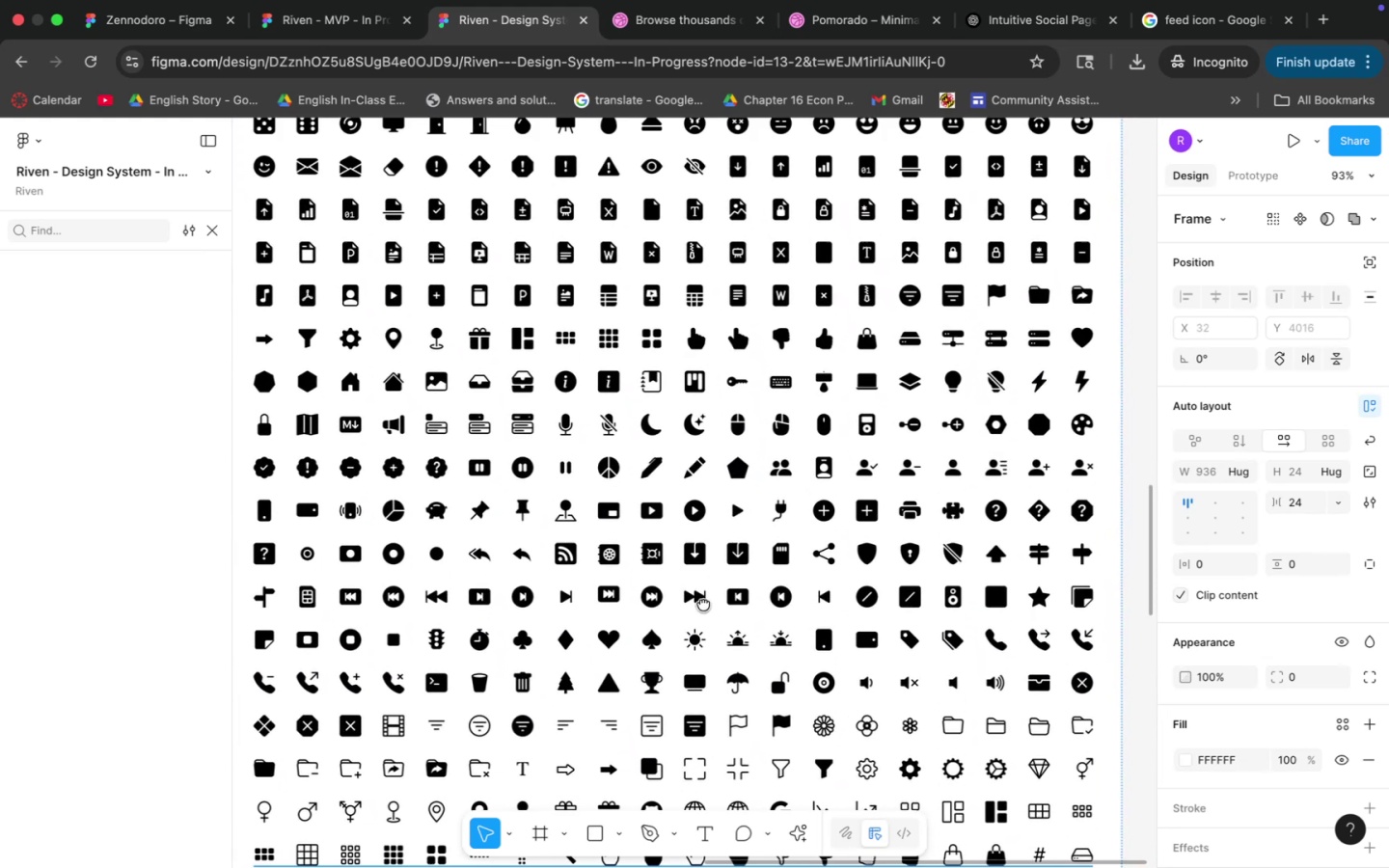 
hold_key(key=Space, duration=0.95)
 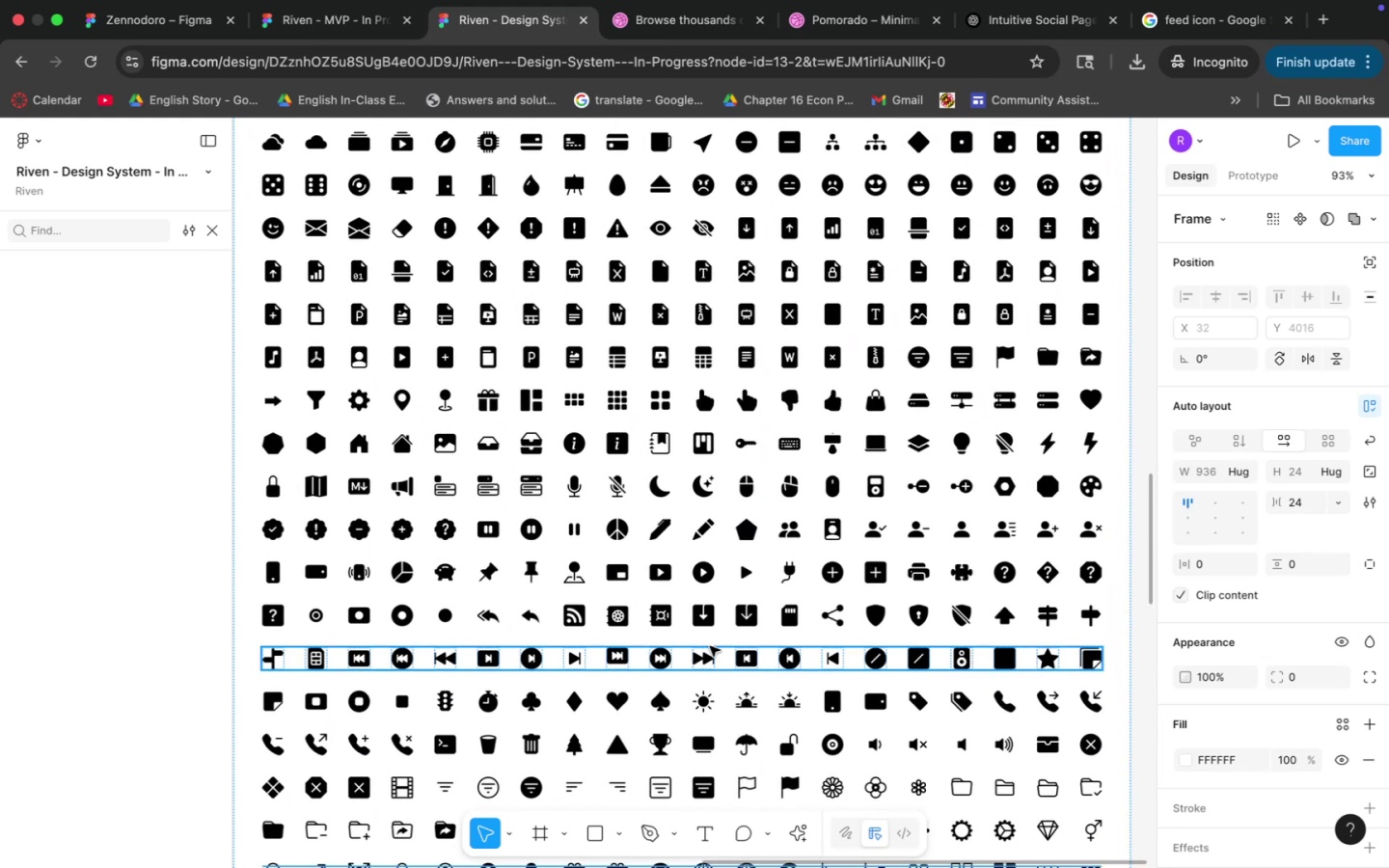 
hold_key(key=Space, duration=1.5)
 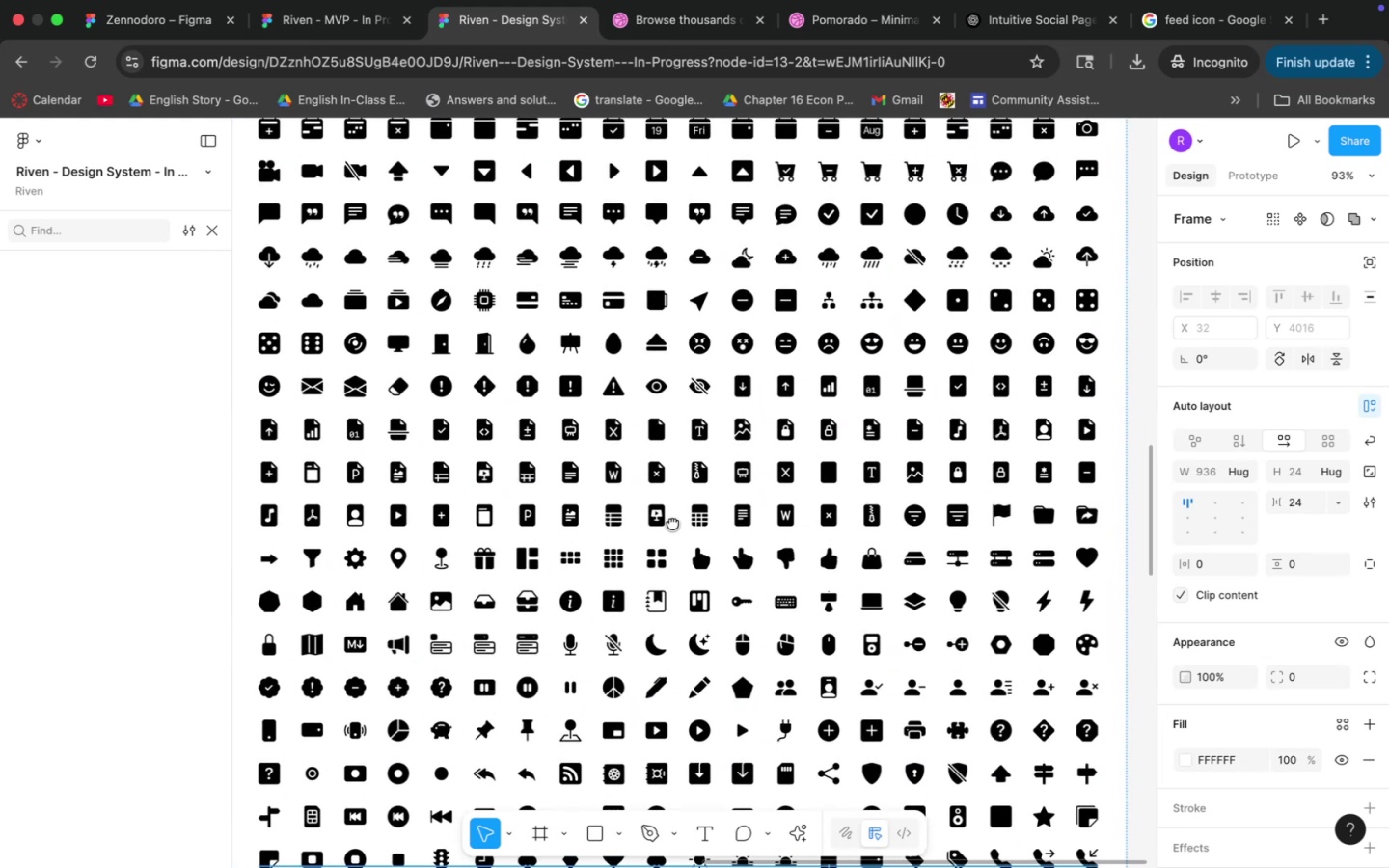 
left_click_drag(start_coordinate=[676, 365], to_coordinate=[672, 523])
 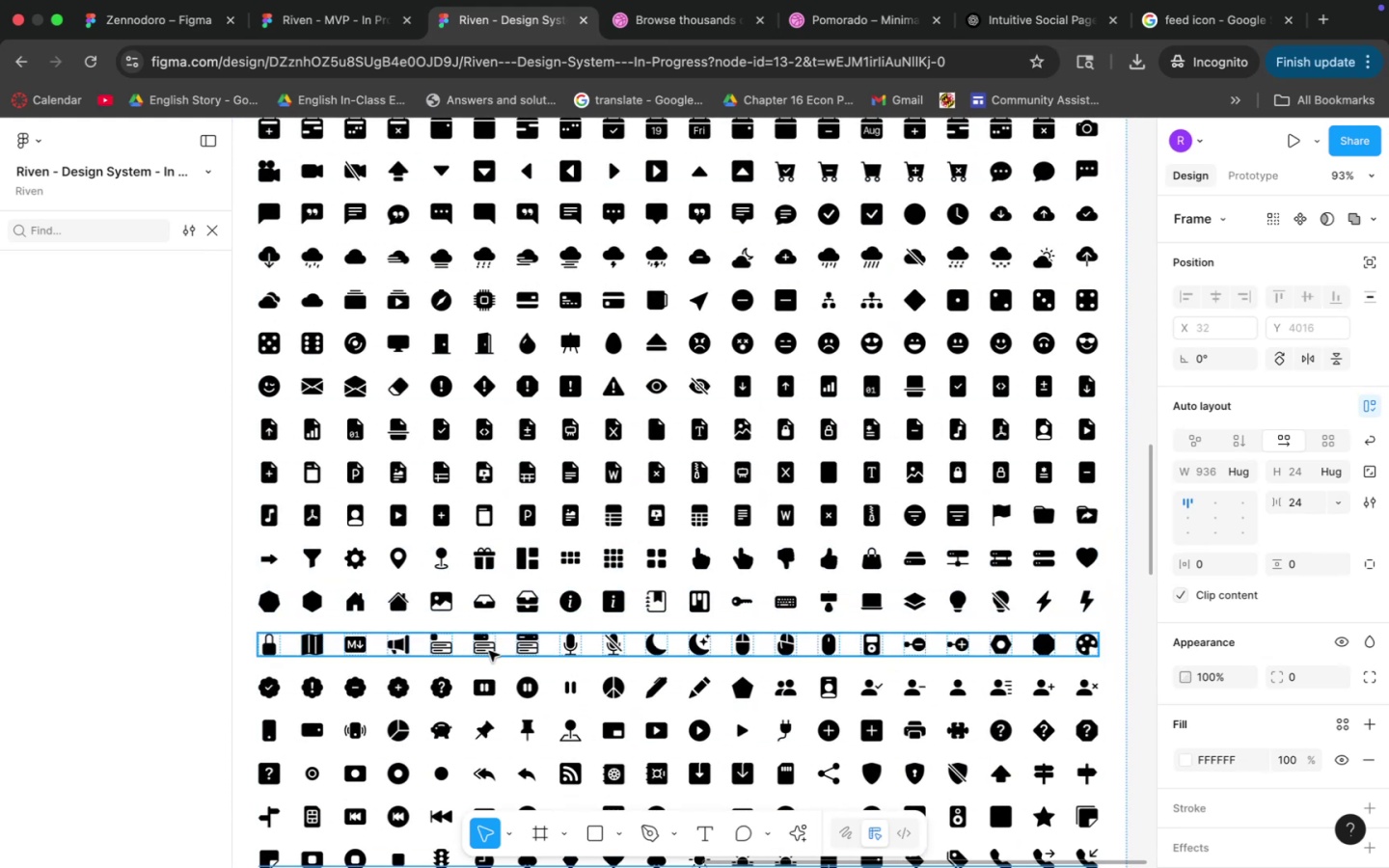 
hold_key(key=Space, duration=0.97)
 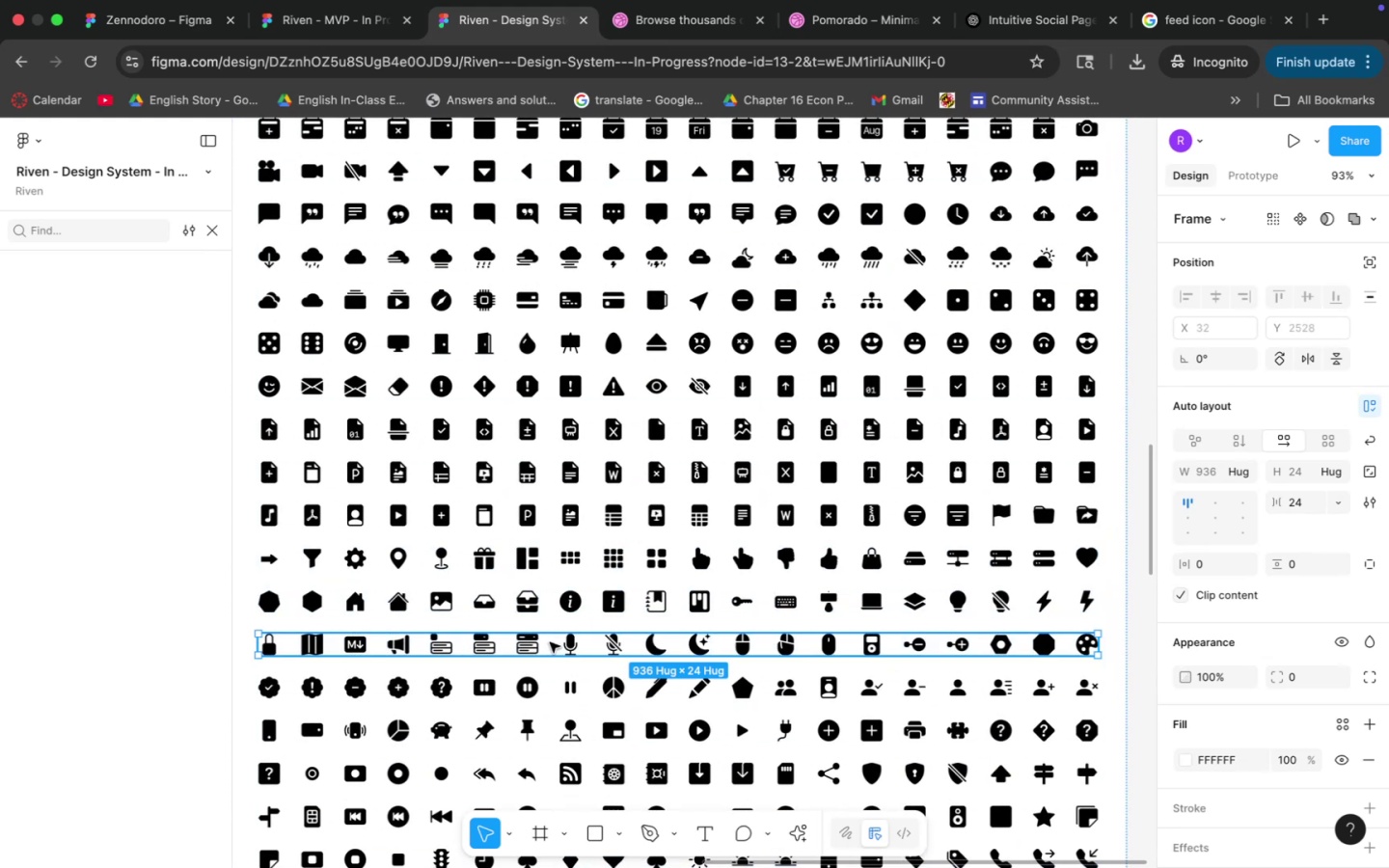 
double_click([536, 644])
 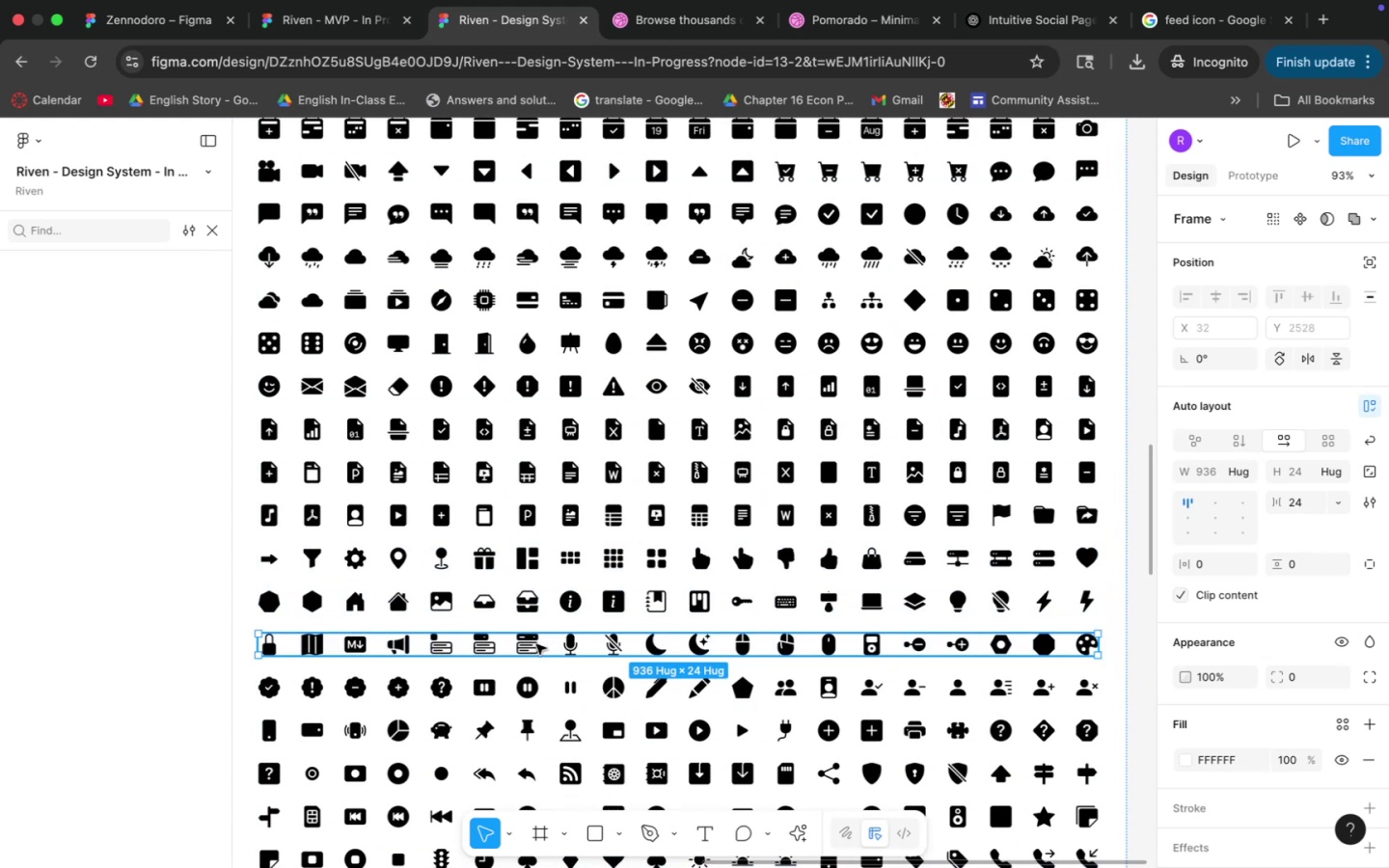 
triple_click([536, 644])
 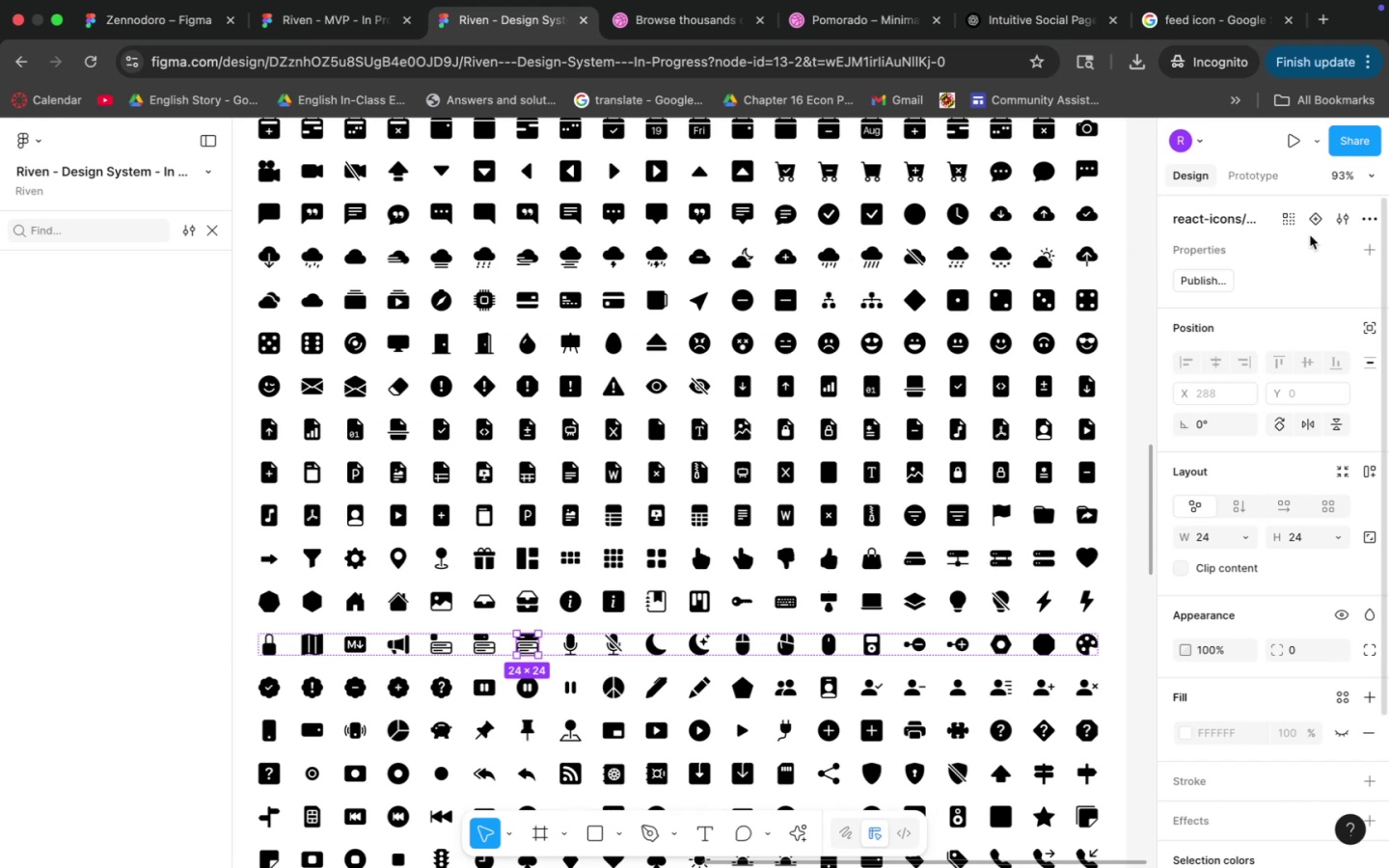 
left_click([1224, 219])
 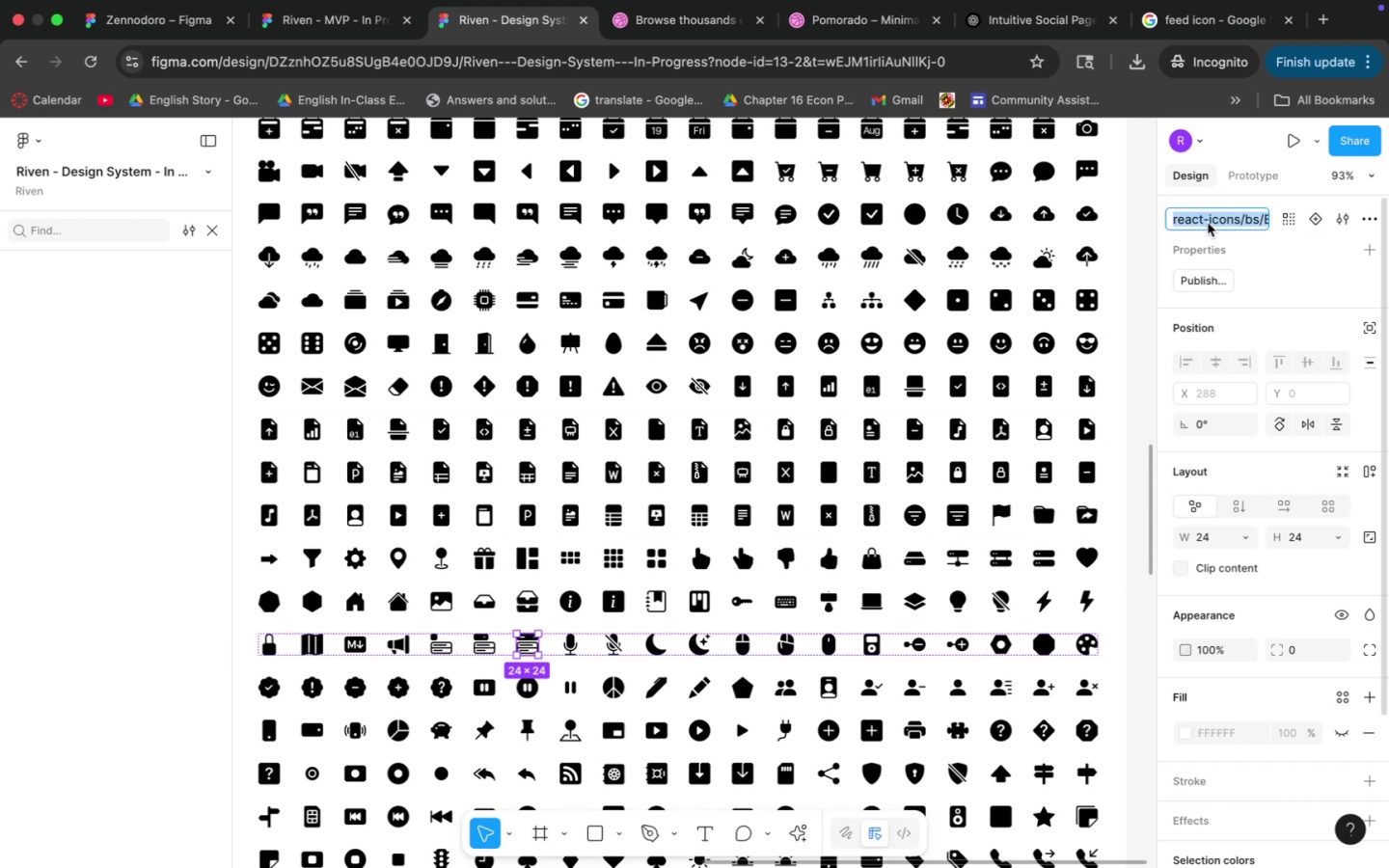 
left_click_drag(start_coordinate=[1208, 223], to_coordinate=[1285, 220])
 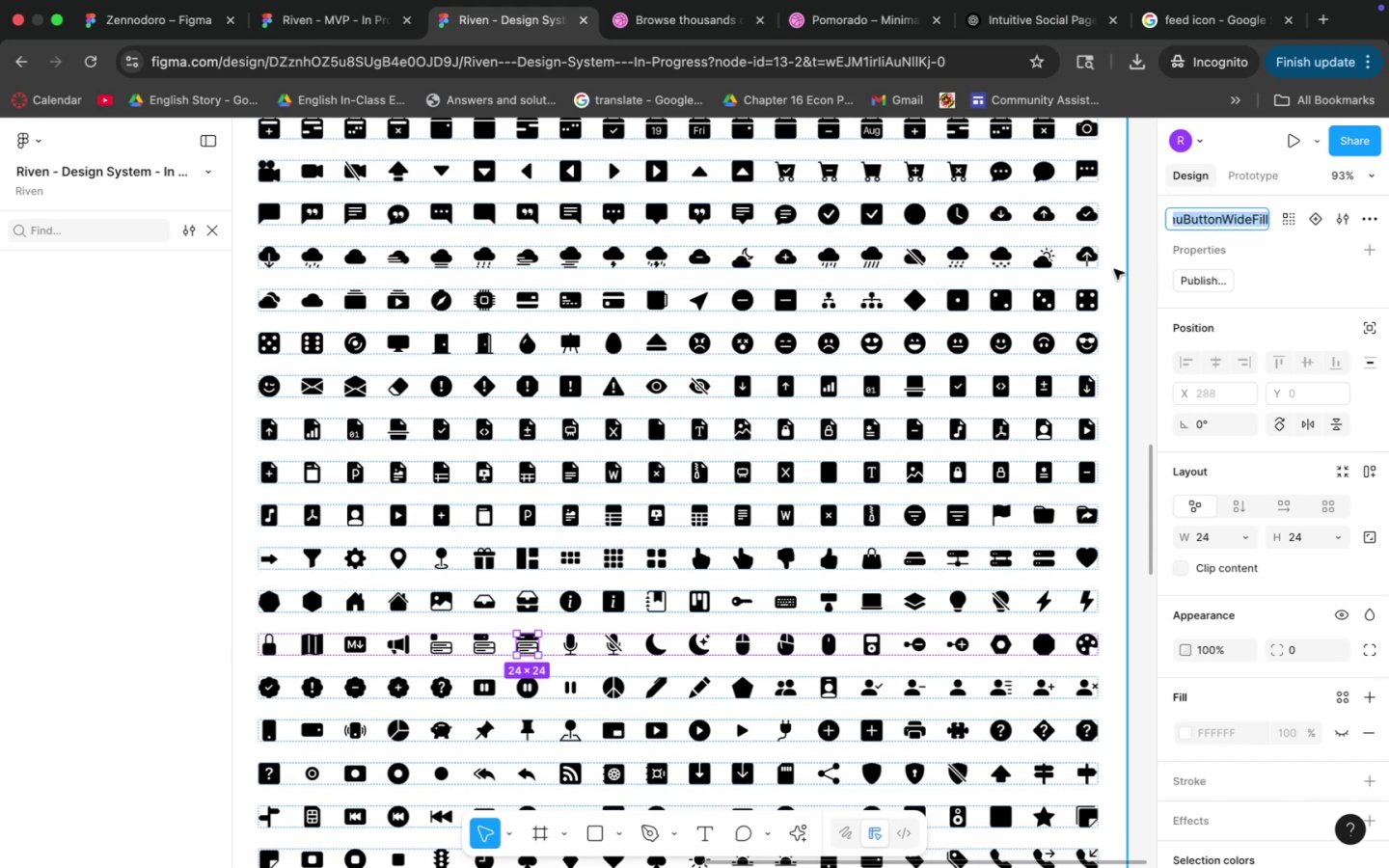 
left_click([1123, 267])
 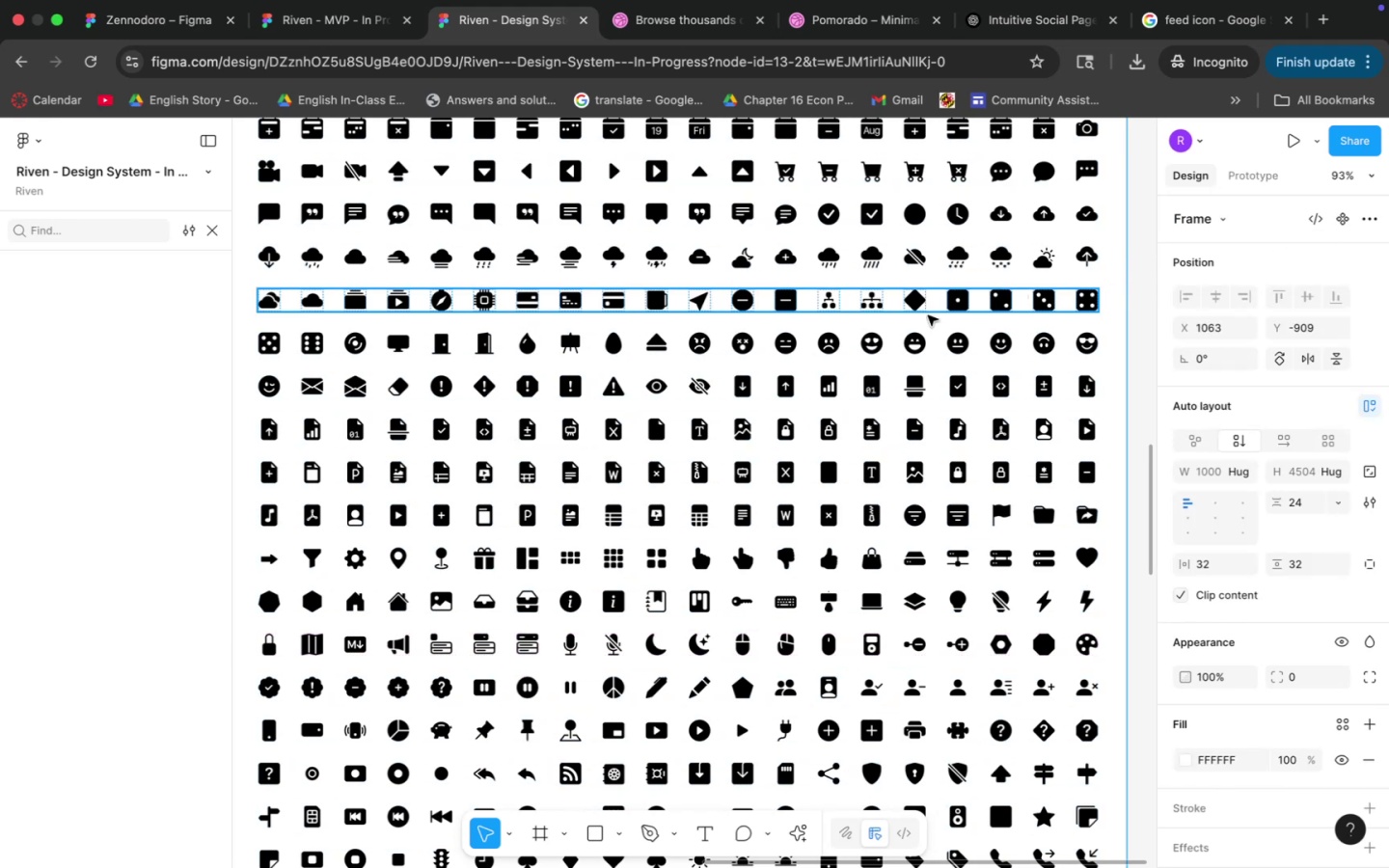 
hold_key(key=Space, duration=0.7)
 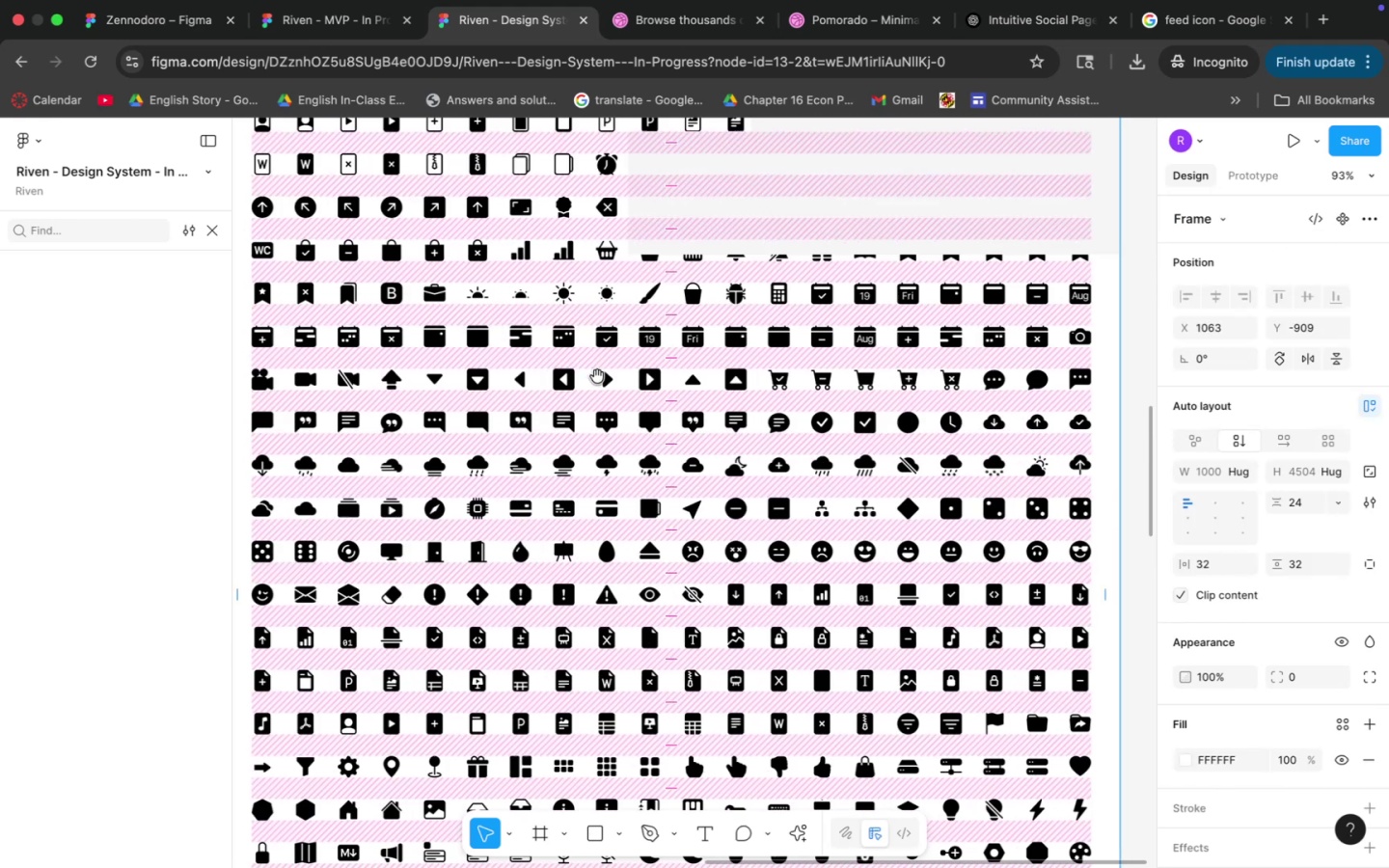 
left_click_drag(start_coordinate=[668, 319], to_coordinate=[663, 534])
 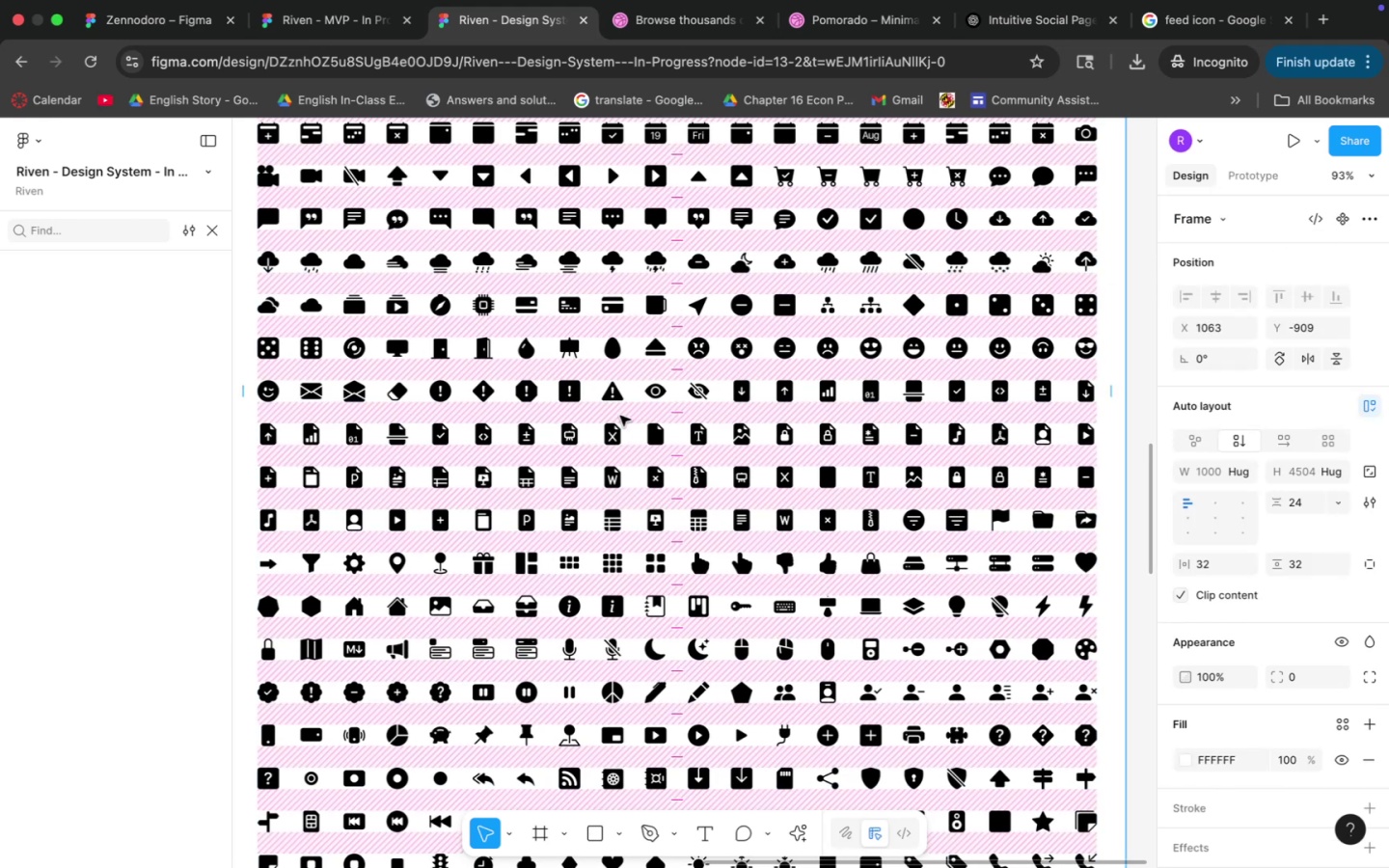 
hold_key(key=Space, duration=1.04)
 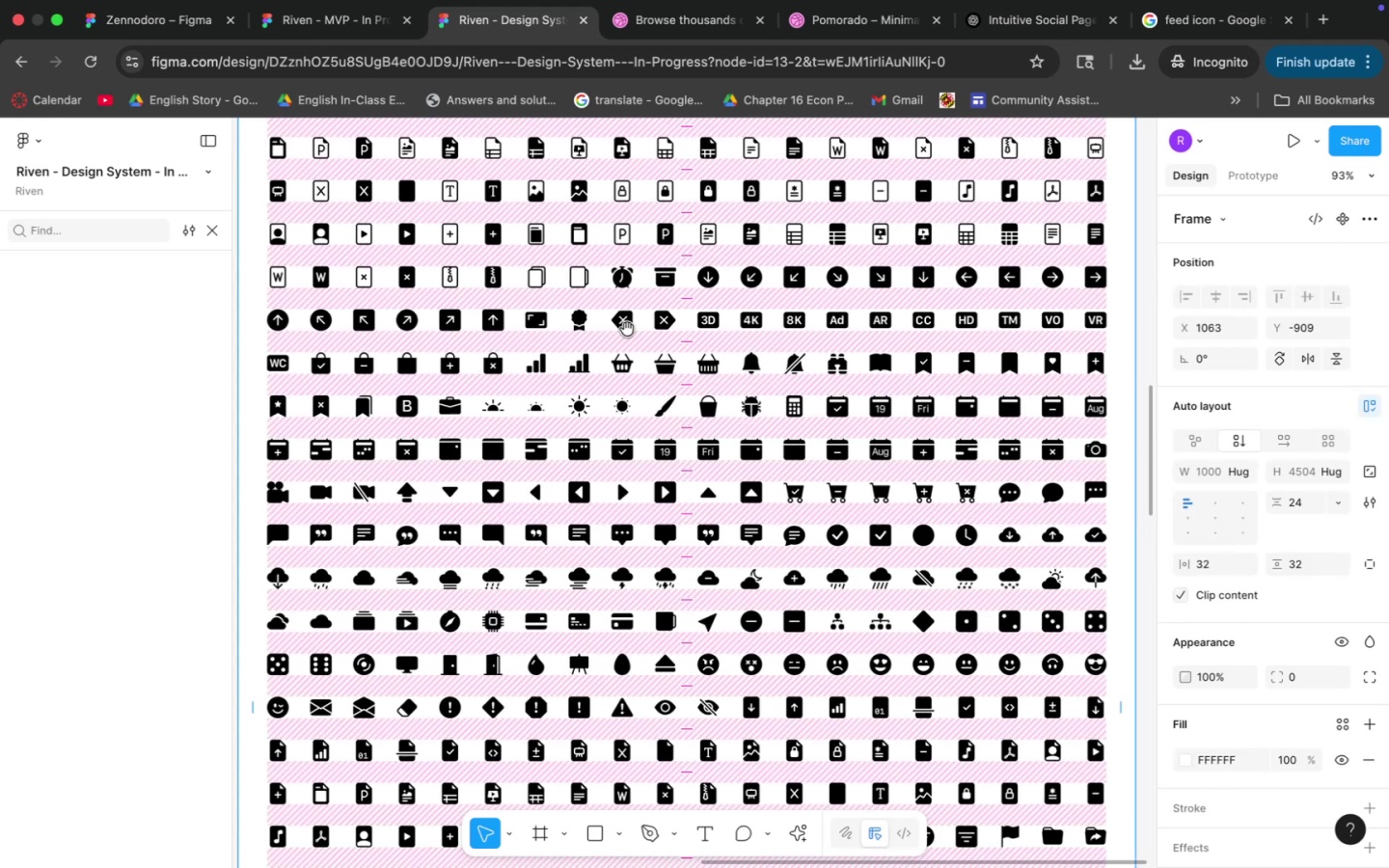 
left_click_drag(start_coordinate=[597, 374], to_coordinate=[612, 480])
 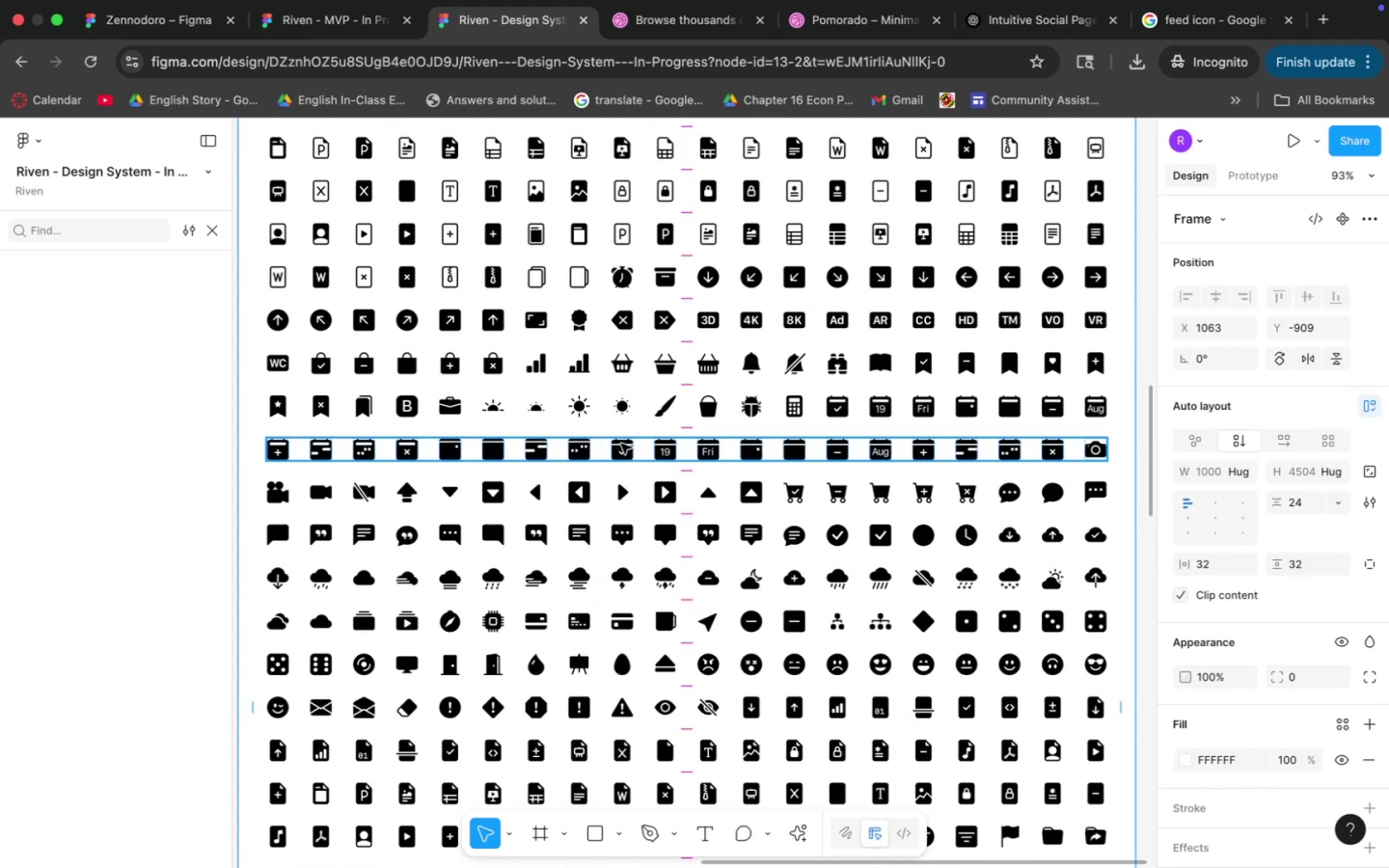 
hold_key(key=Space, duration=0.66)
 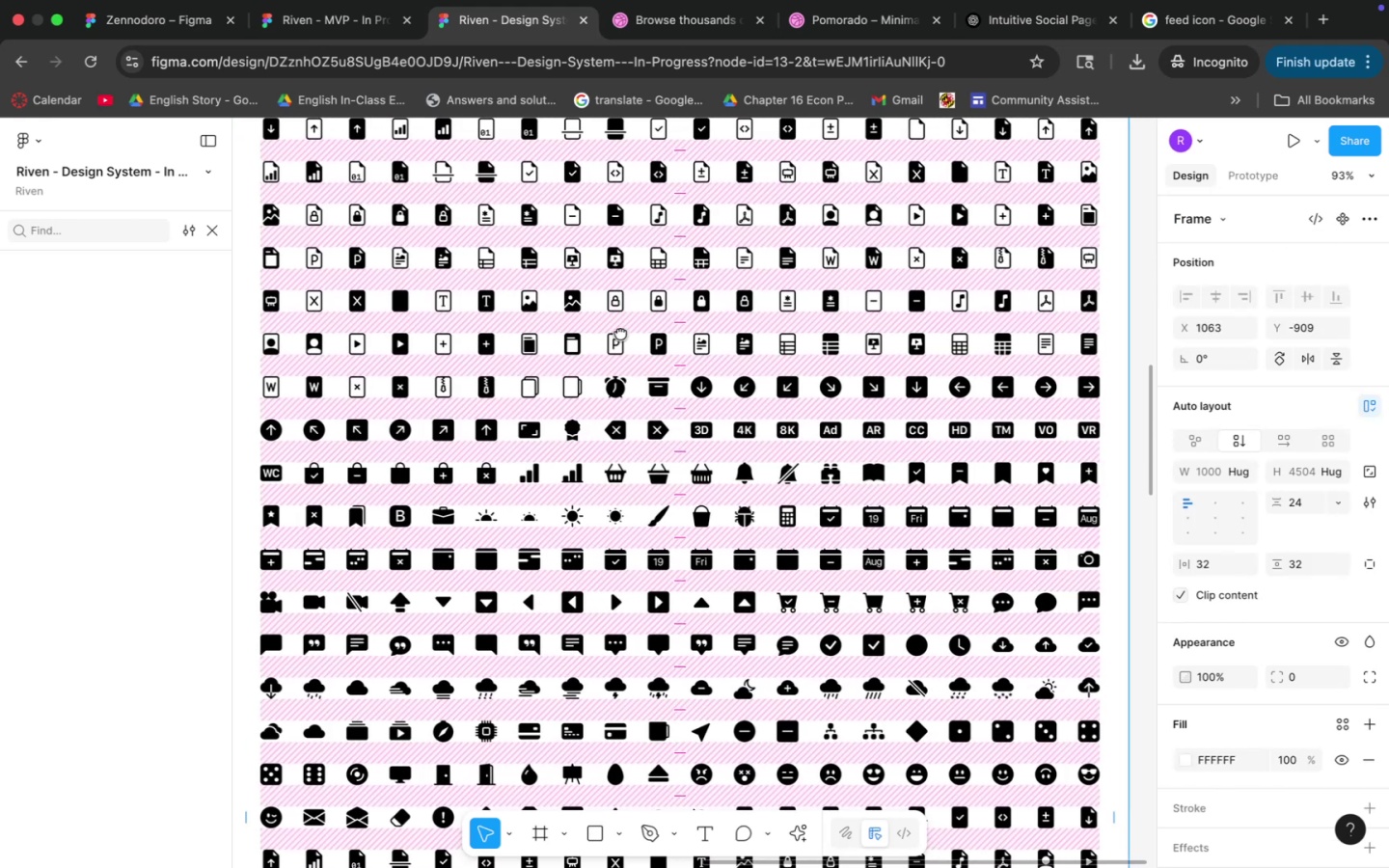 
left_click_drag(start_coordinate=[629, 313], to_coordinate=[621, 450])
 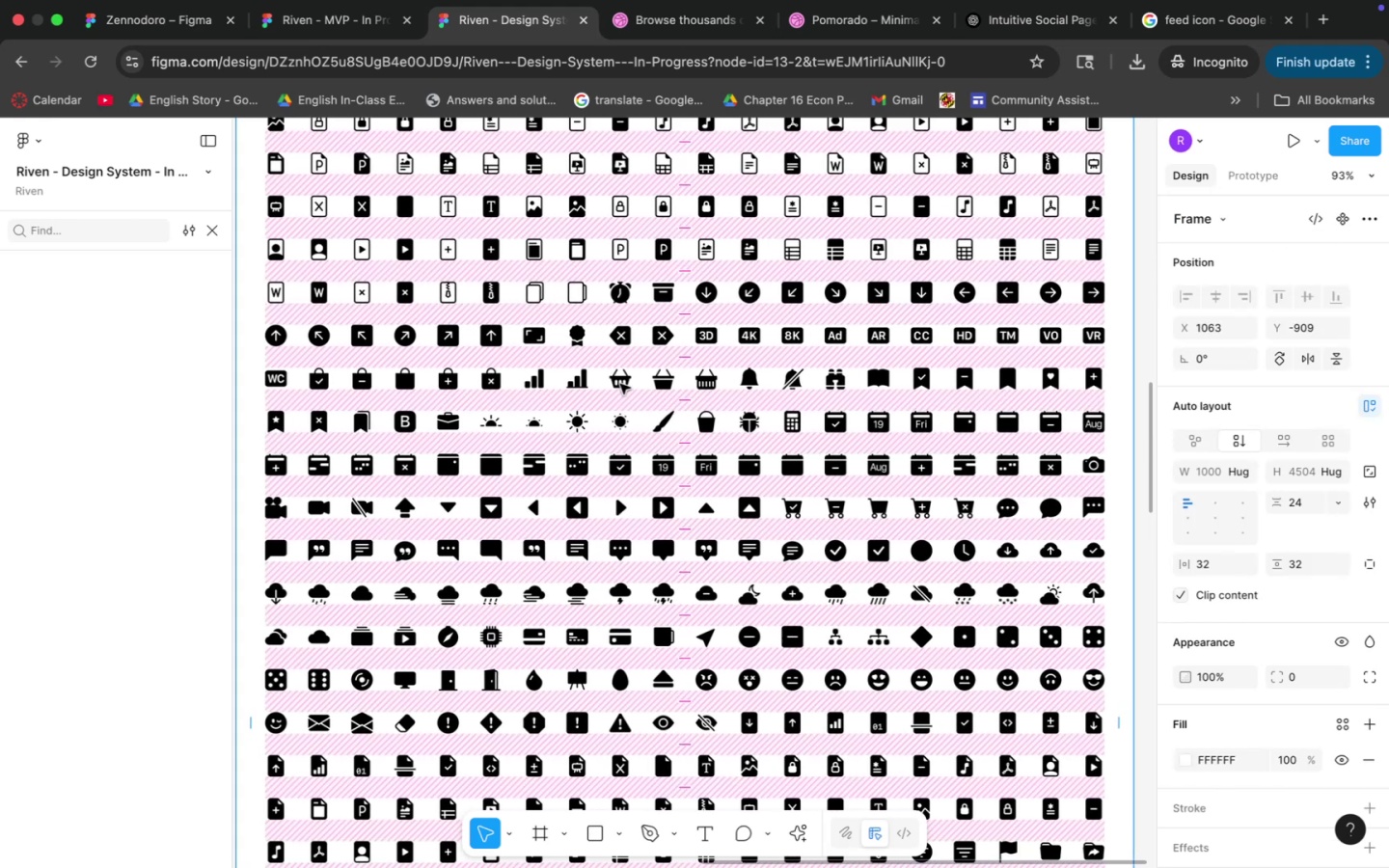 
hold_key(key=Space, duration=0.92)
 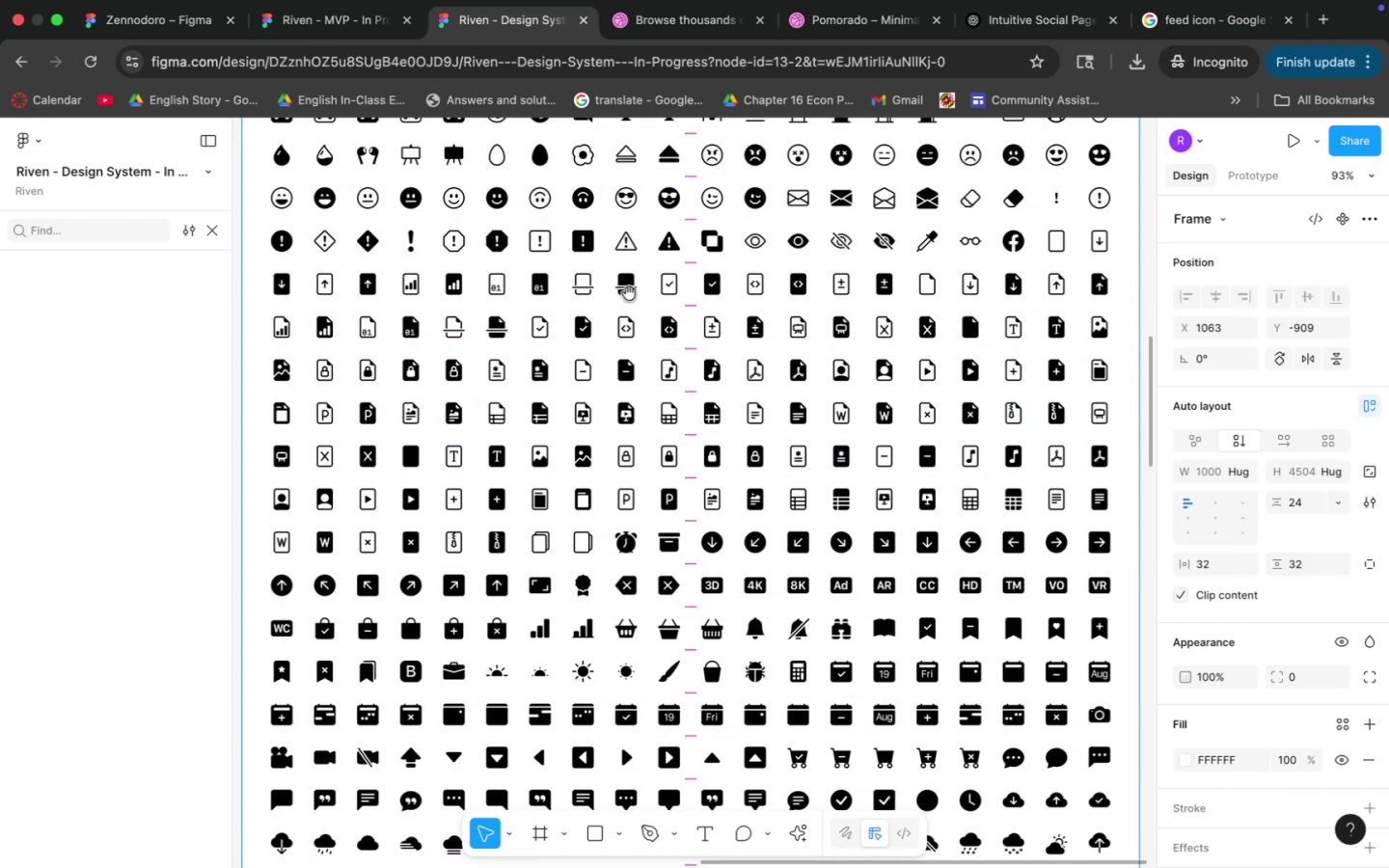 
left_click_drag(start_coordinate=[617, 299], to_coordinate=[629, 427])
 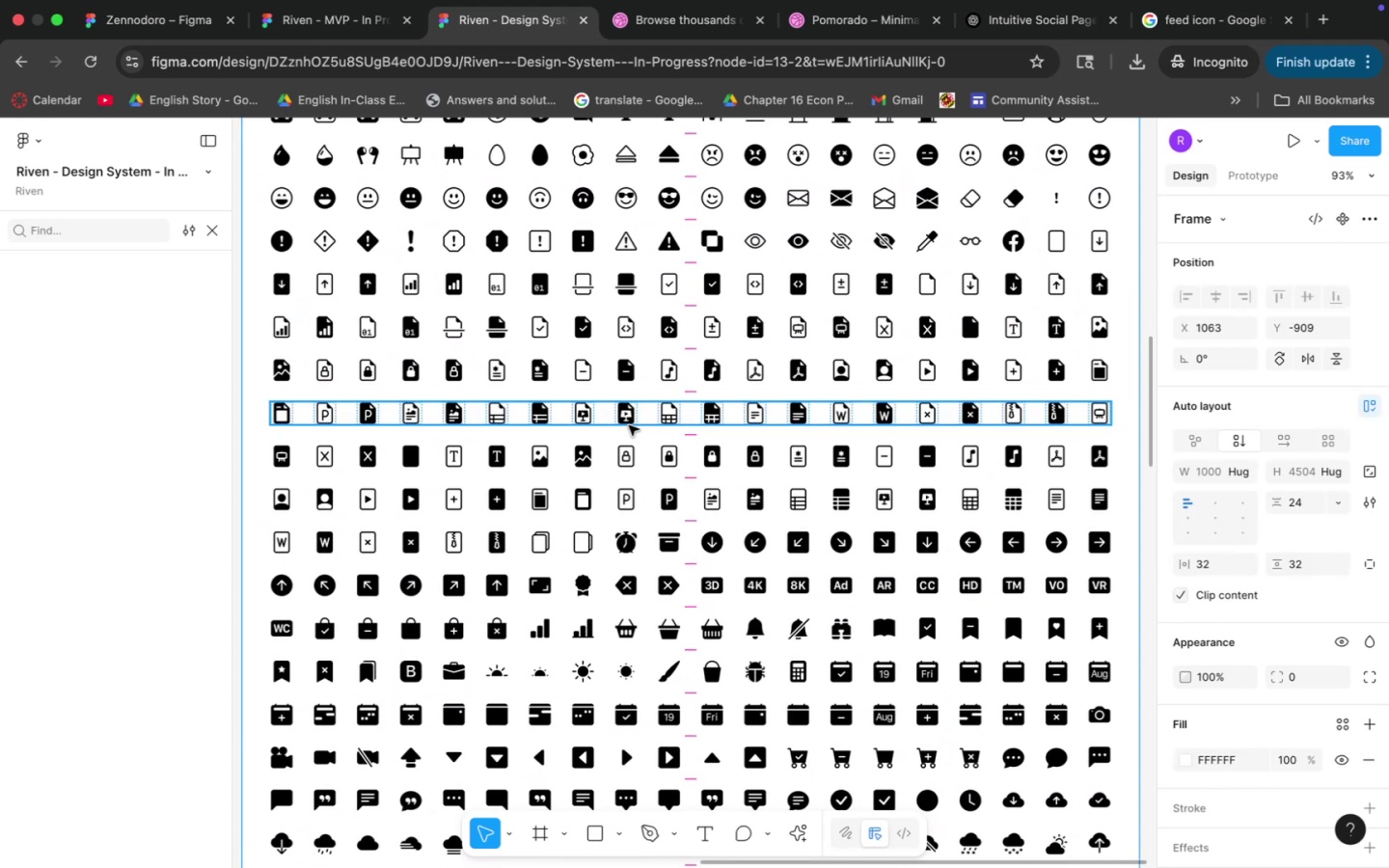 
hold_key(key=Space, duration=1.51)
 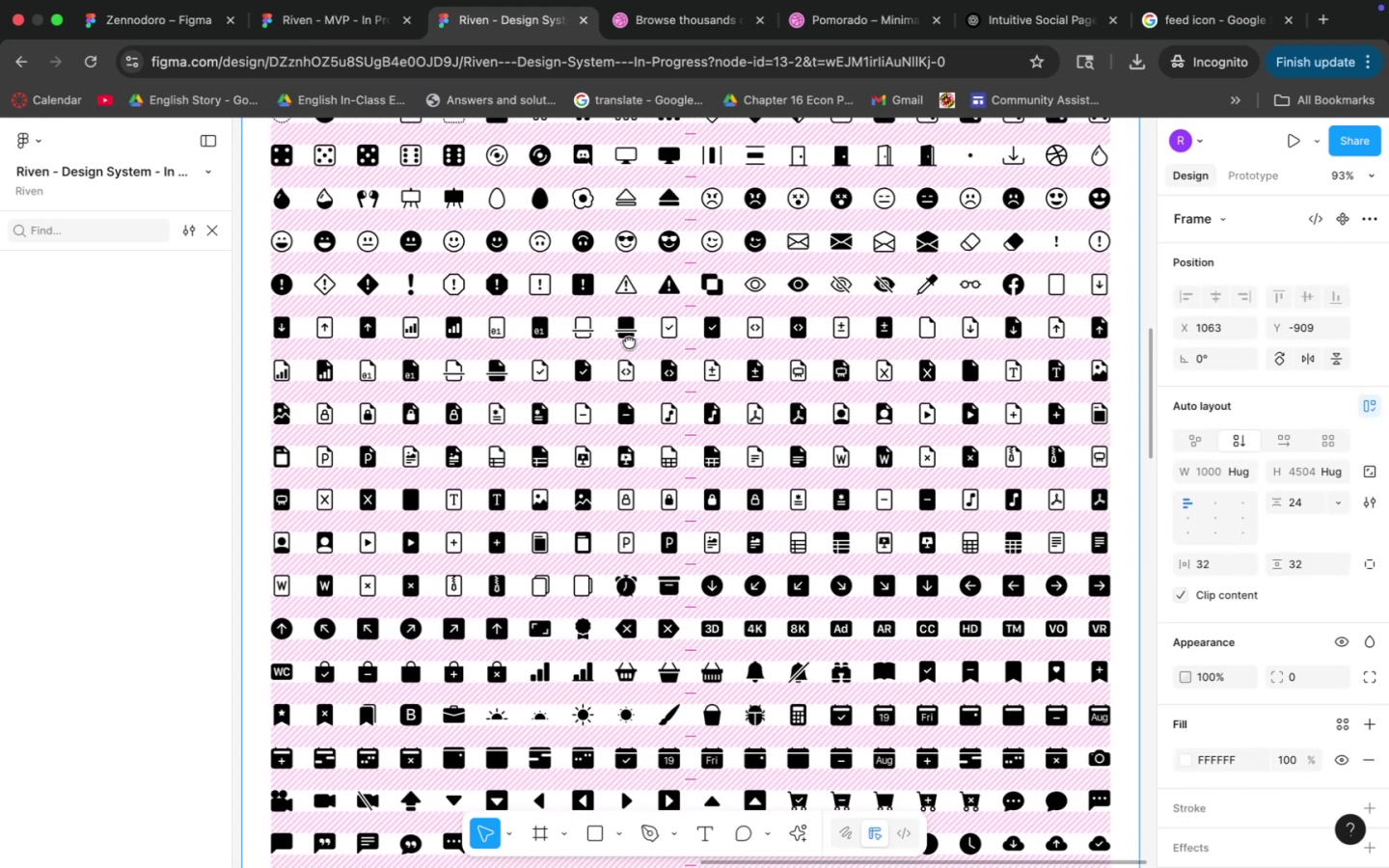 
left_click_drag(start_coordinate=[629, 293], to_coordinate=[631, 458])
 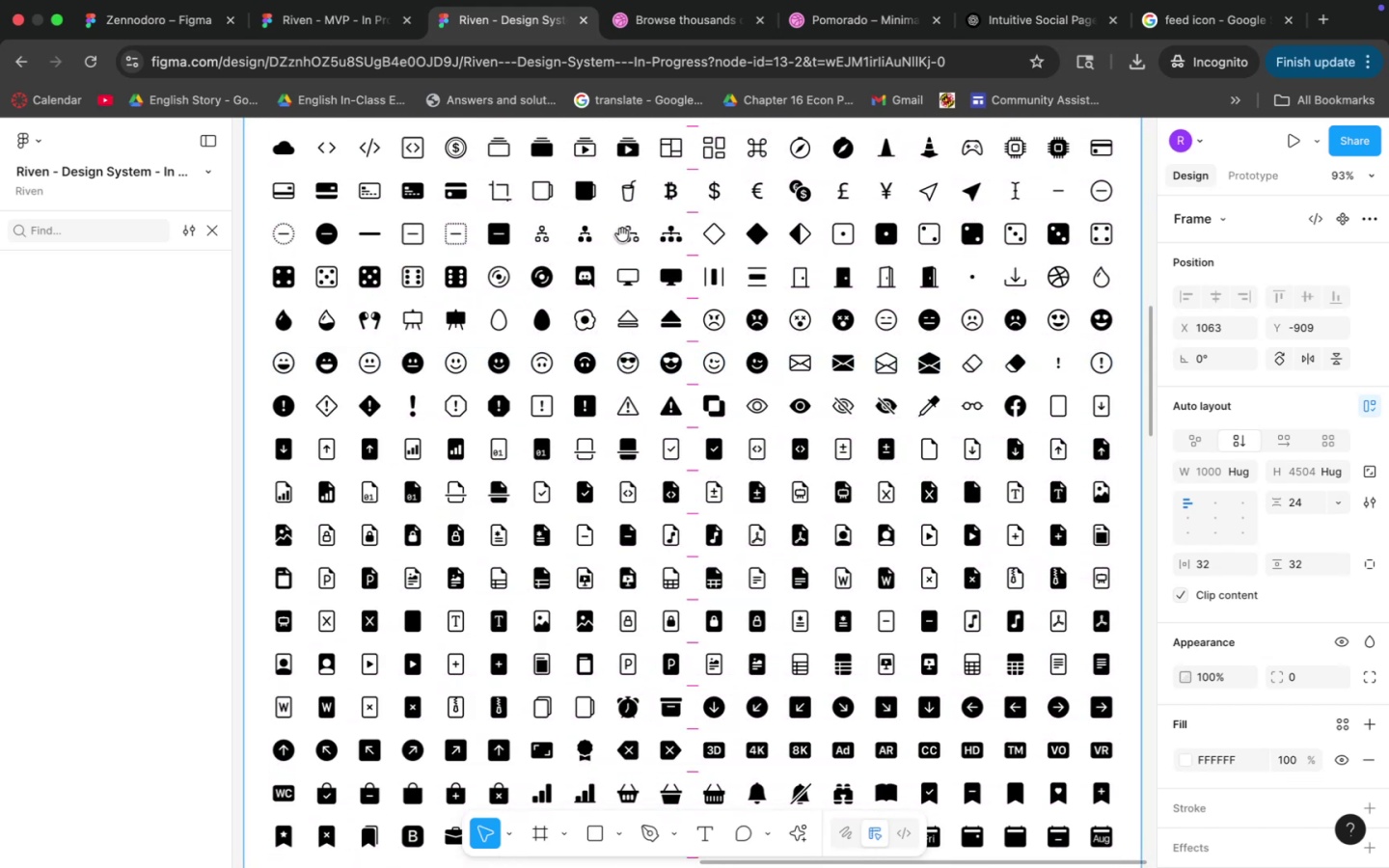 
hold_key(key=Space, duration=1.51)
 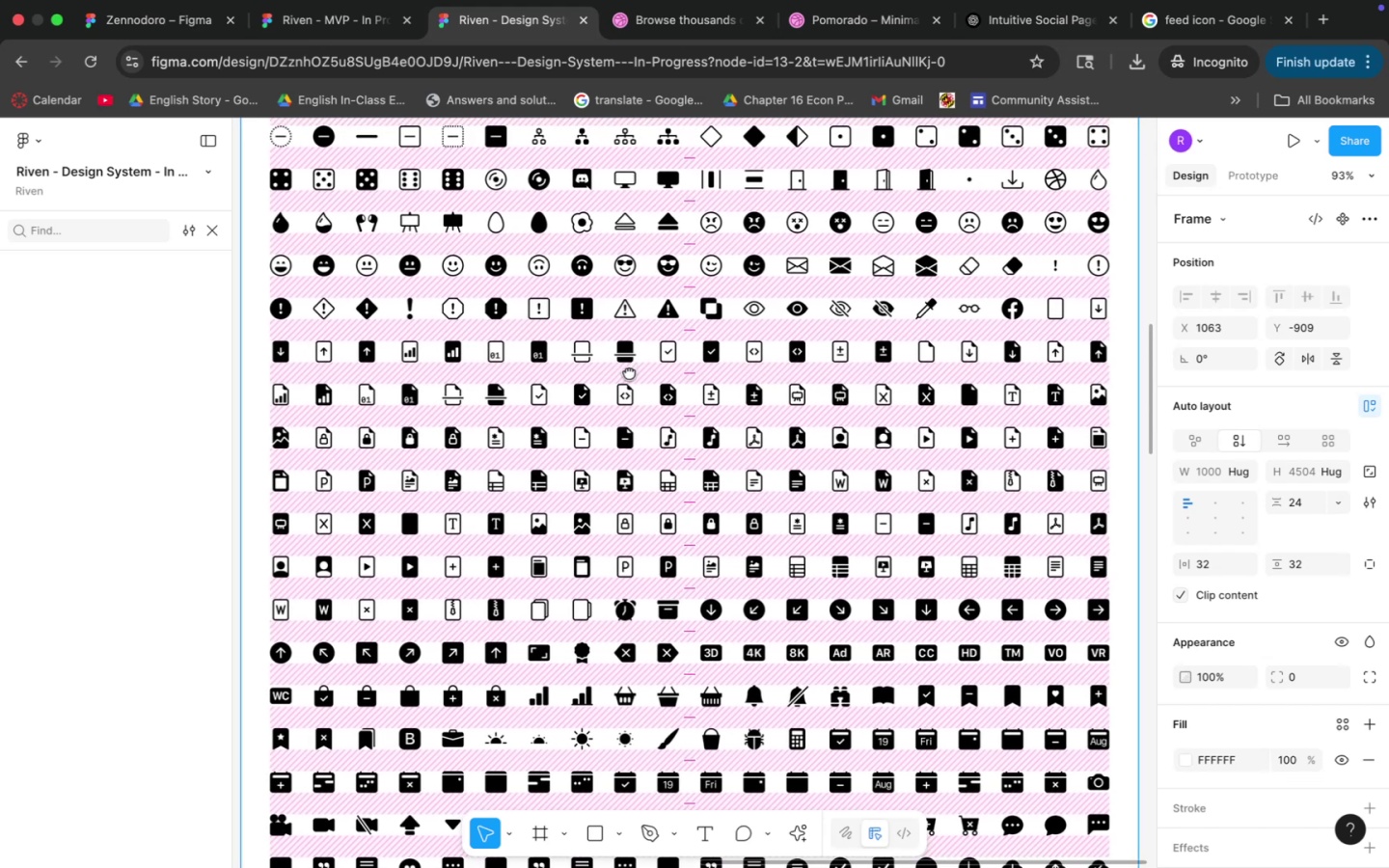 
hold_key(key=Space, duration=1.51)
 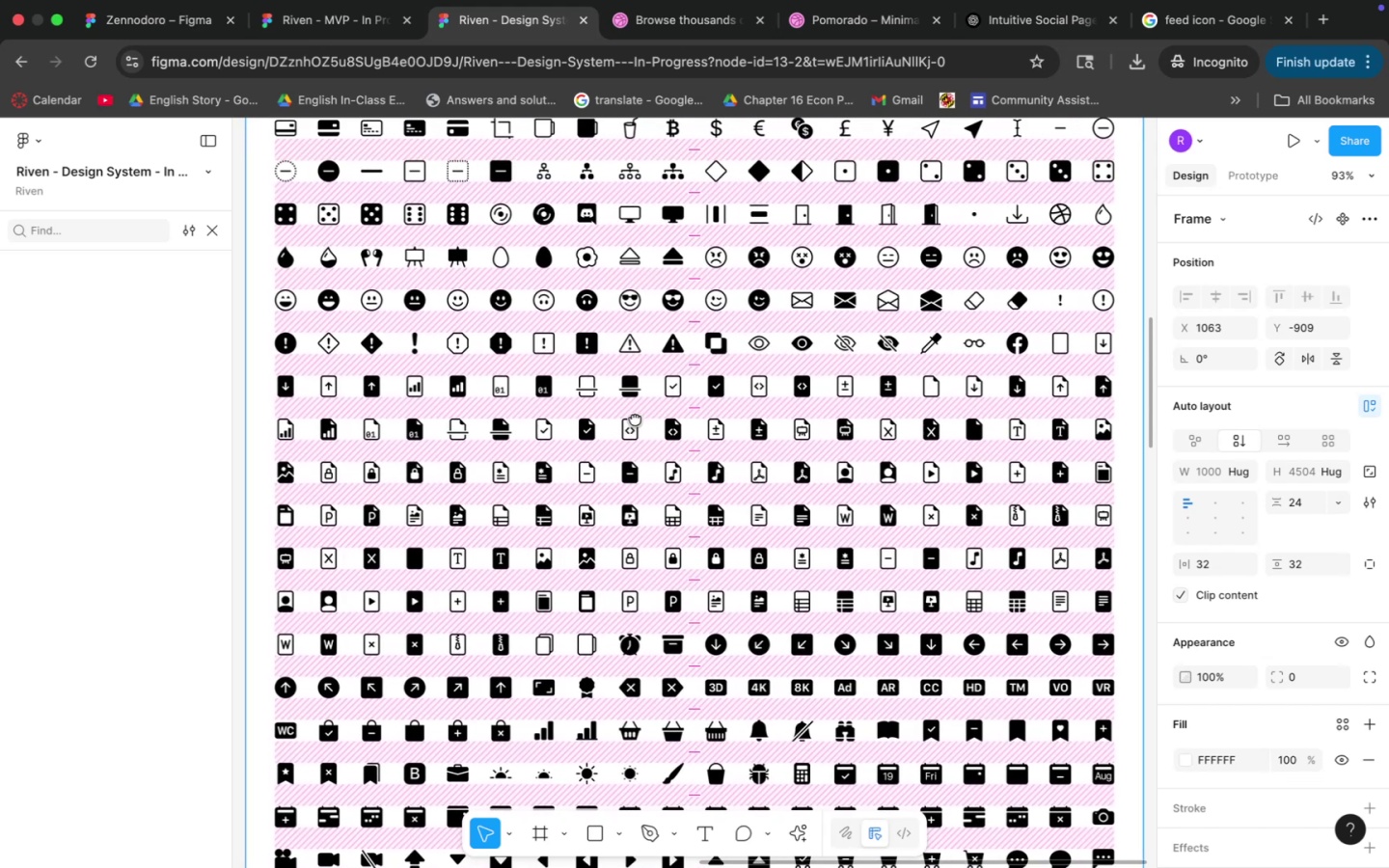 
hold_key(key=Space, duration=1.34)
 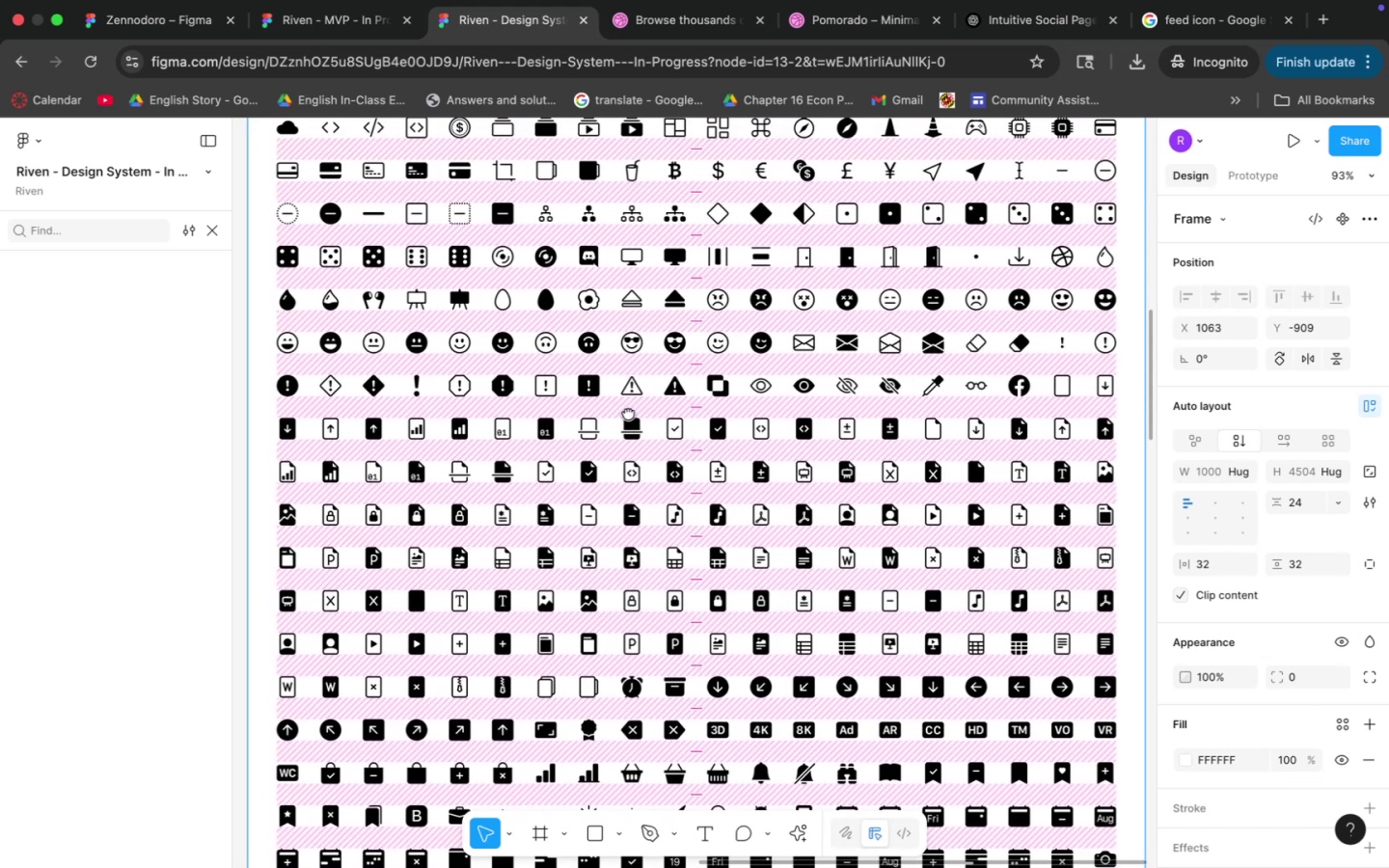 
hold_key(key=Space, duration=1.17)
 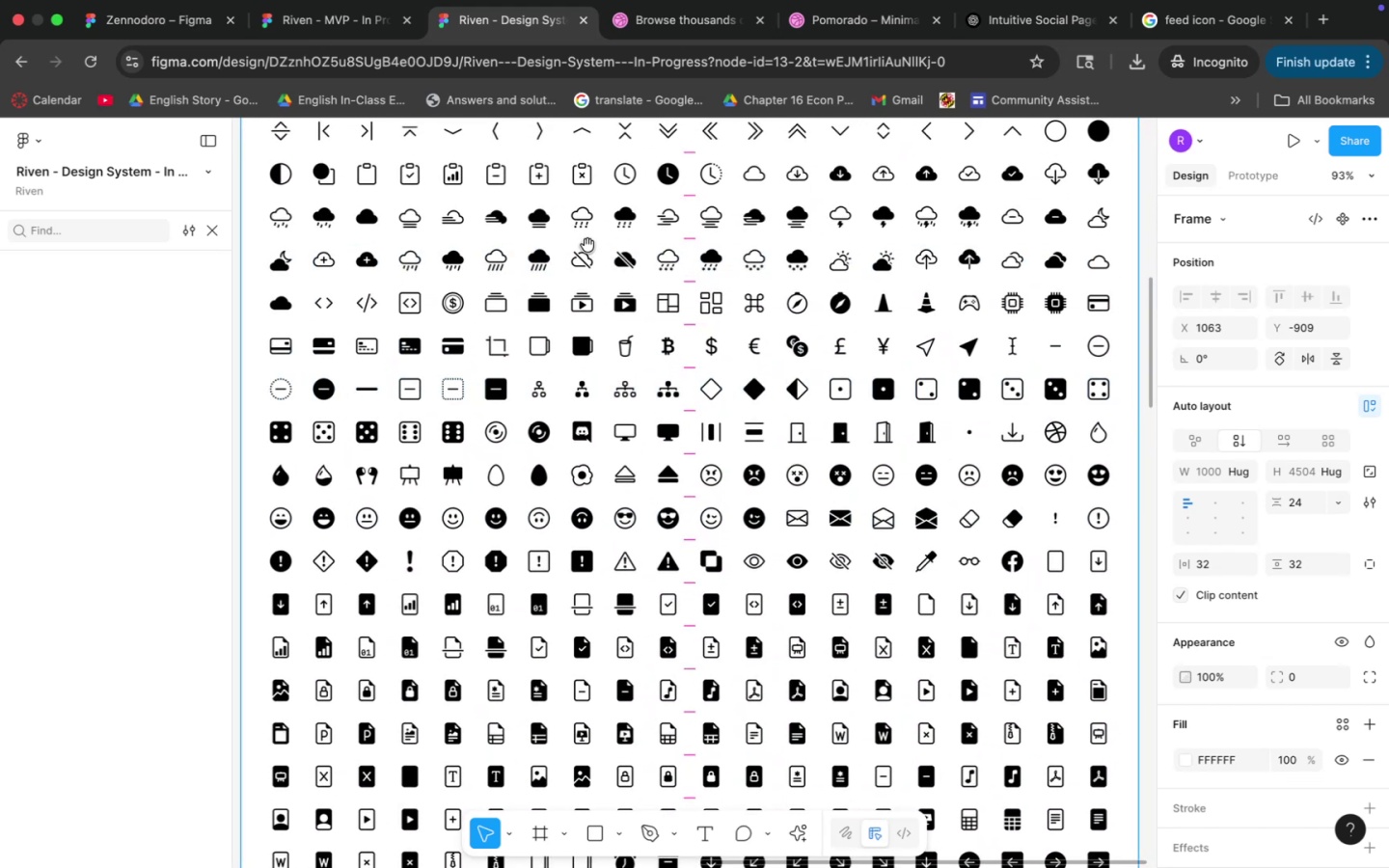 
left_click_drag(start_coordinate=[622, 233], to_coordinate=[619, 389])
 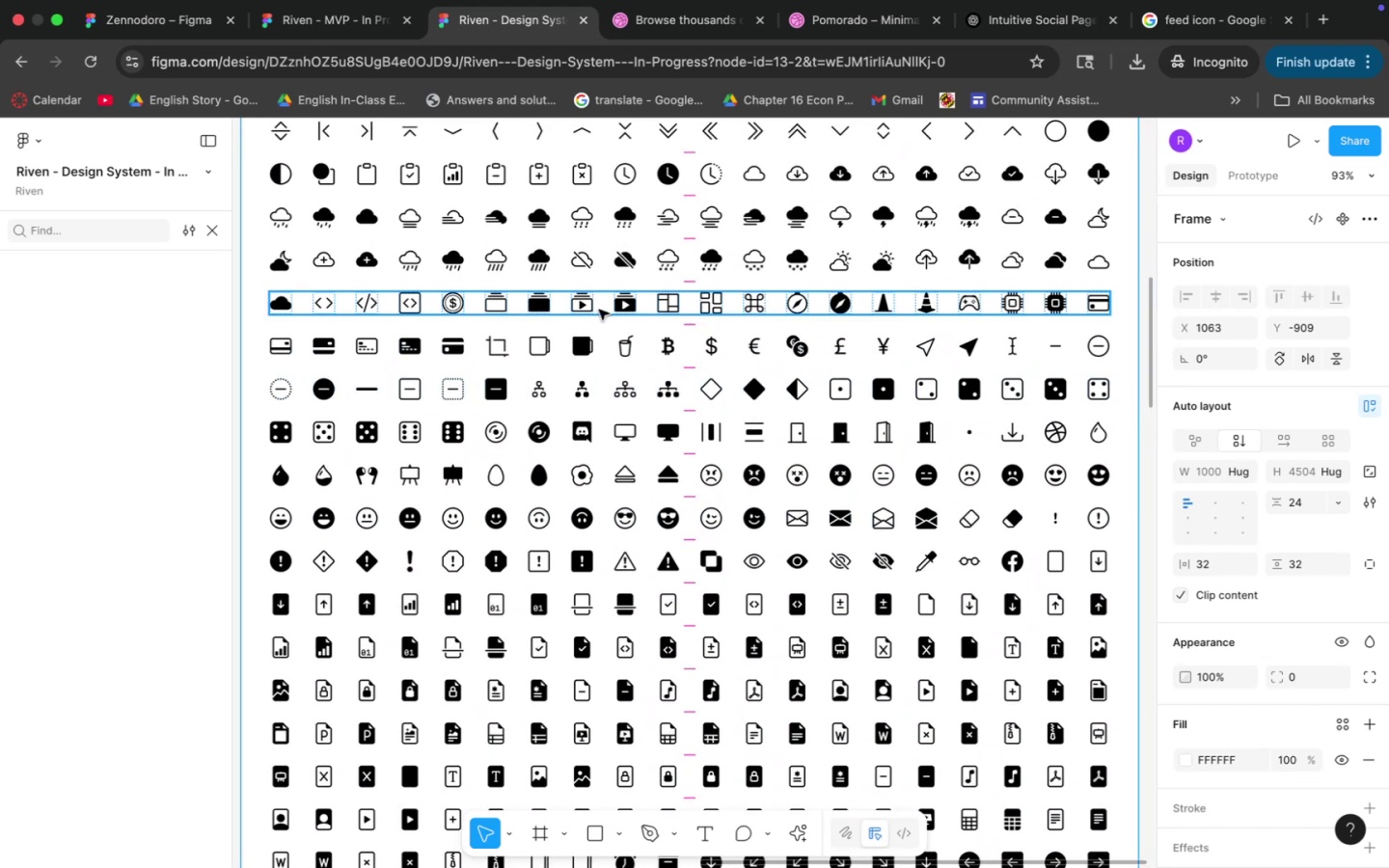 
hold_key(key=Space, duration=1.5)
 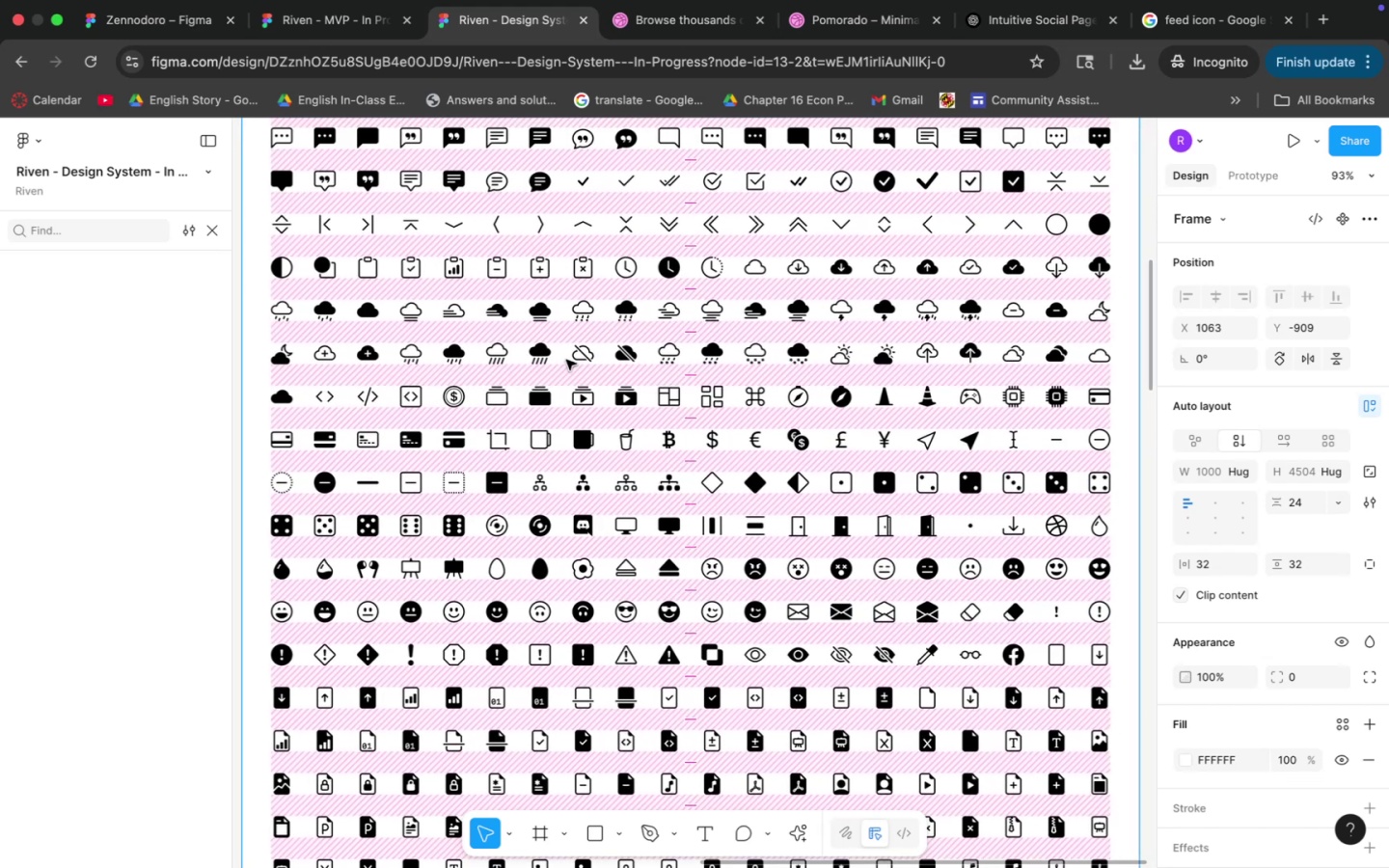 
left_click_drag(start_coordinate=[587, 245], to_coordinate=[588, 343])
 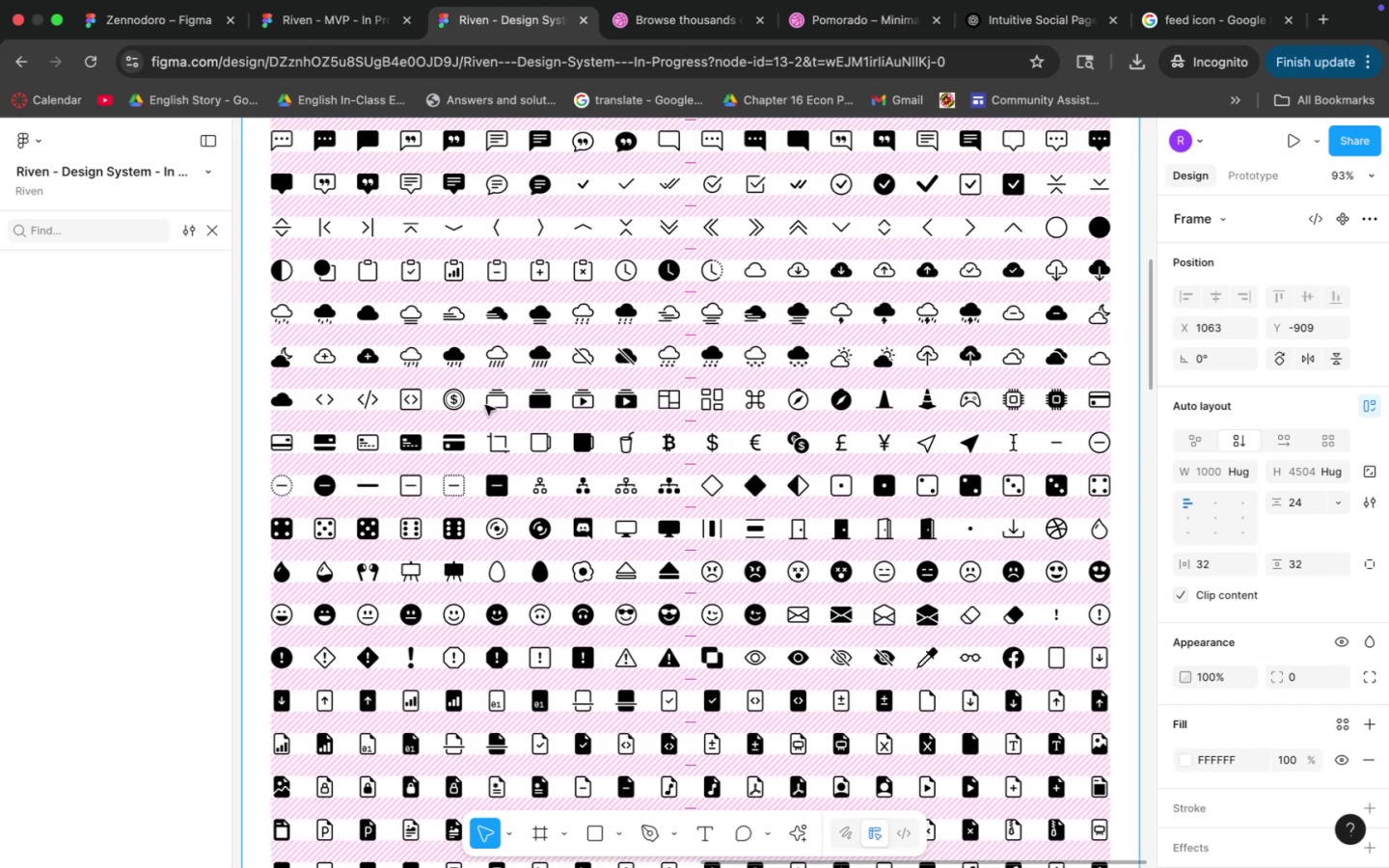 
key(Space)
 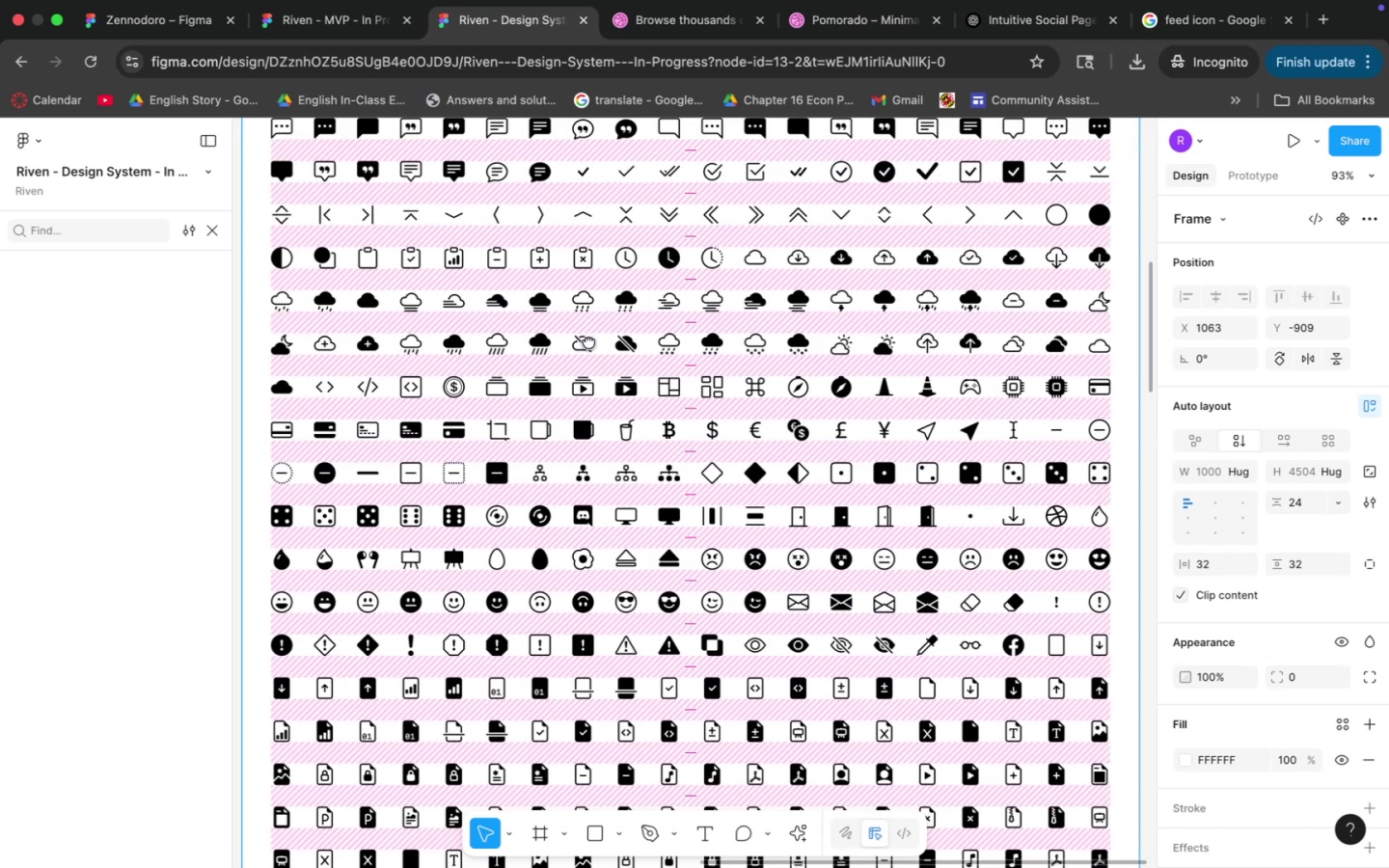 
key(Space)
 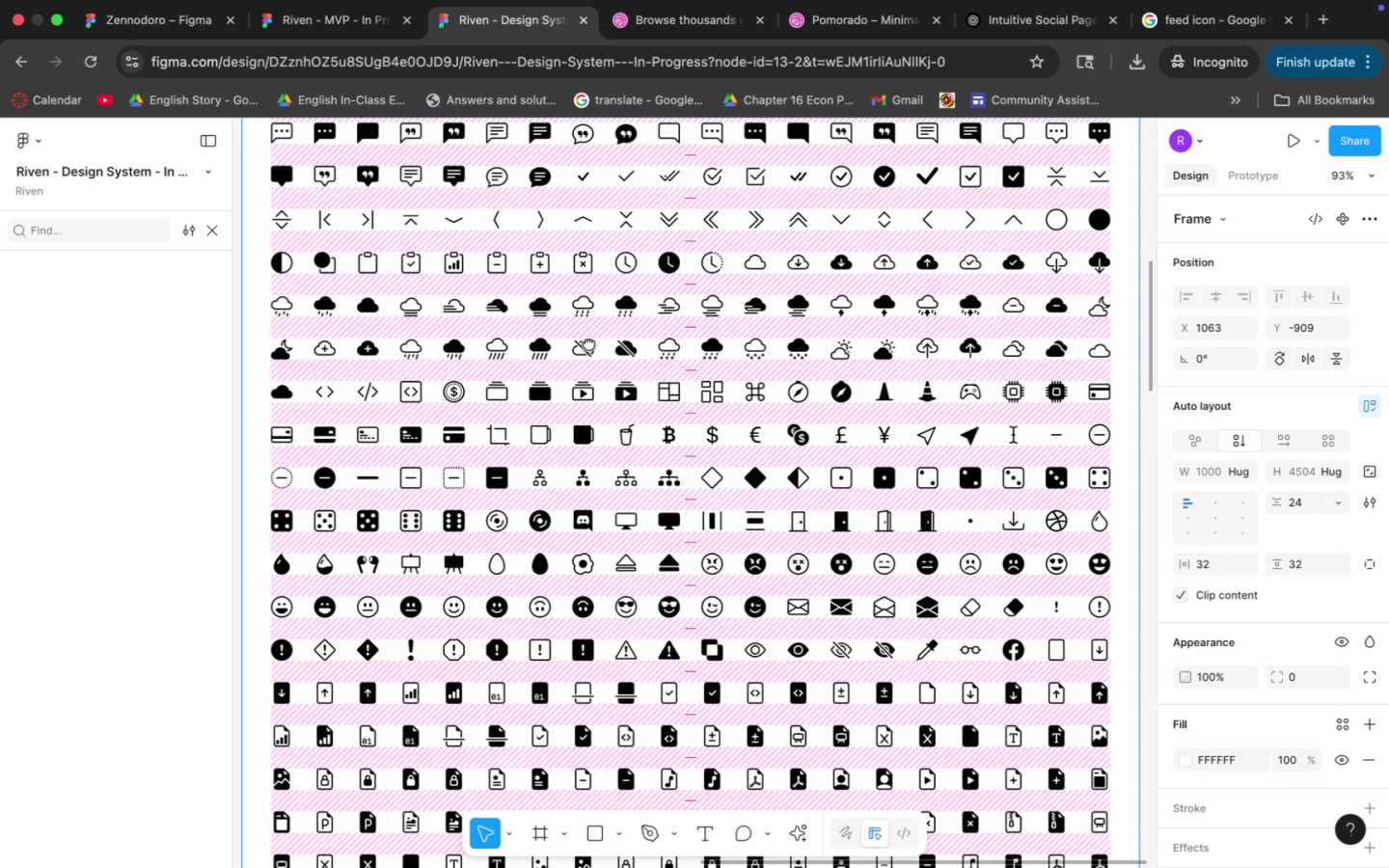 
key(Space)
 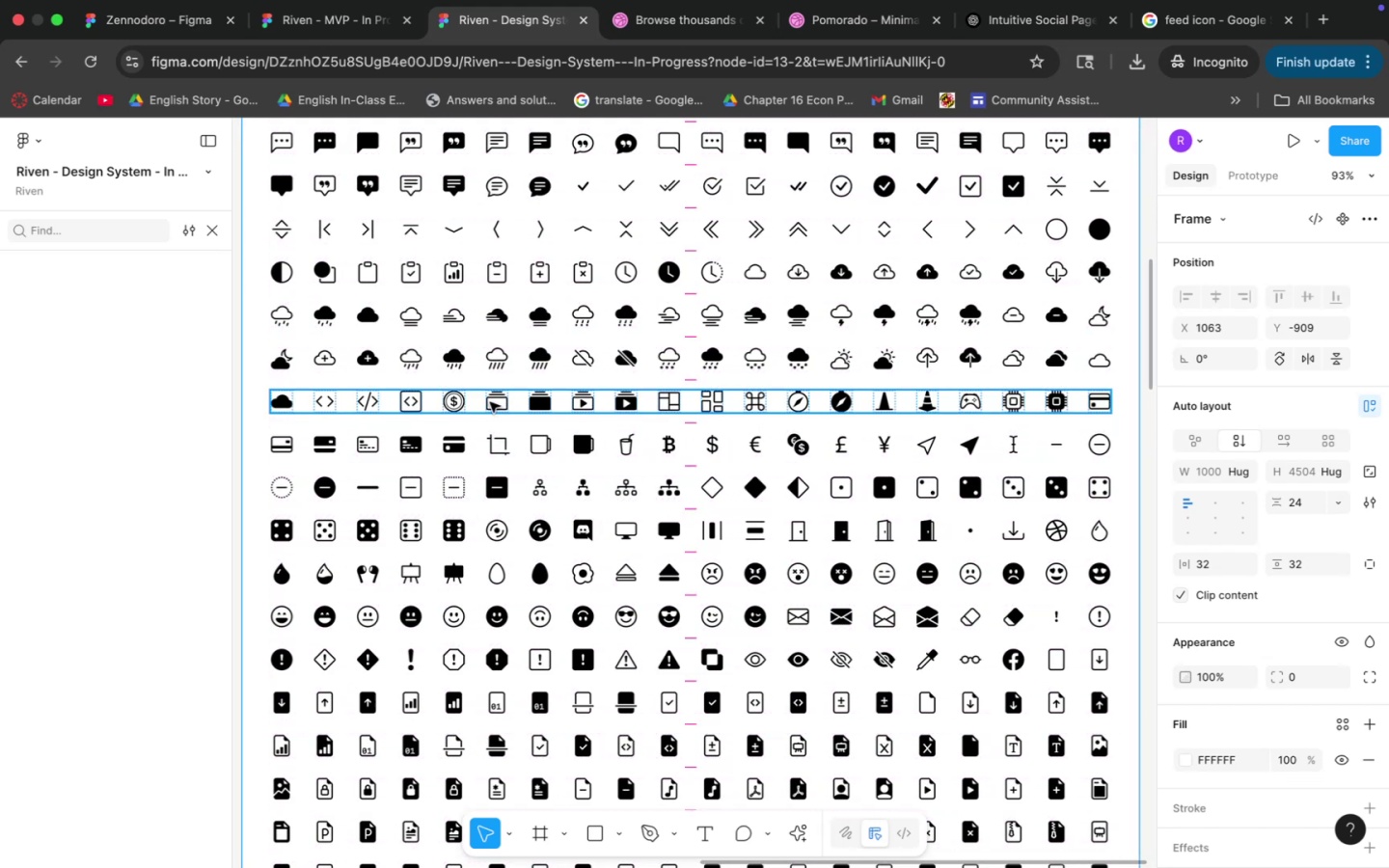 
double_click([491, 403])
 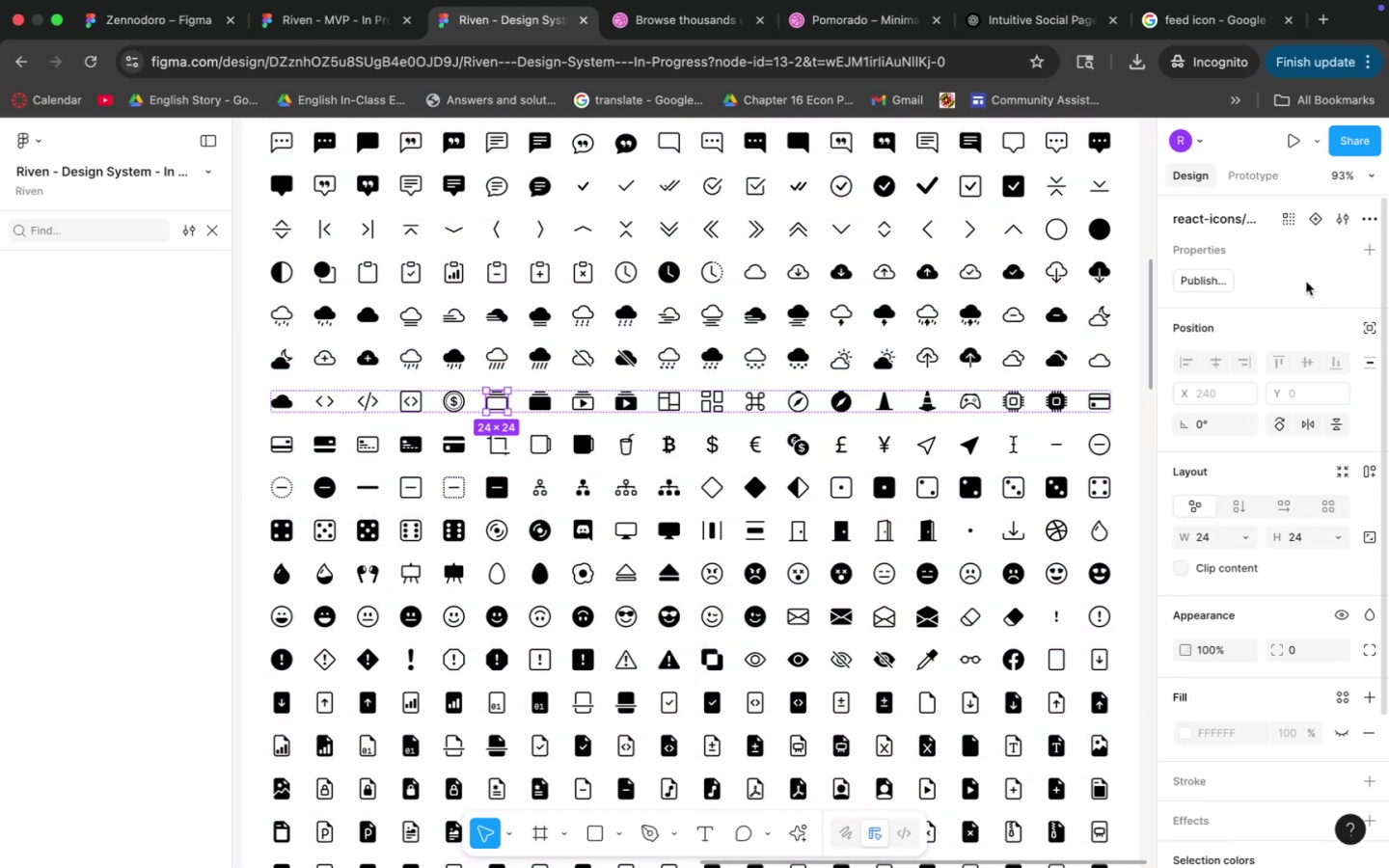 
left_click_drag(start_coordinate=[1218, 218], to_coordinate=[1294, 219])
 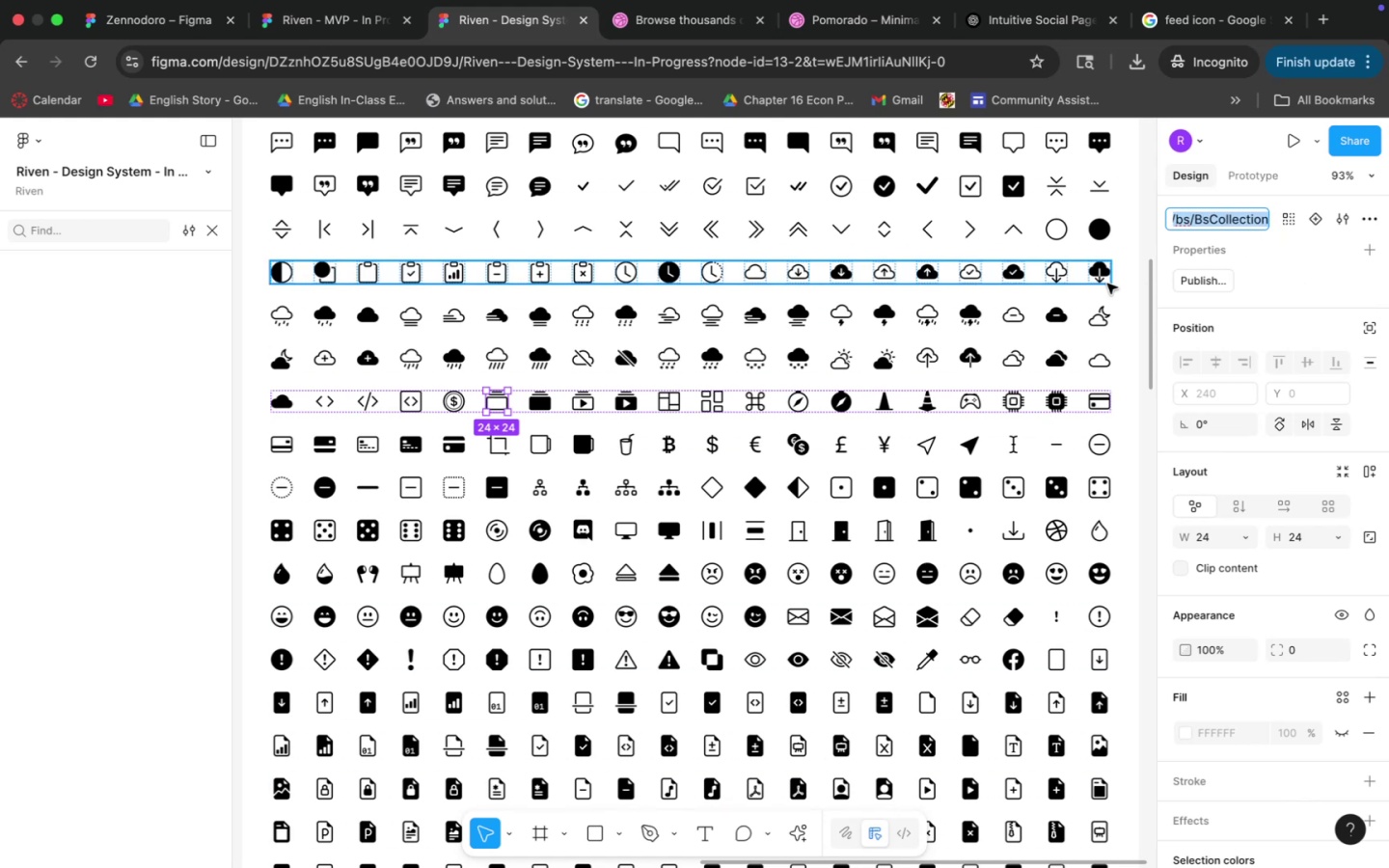 
left_click([1066, 293])
 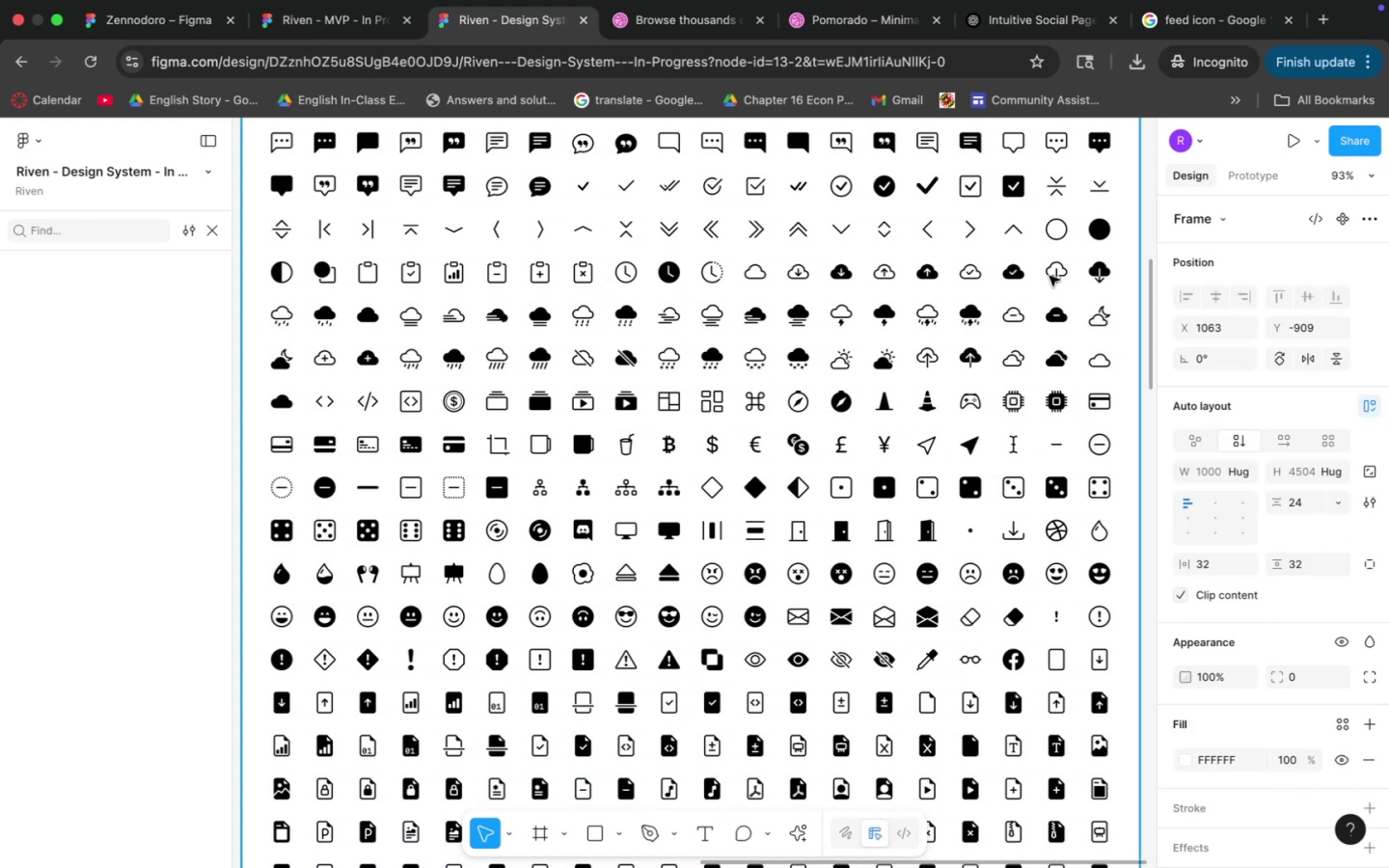 
hold_key(key=Space, duration=0.96)
 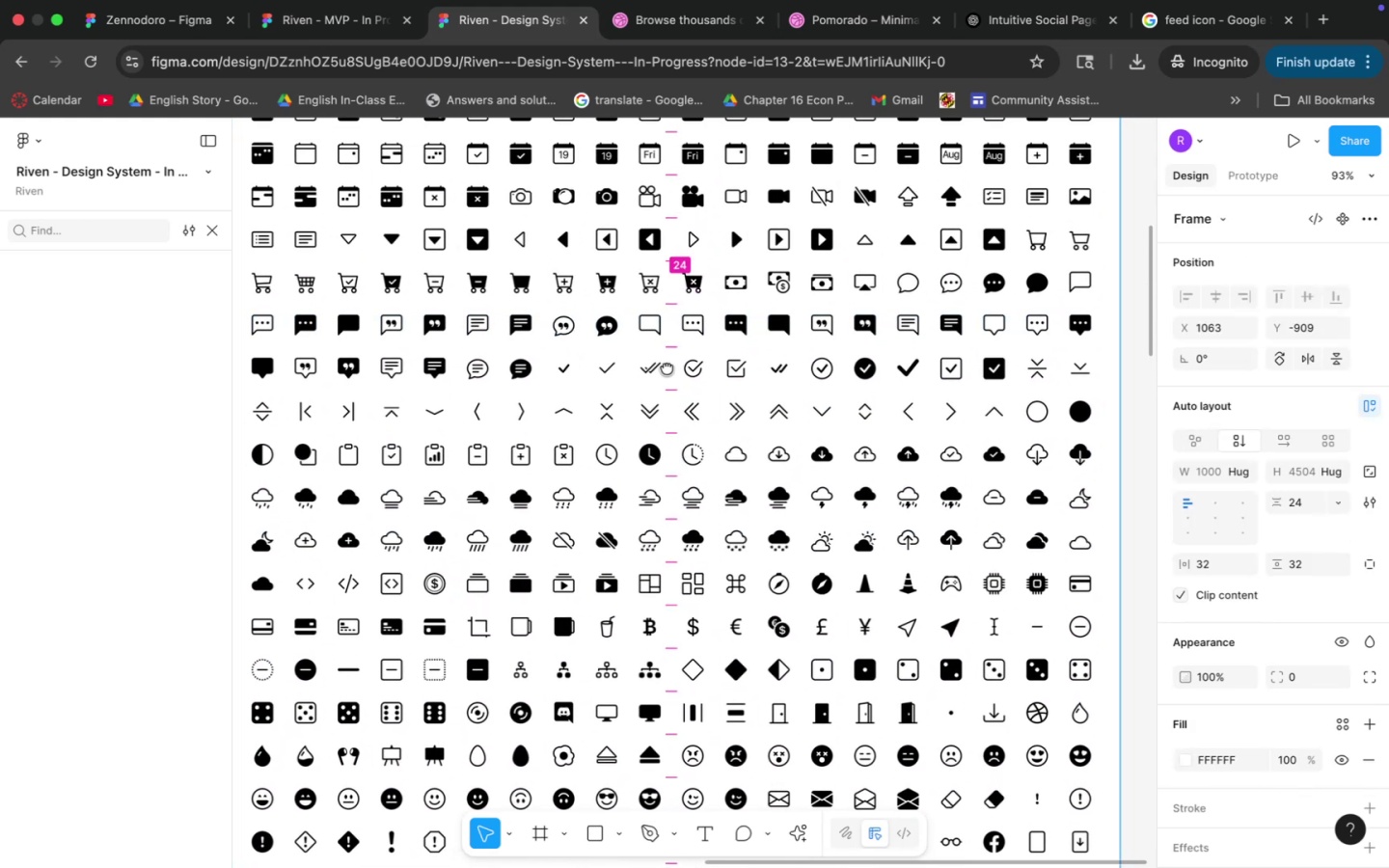 
left_click_drag(start_coordinate=[704, 279], to_coordinate=[685, 461])
 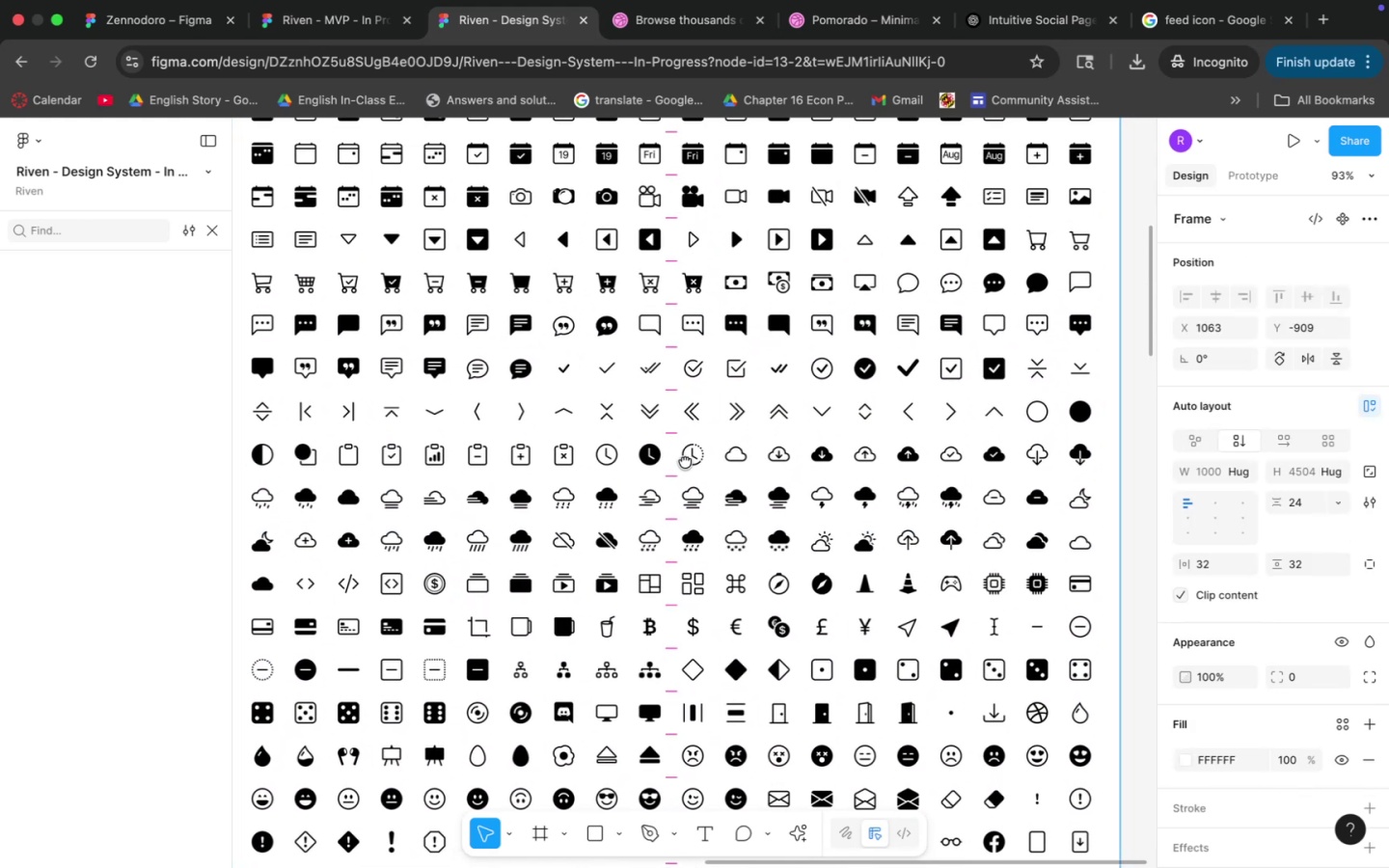 
hold_key(key=Space, duration=0.68)
 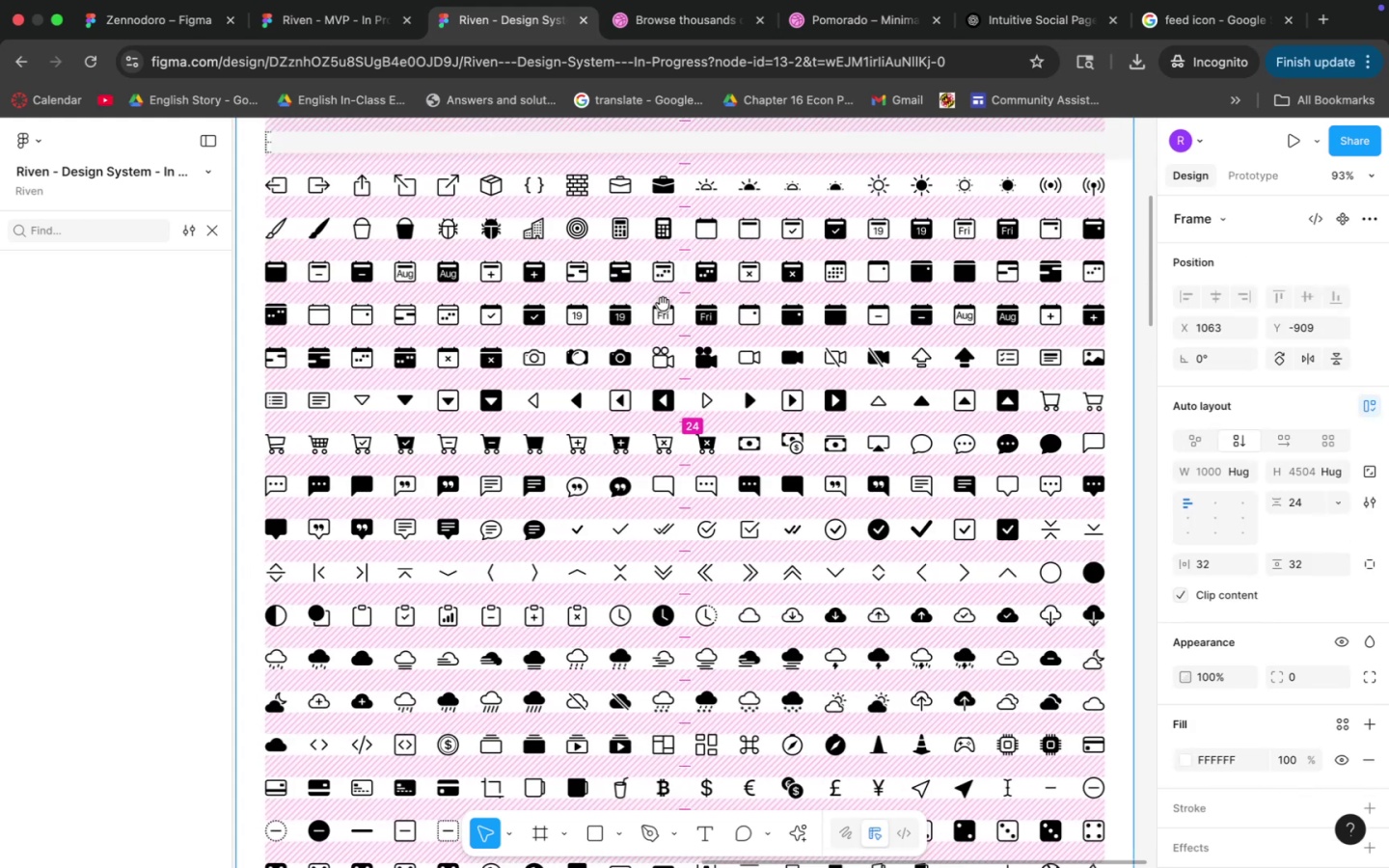 
left_click_drag(start_coordinate=[659, 285], to_coordinate=[673, 448])
 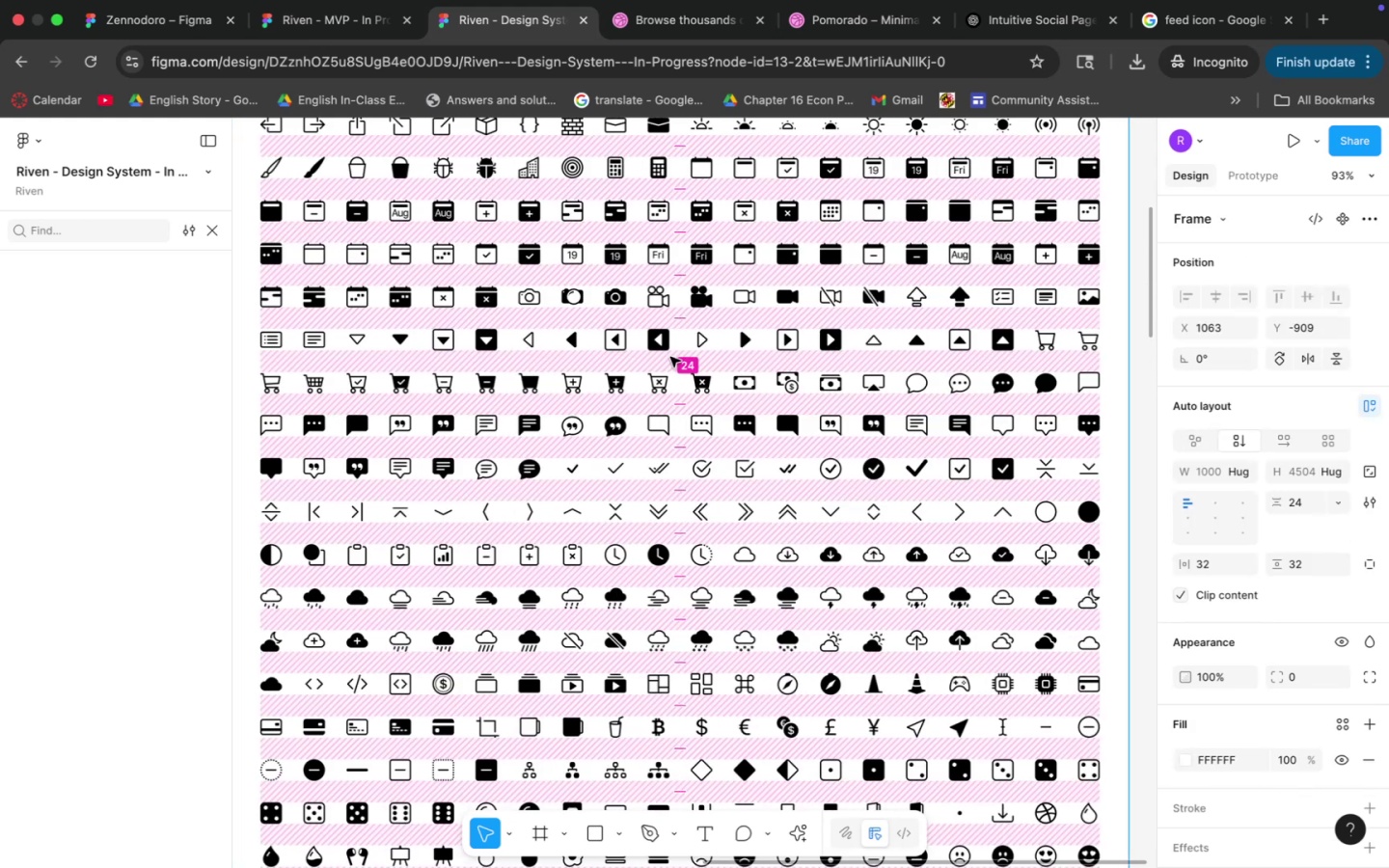 
hold_key(key=Space, duration=0.77)
 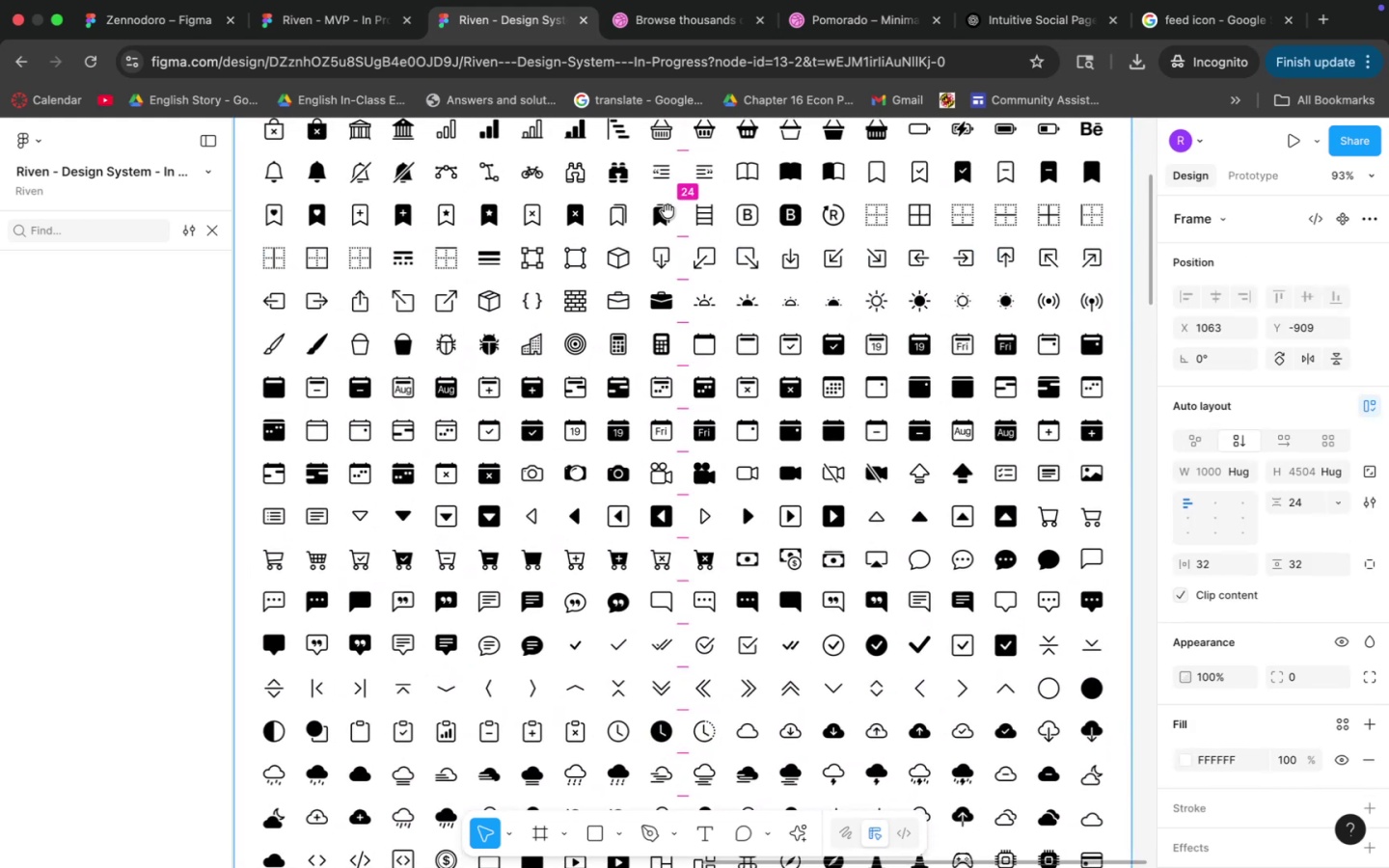 
left_click_drag(start_coordinate=[664, 277], to_coordinate=[661, 391])
 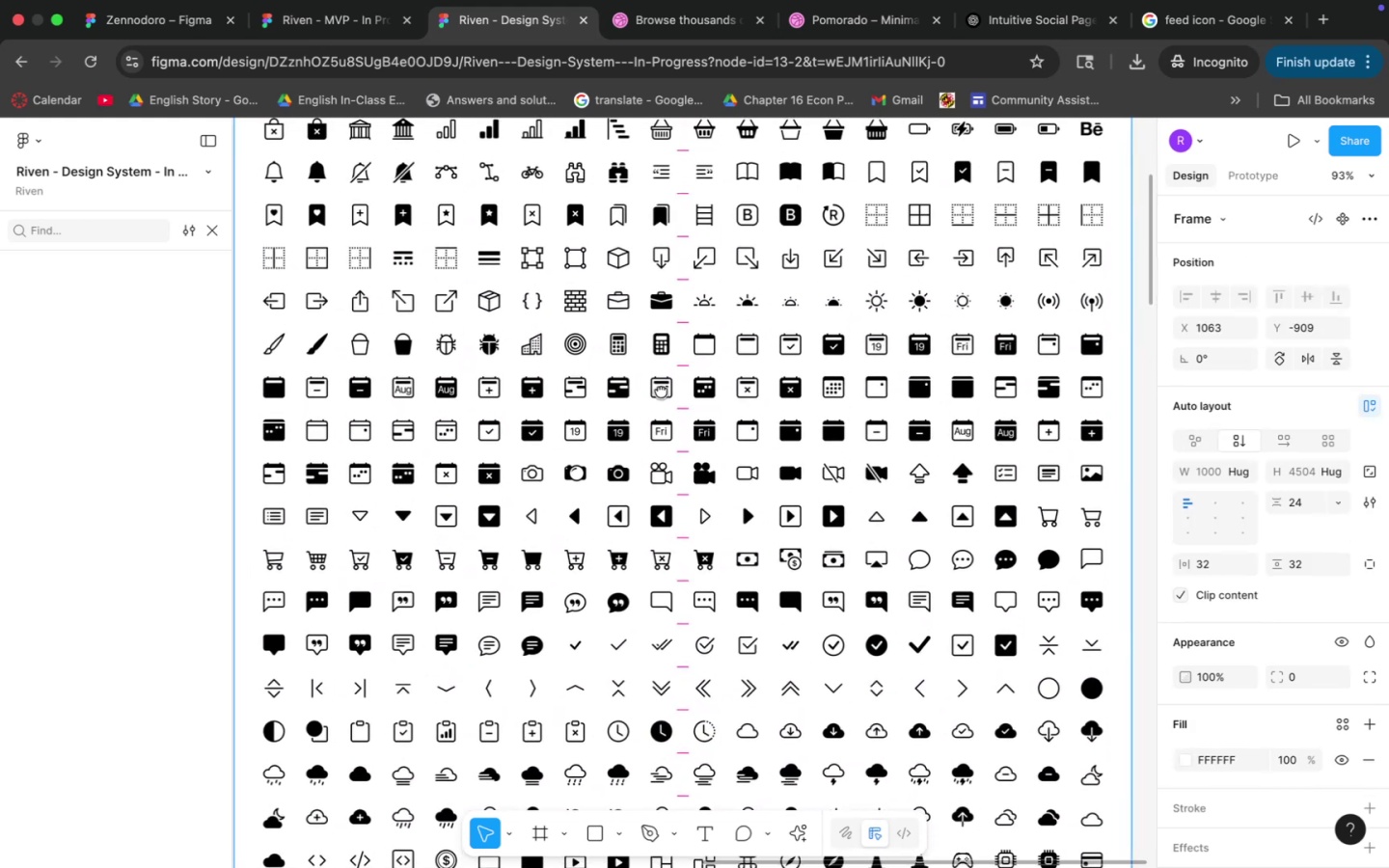 
hold_key(key=Space, duration=1.5)
 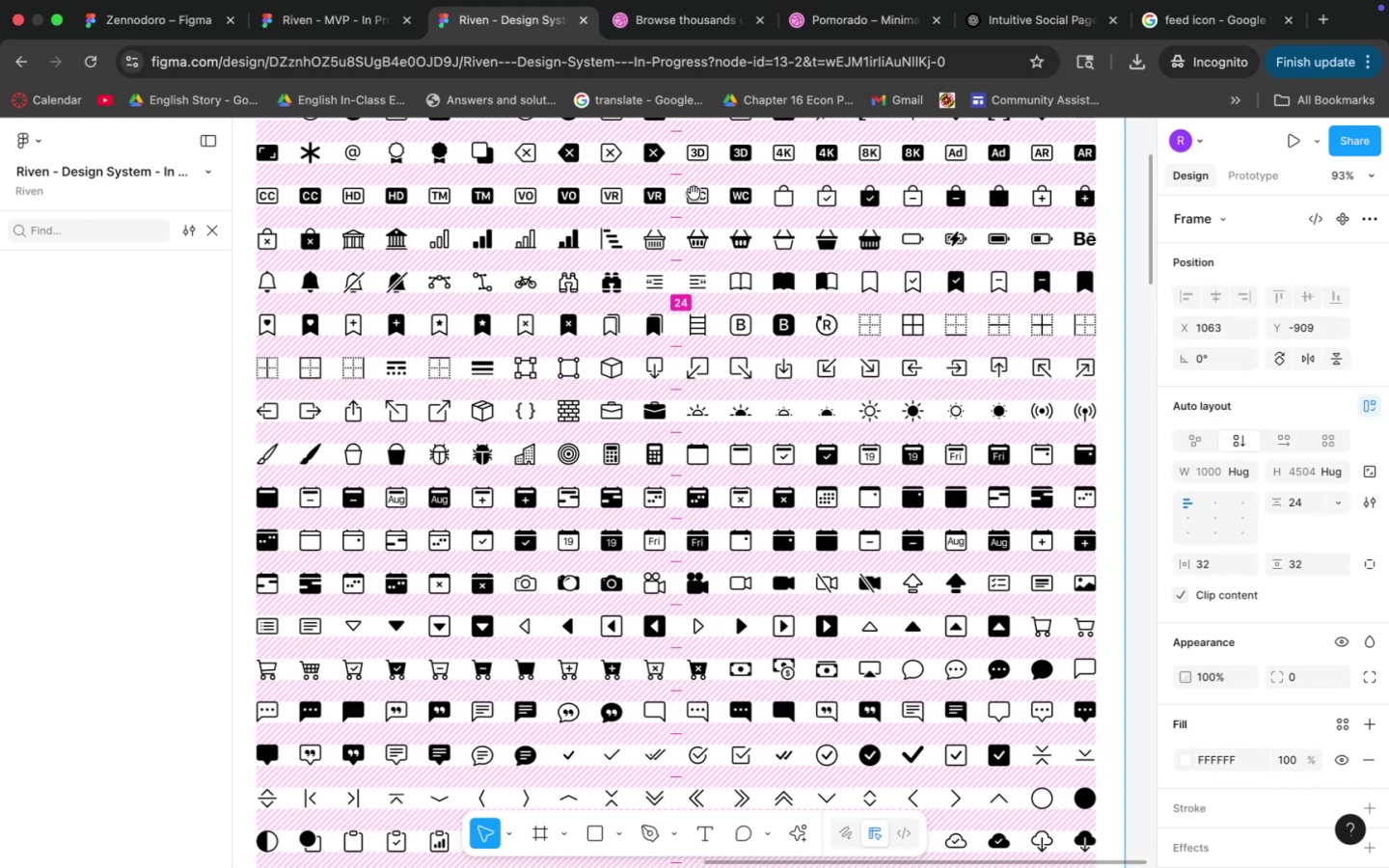 
left_click_drag(start_coordinate=[667, 212], to_coordinate=[663, 327])
 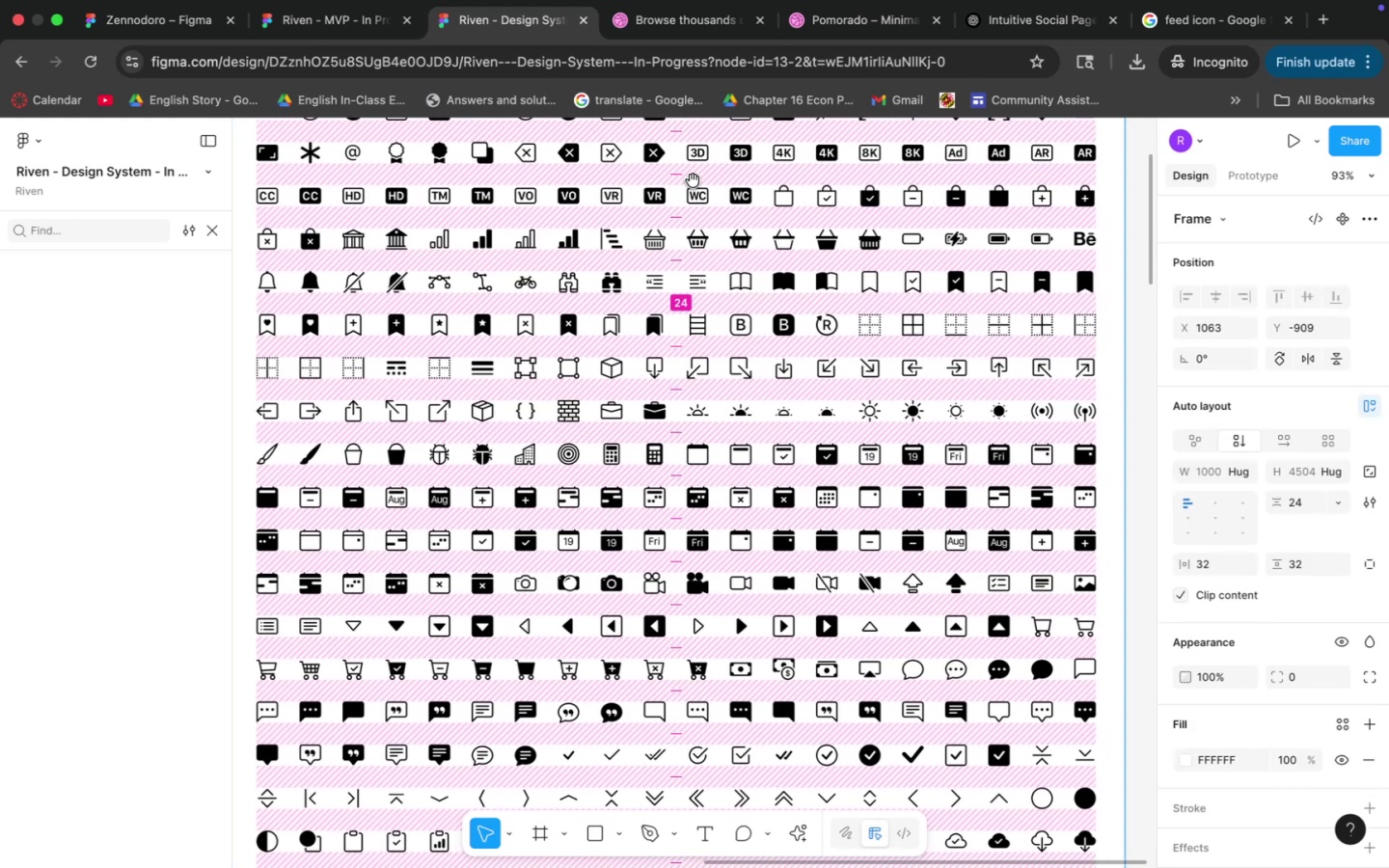 
key(Space)
 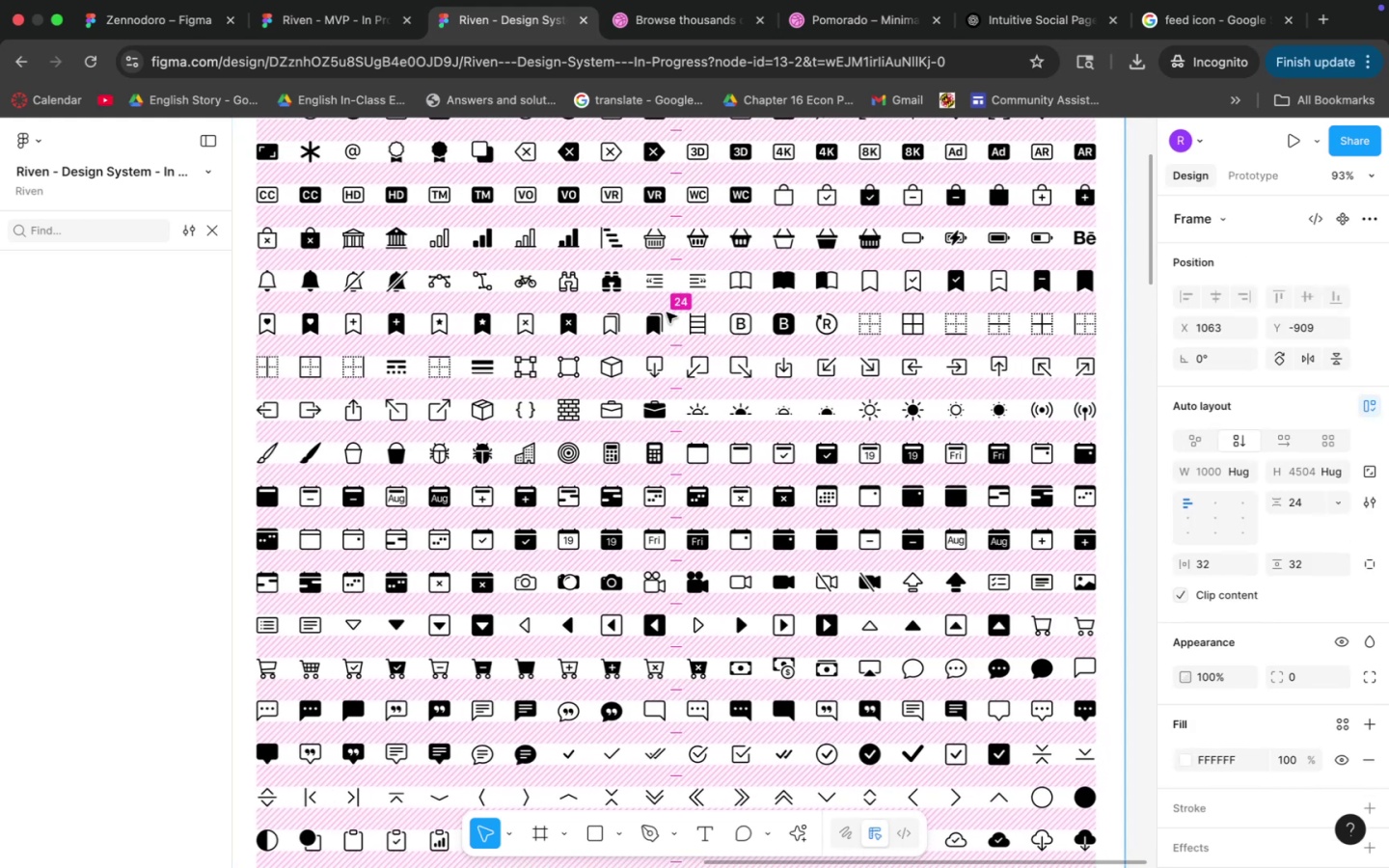 
hold_key(key=Space, duration=1.5)
 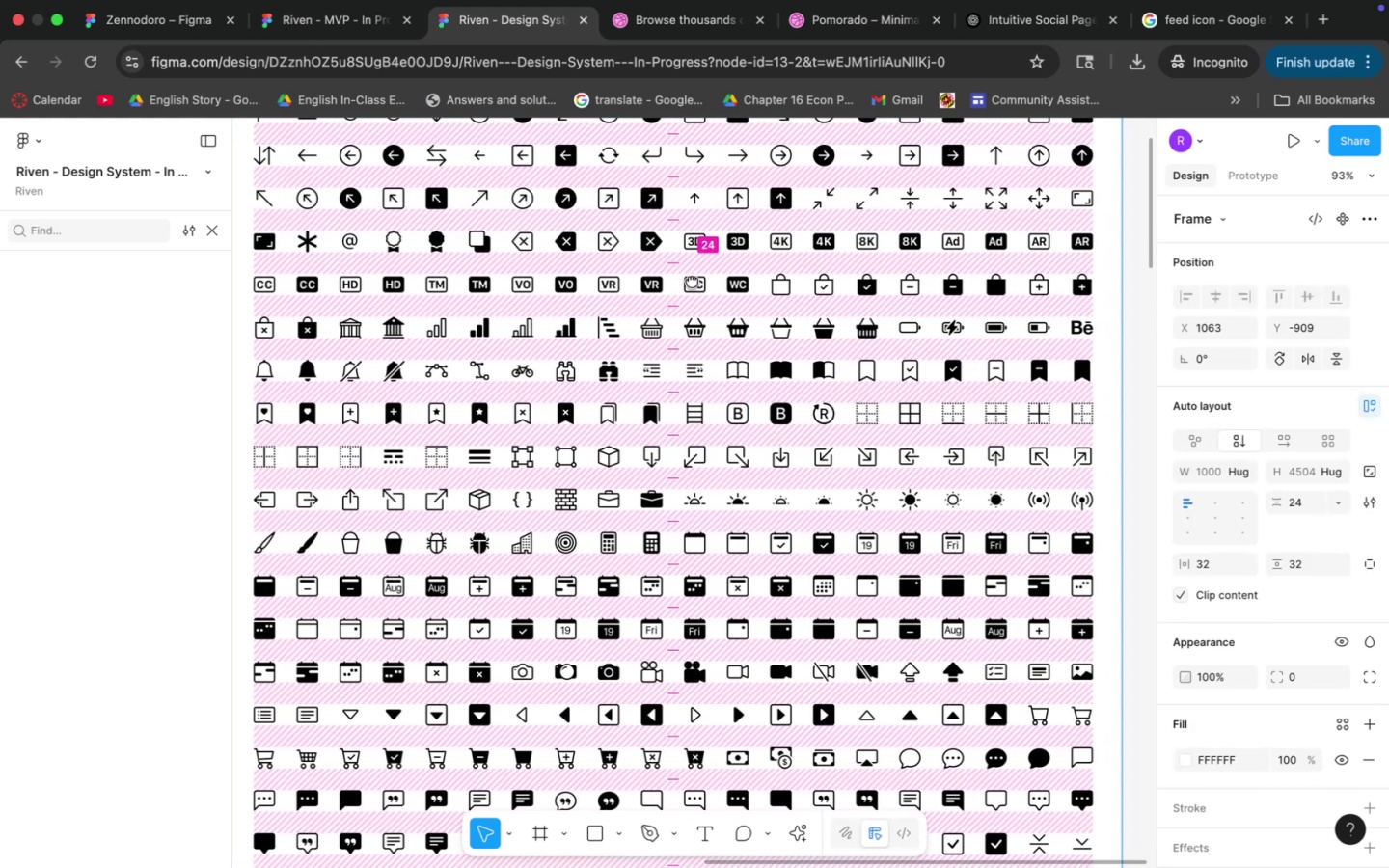 
left_click_drag(start_coordinate=[693, 180], to_coordinate=[698, 310])
 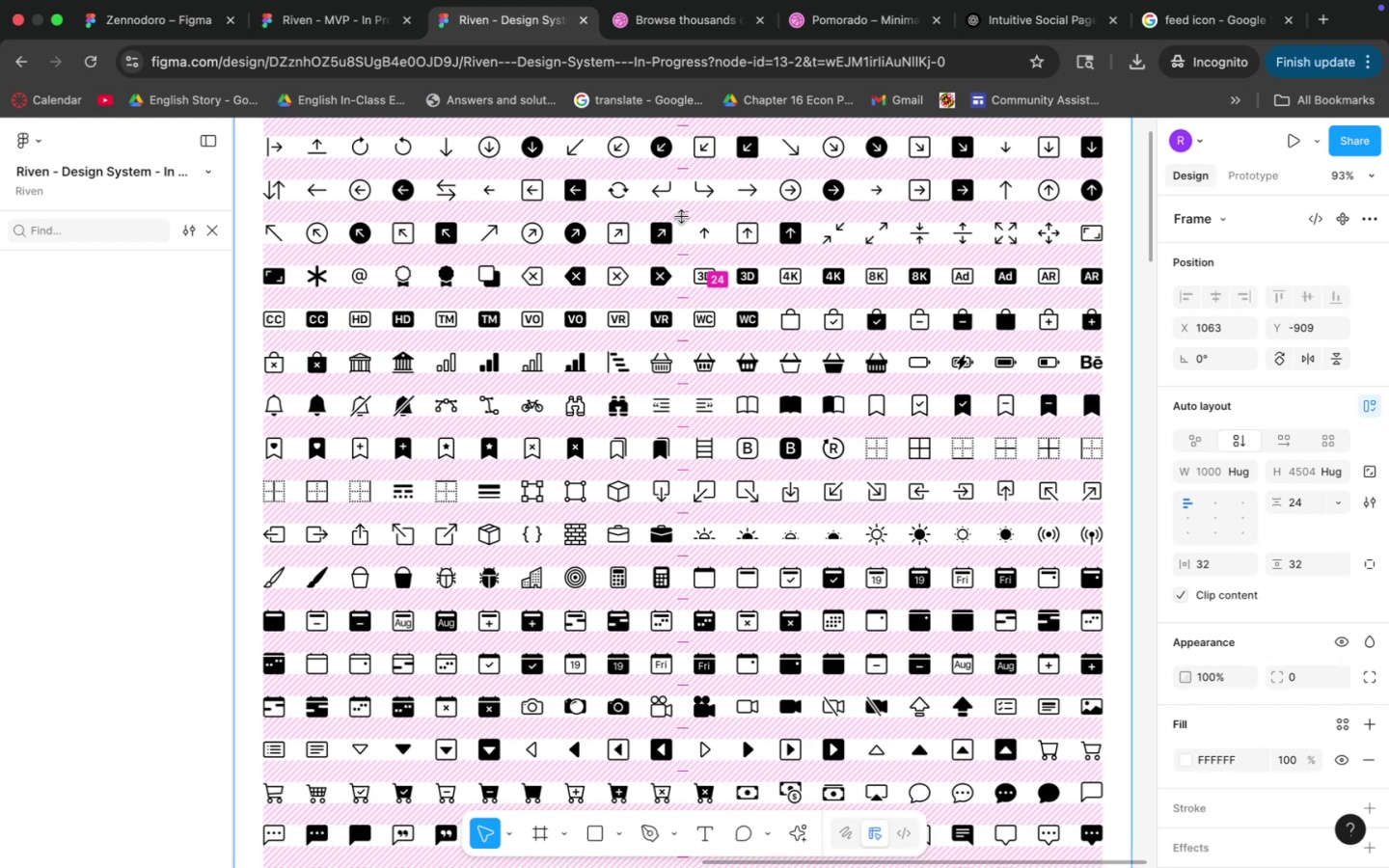 
hold_key(key=Space, duration=0.85)
 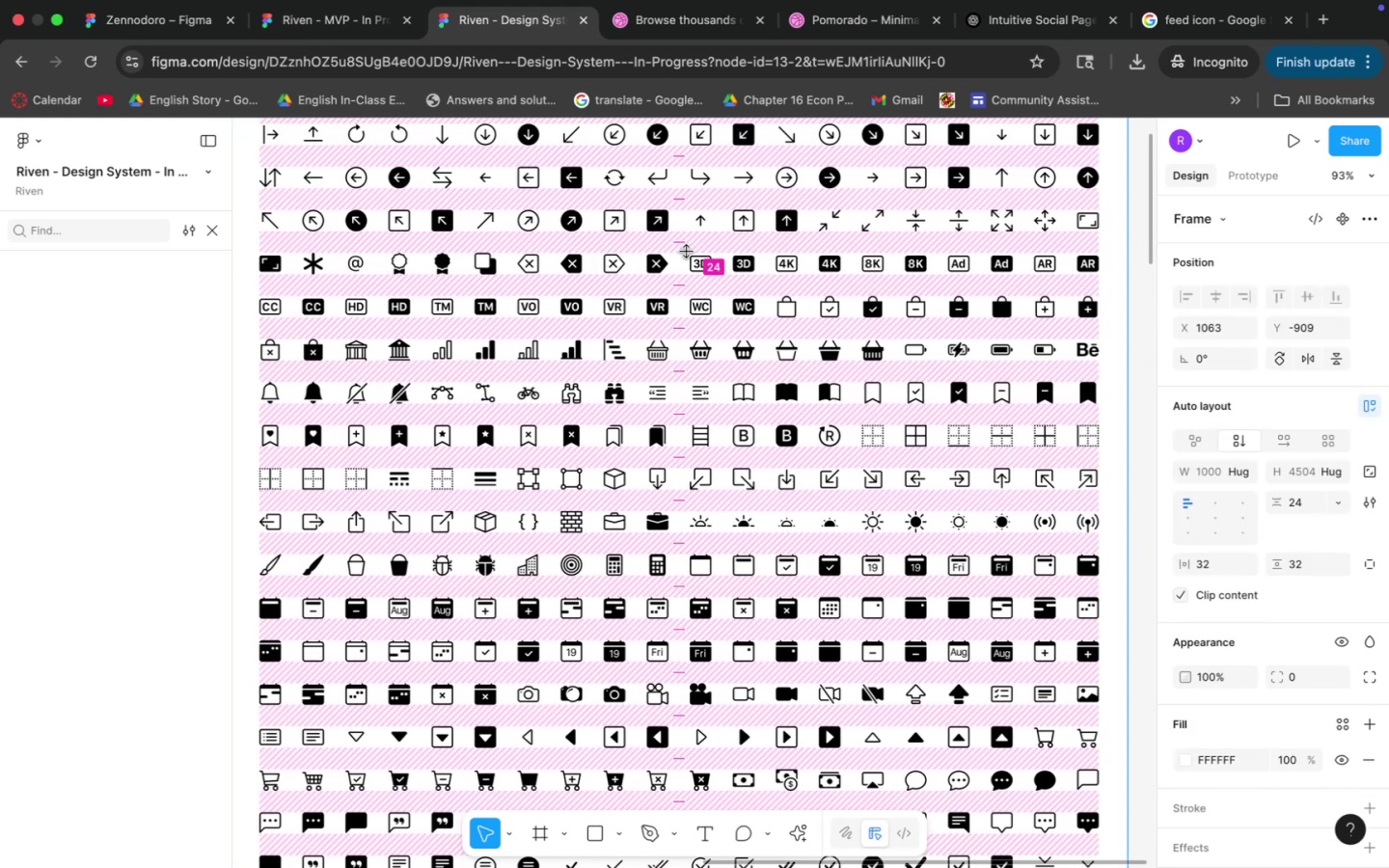 
mouse_move([666, 193])
 